 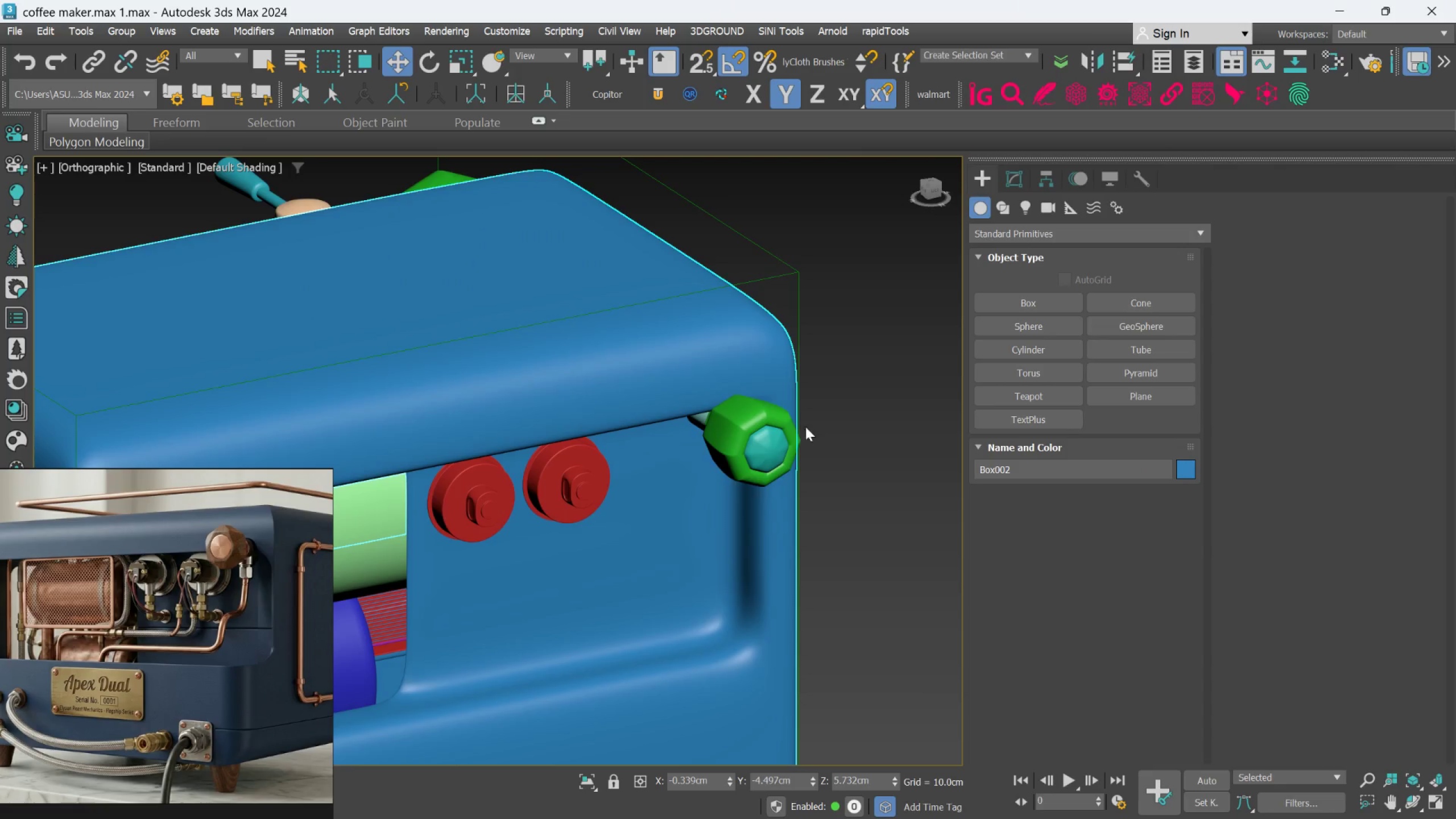 
scroll: coordinate [729, 474], scroll_direction: down, amount: 3.0
 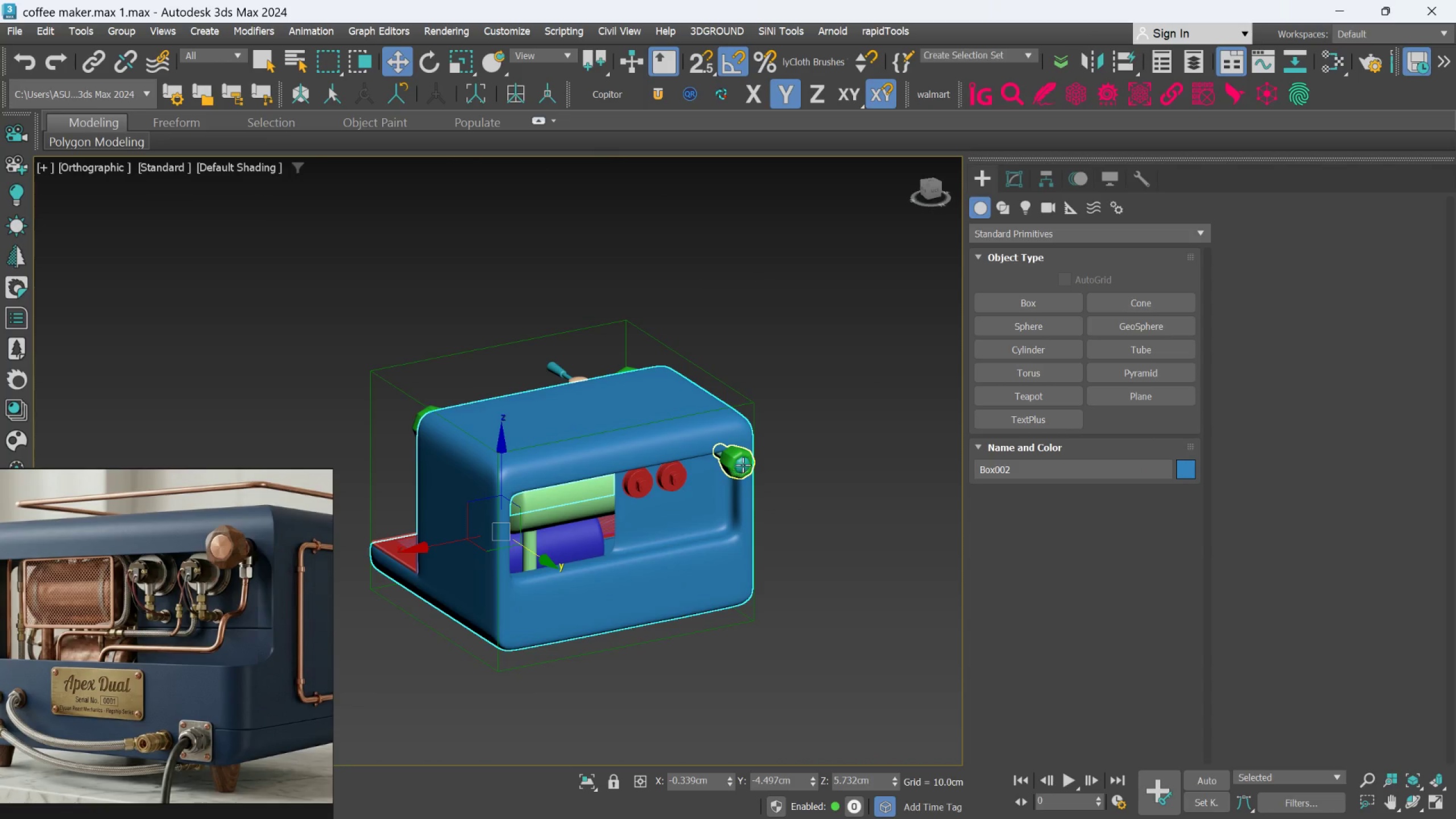 
hold_key(key=AltLeft, duration=0.75)
 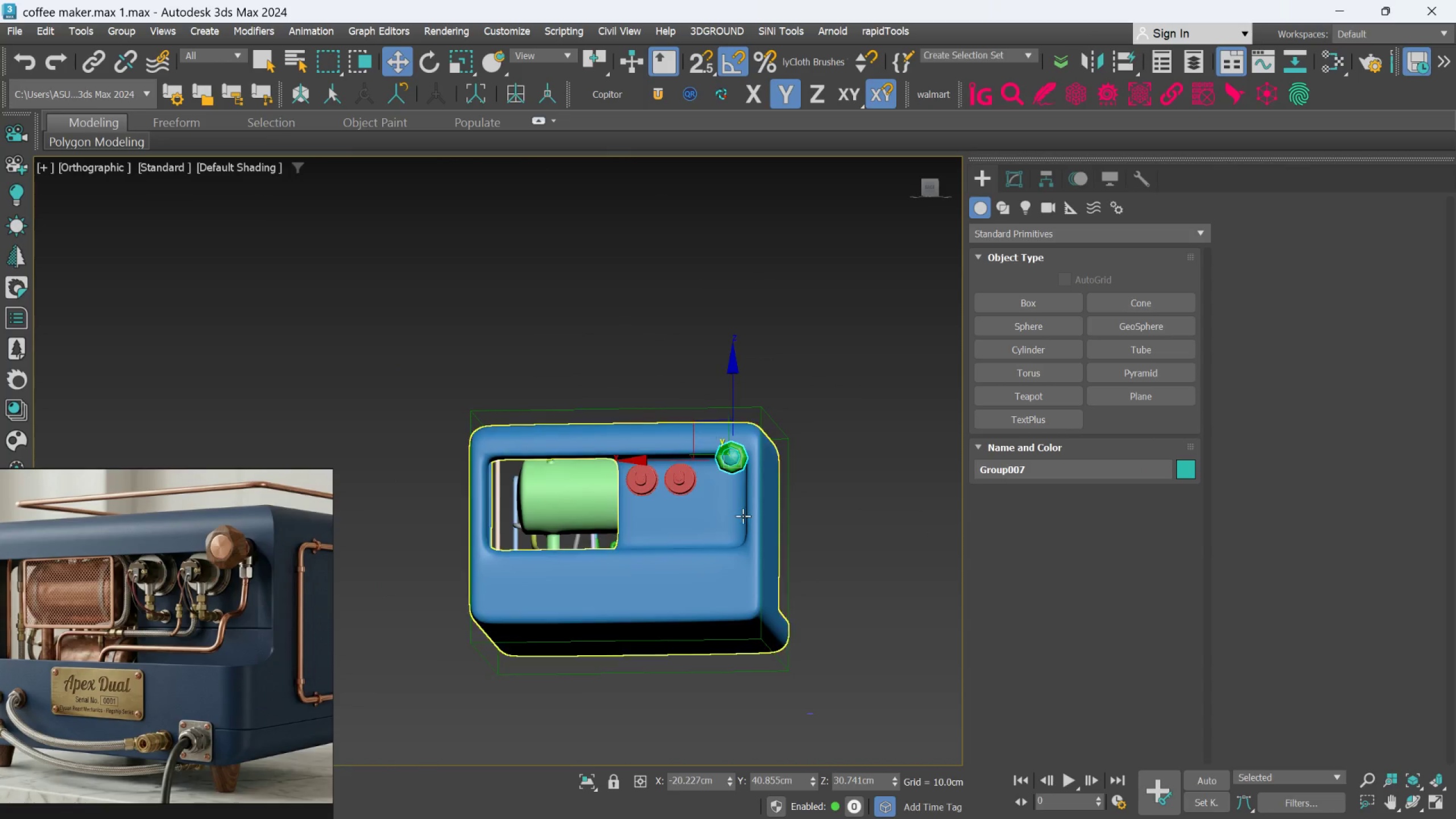 
hold_key(key=AltLeft, duration=0.8)
 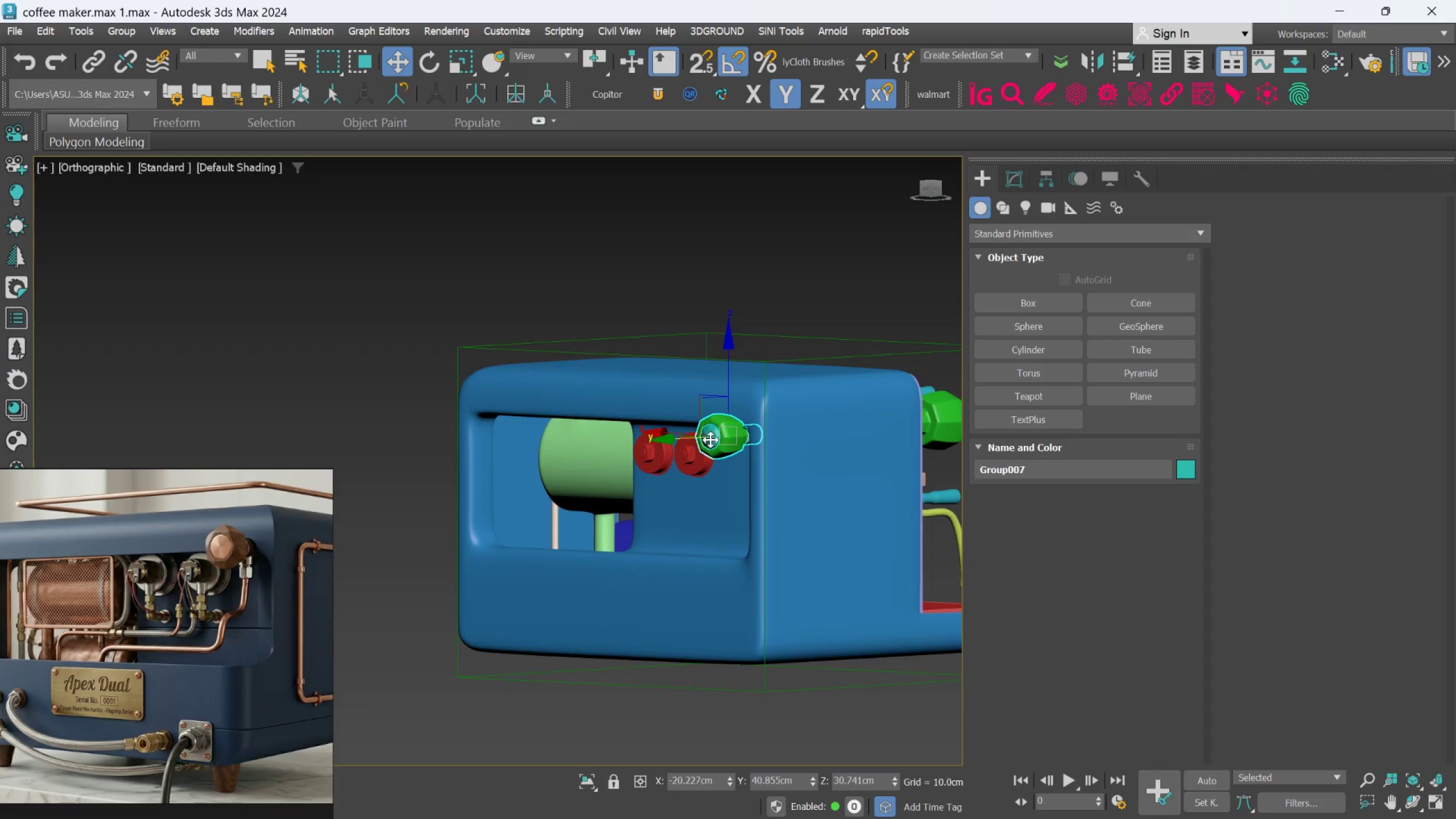 
scroll: coordinate [697, 440], scroll_direction: up, amount: 3.0
 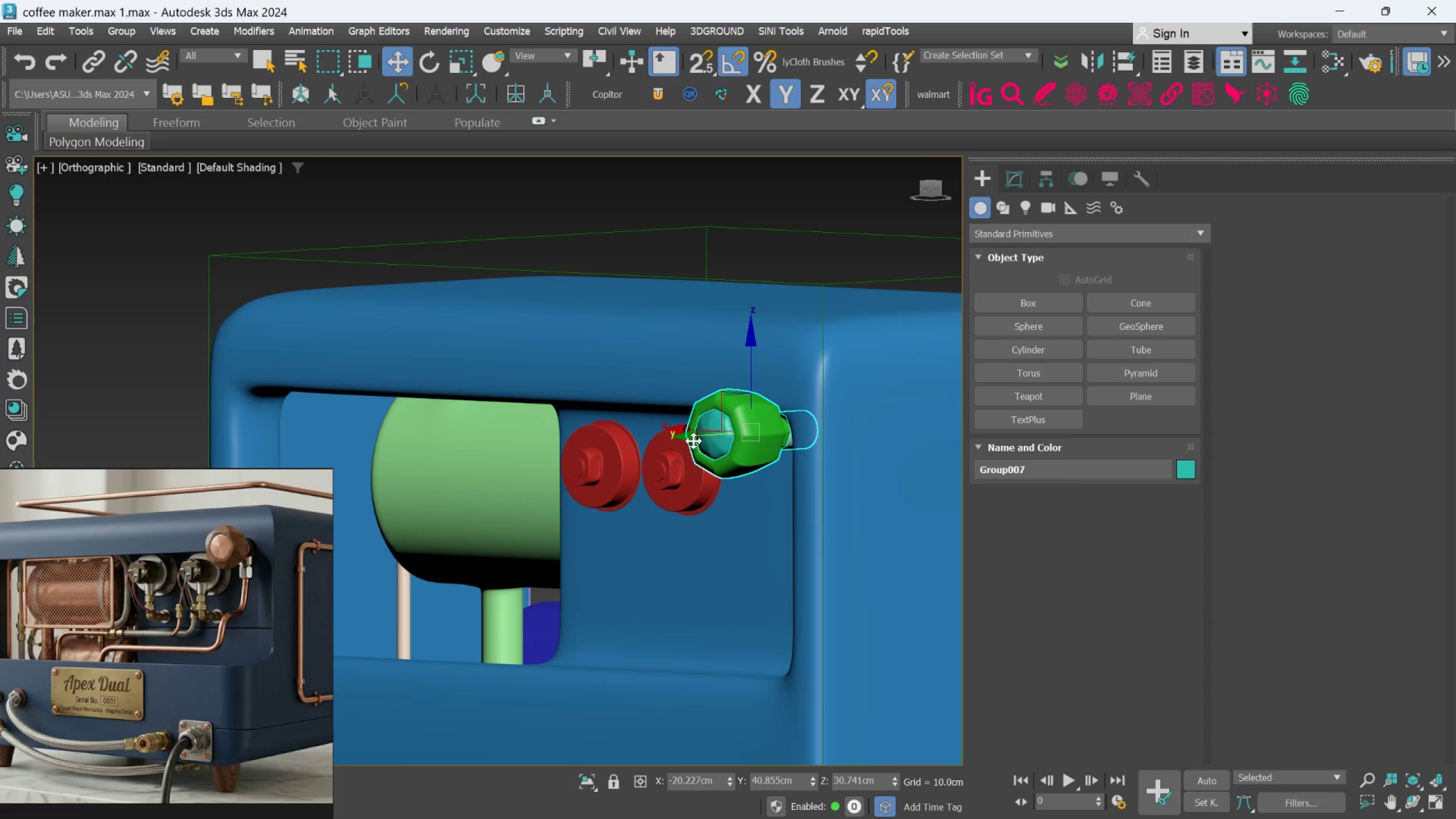 
left_click_drag(start_coordinate=[693, 441], to_coordinate=[698, 441])
 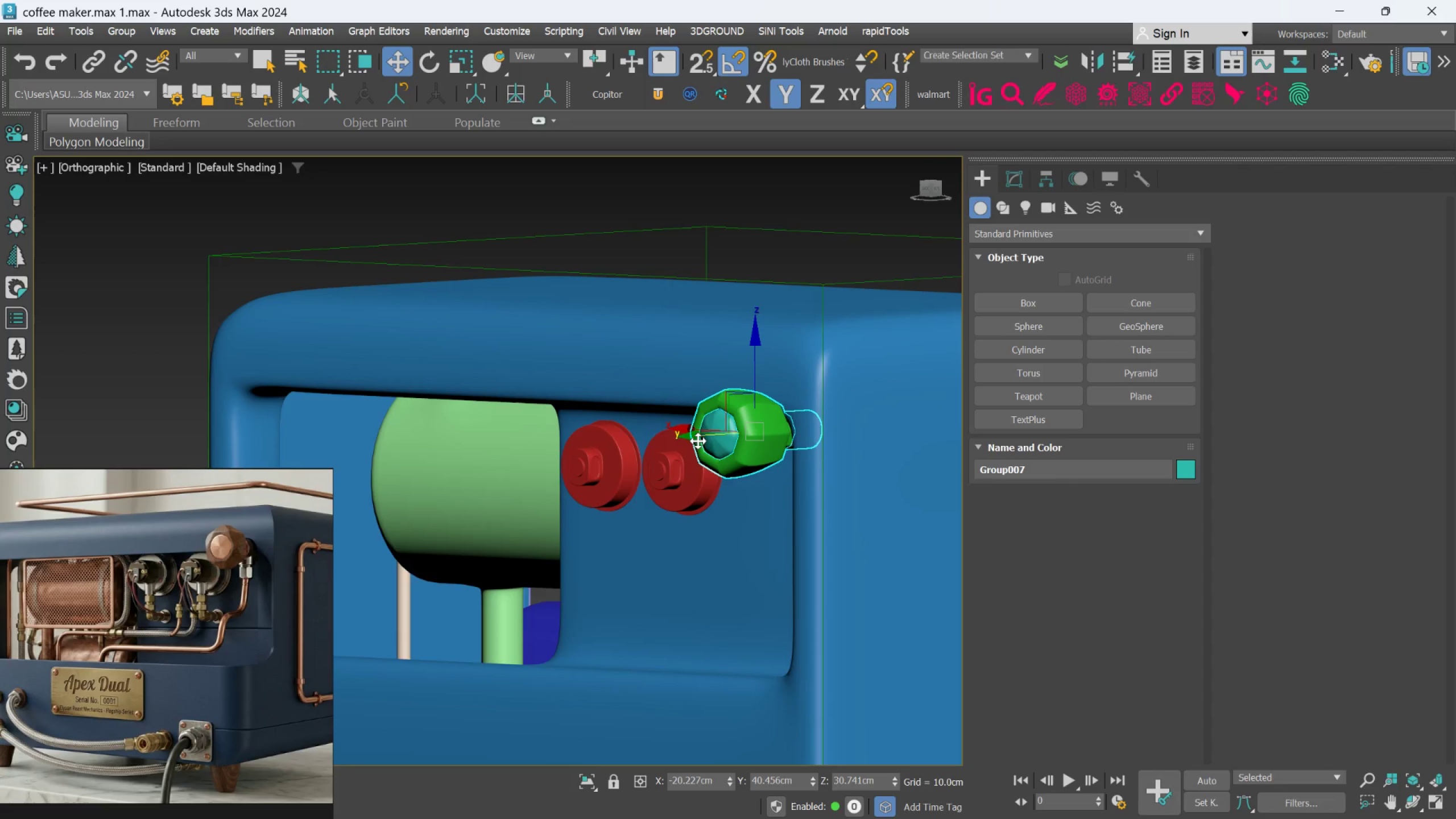 
hold_key(key=AltLeft, duration=5.78)
 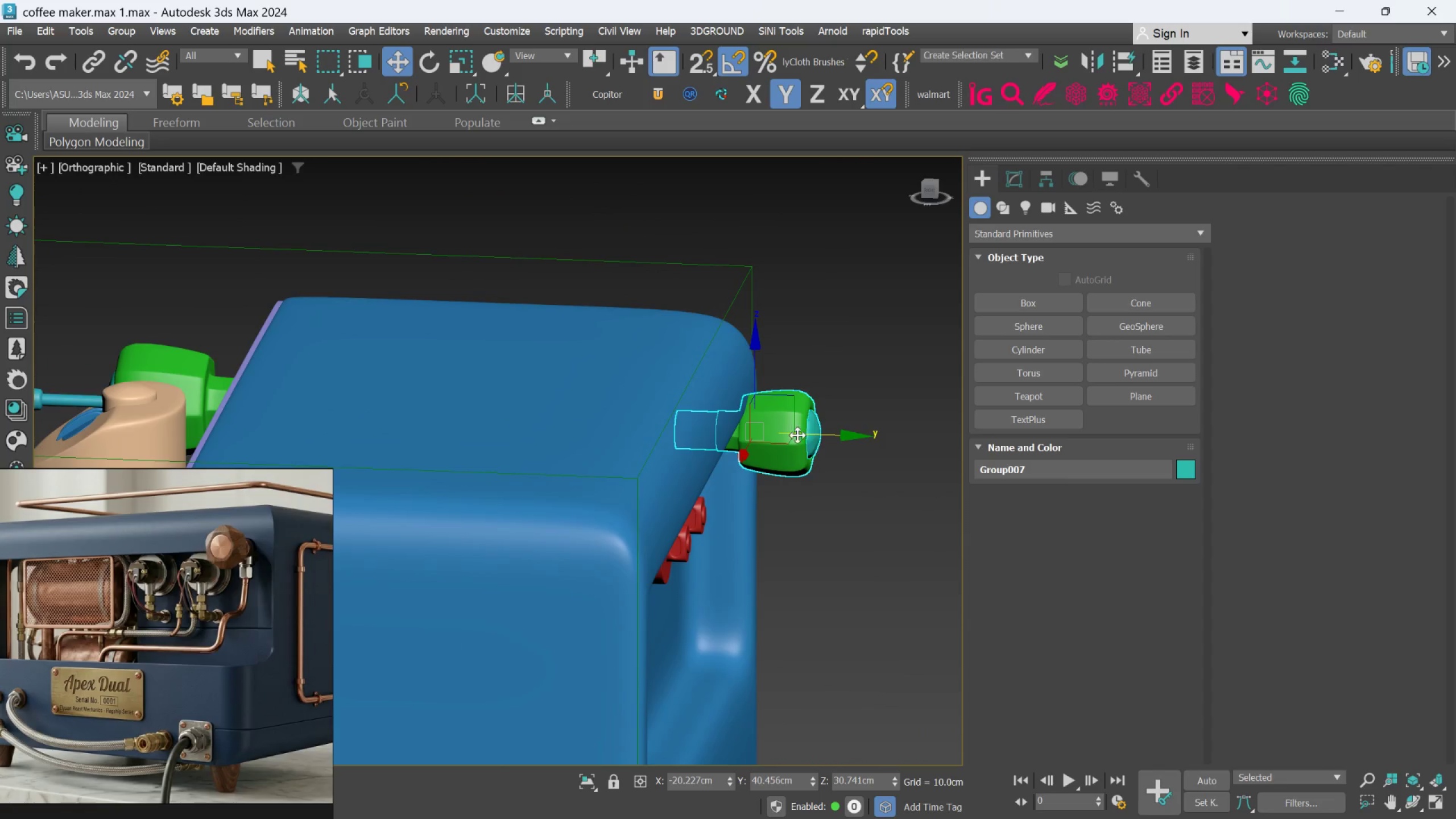 
hold_key(key=AltLeft, duration=1.2)
 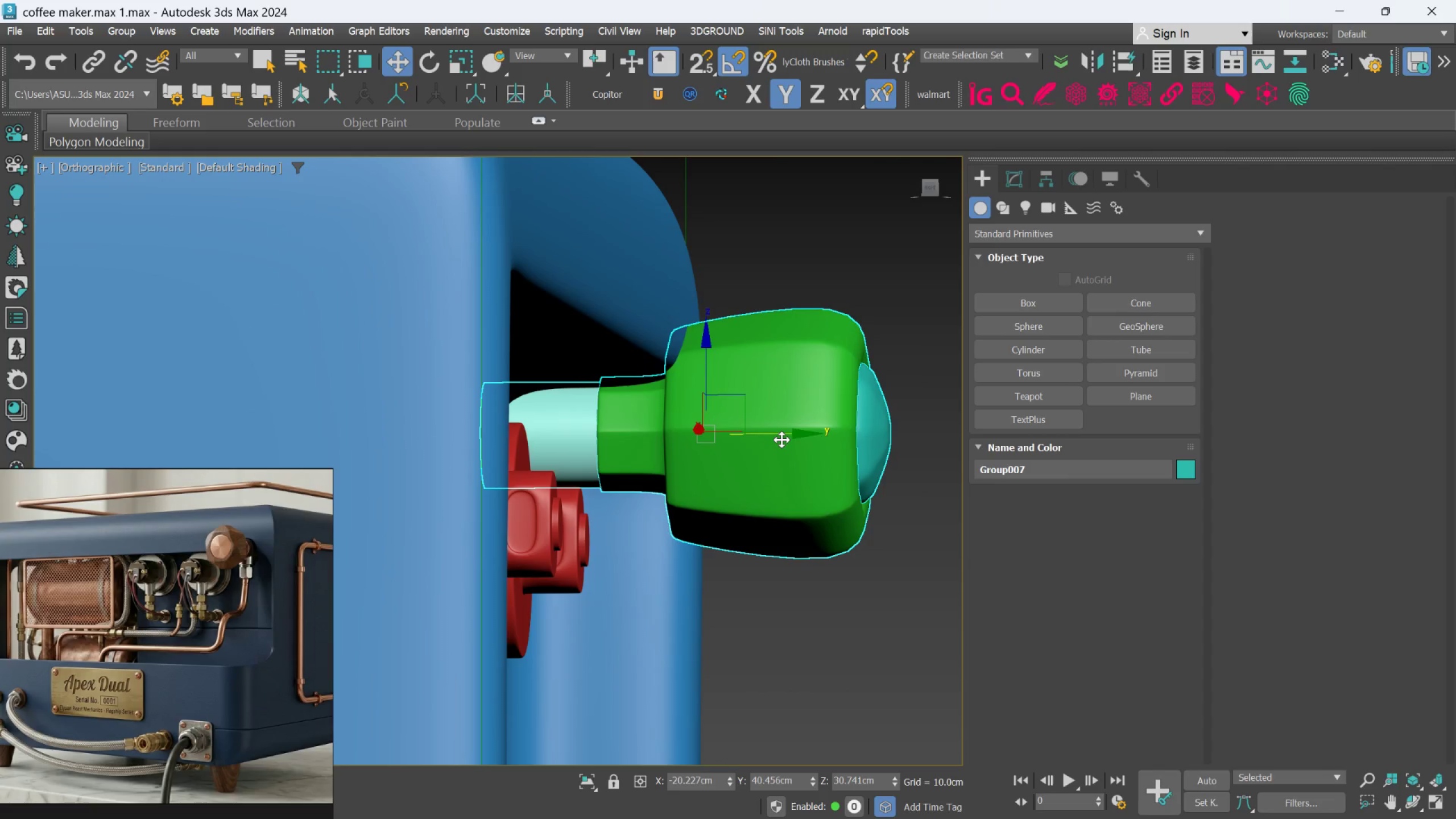 
scroll: coordinate [764, 429], scroll_direction: up, amount: 3.0
 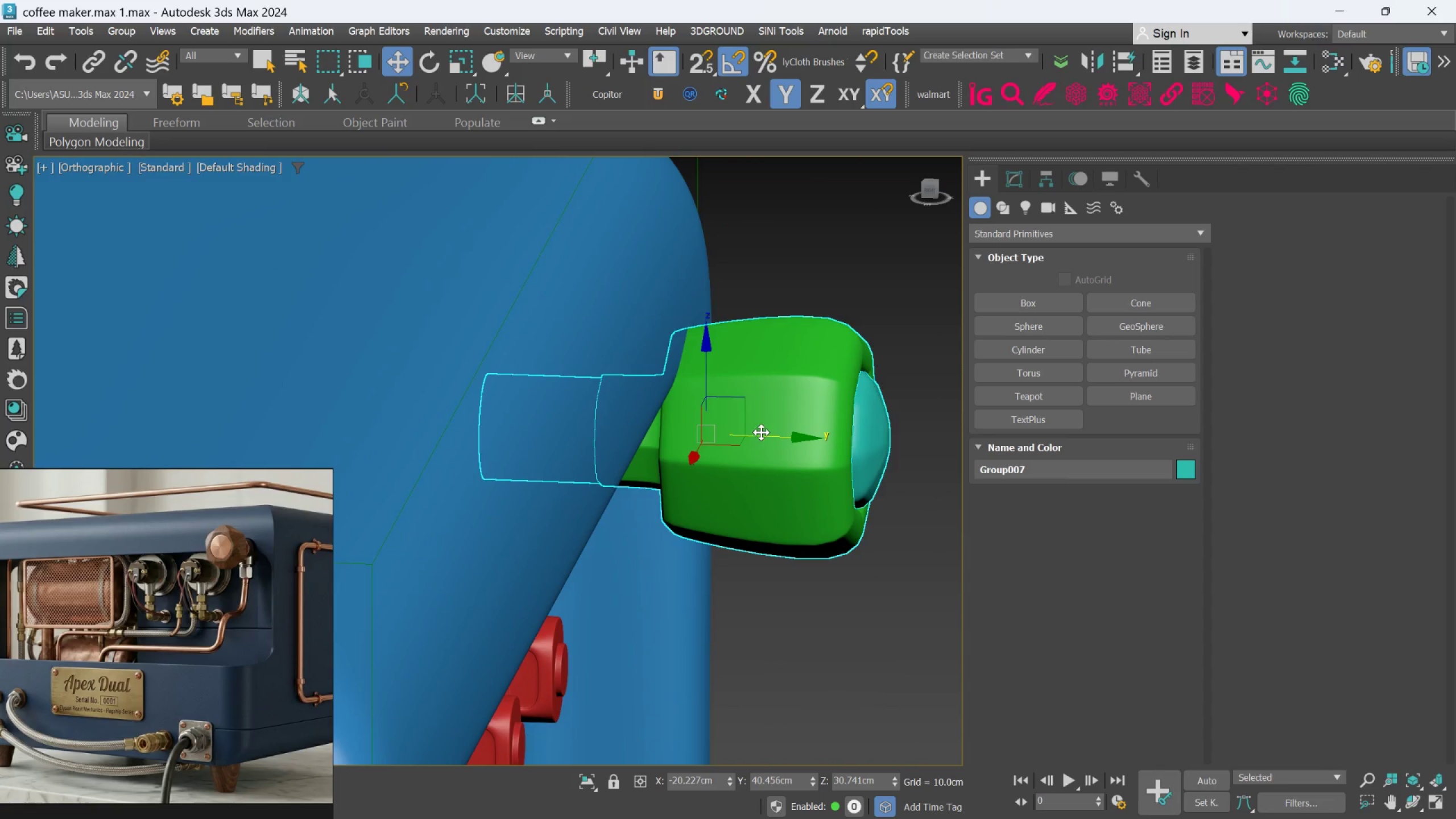 
left_click_drag(start_coordinate=[781, 440], to_coordinate=[800, 448])
 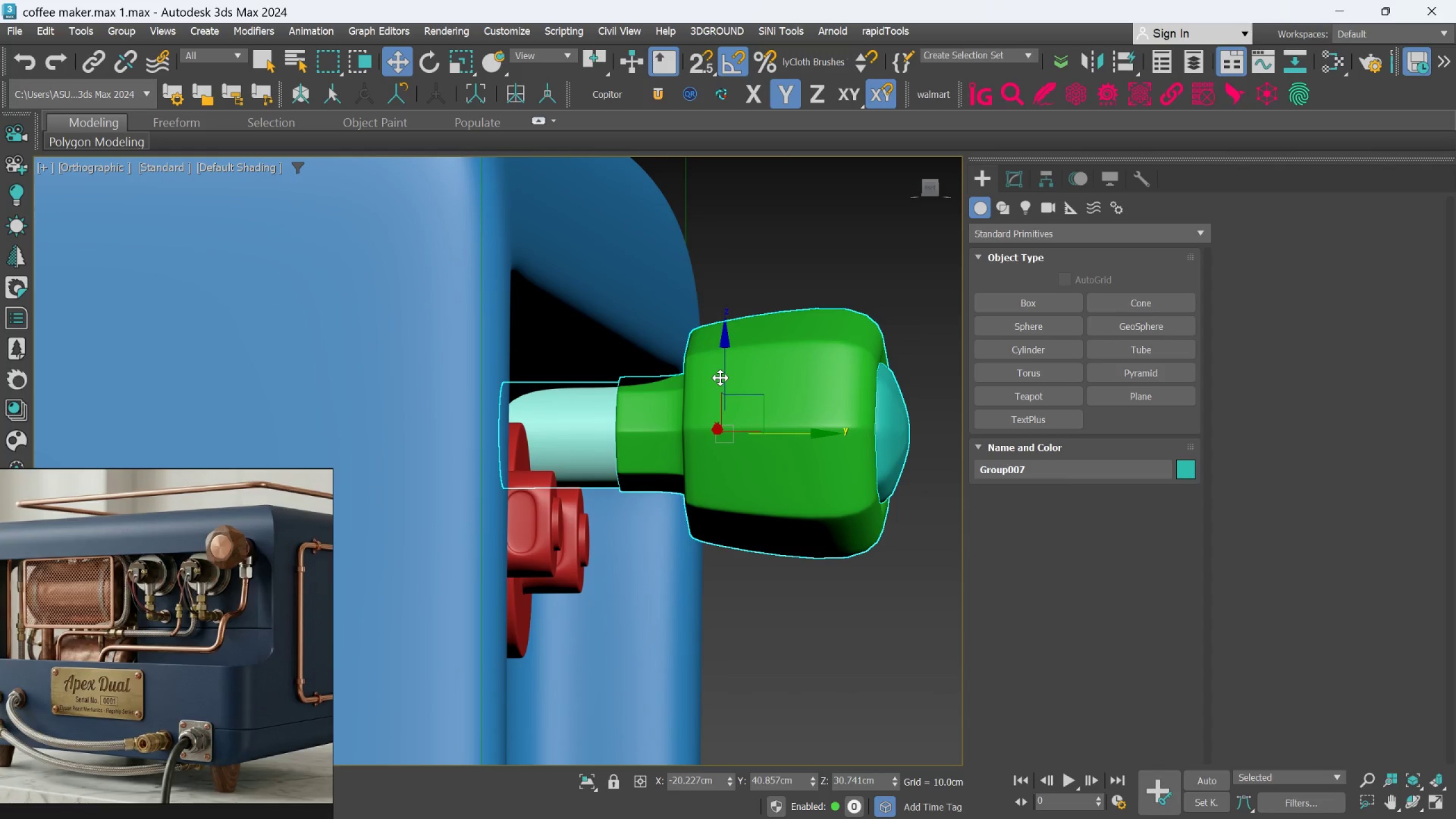 
left_click_drag(start_coordinate=[724, 376], to_coordinate=[724, 383])
 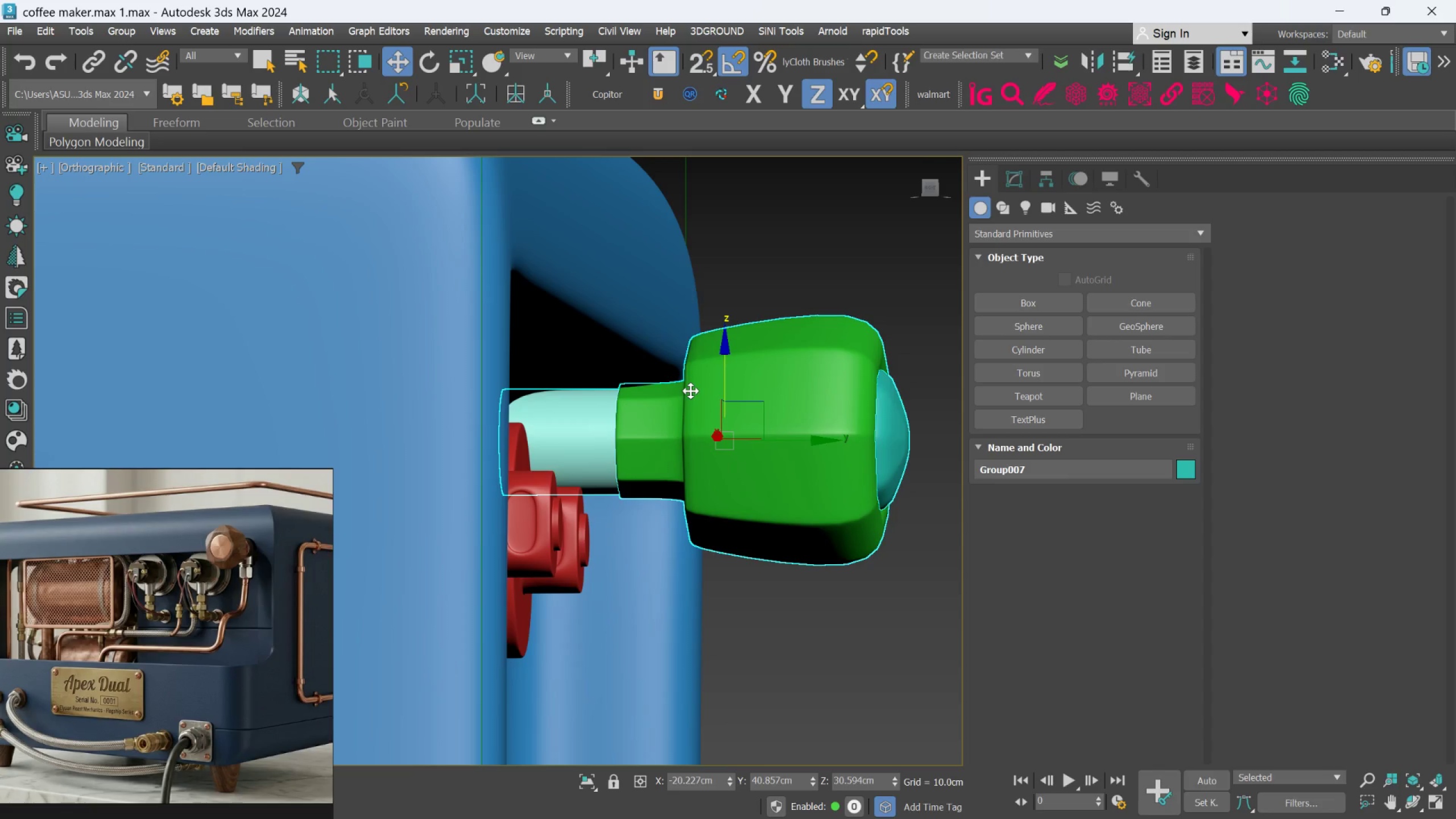 
wait(5.53)
 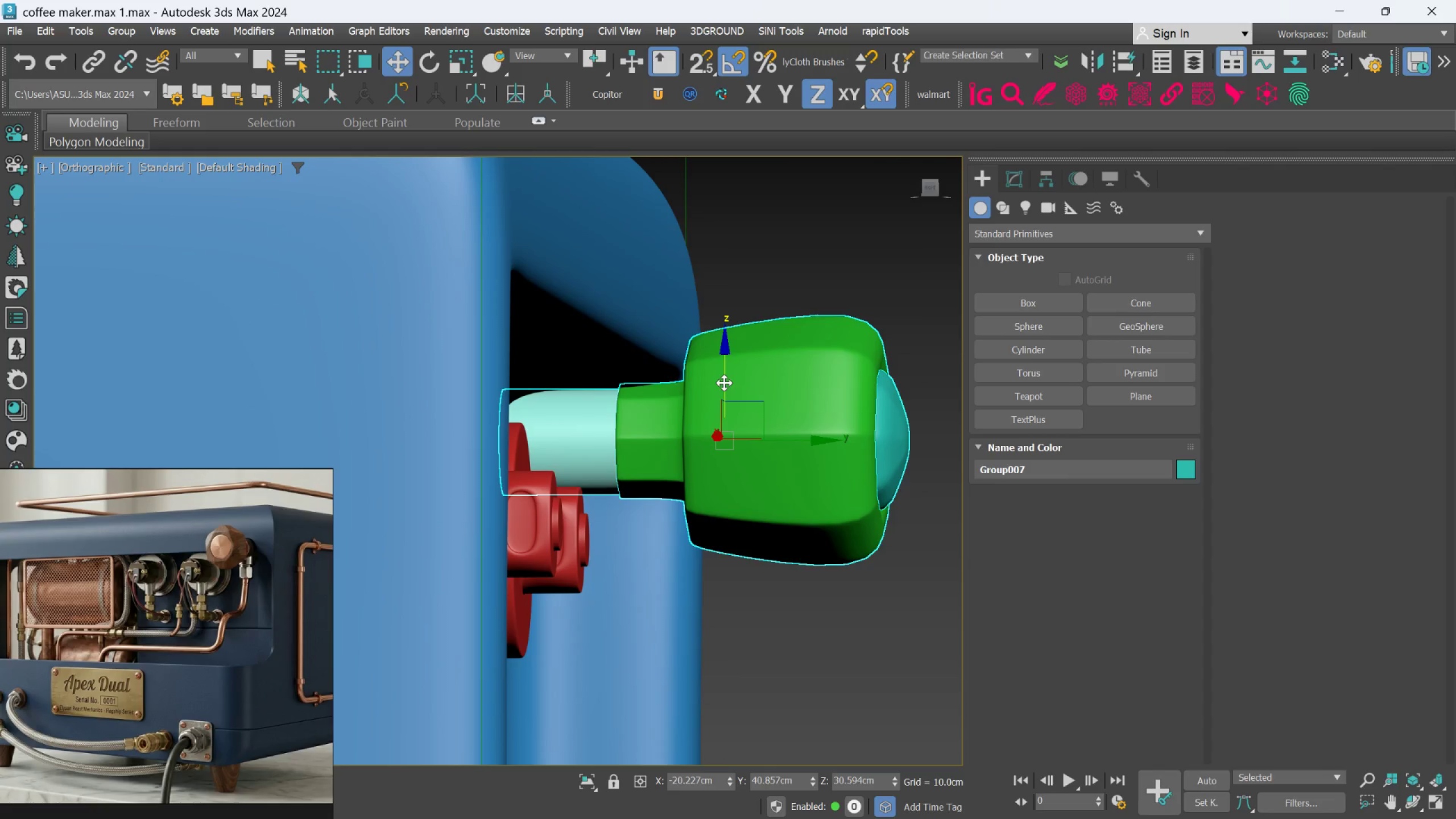 
scroll: coordinate [589, 462], scroll_direction: down, amount: 1.0
 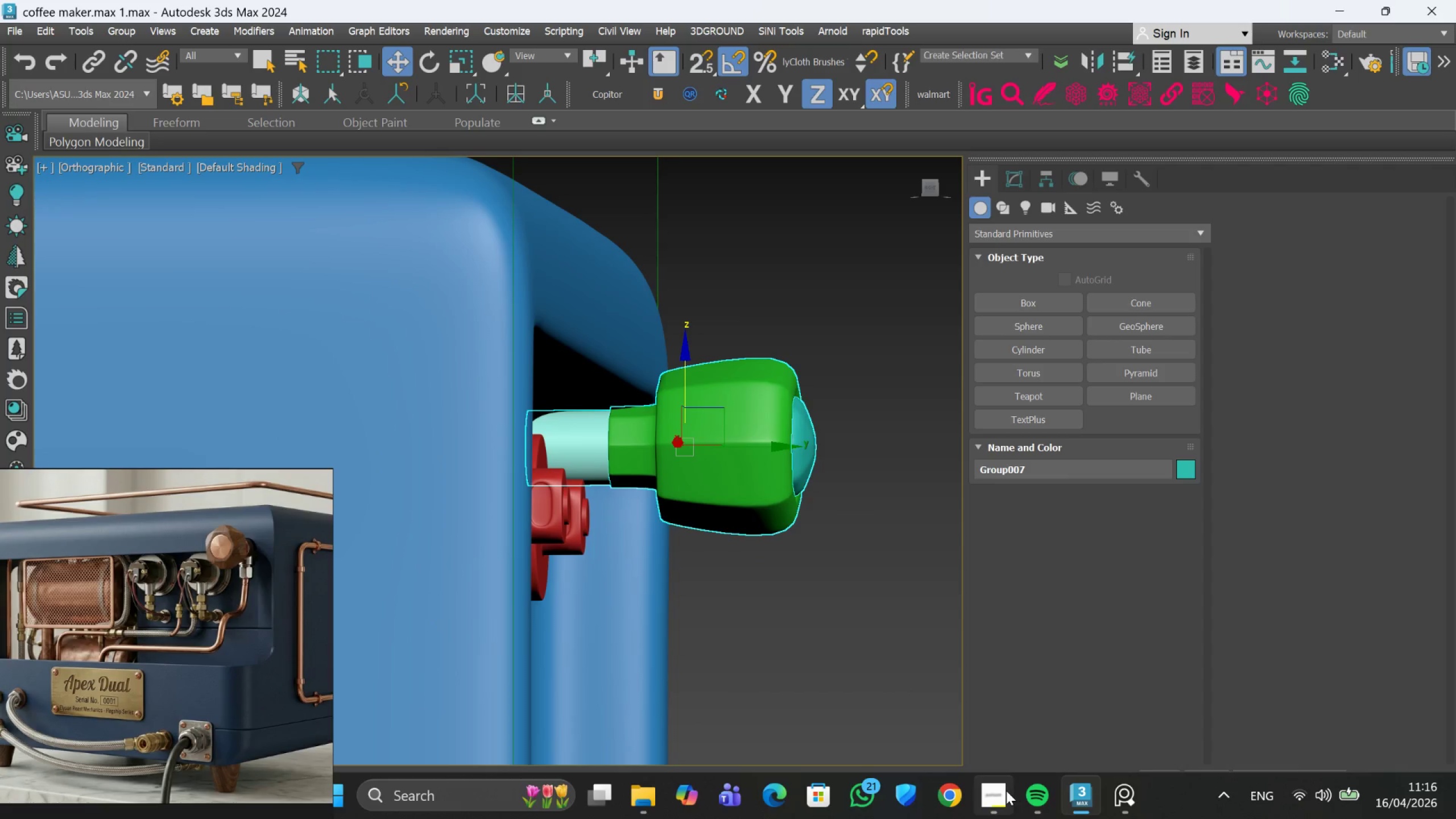 
mouse_move([989, 693])
 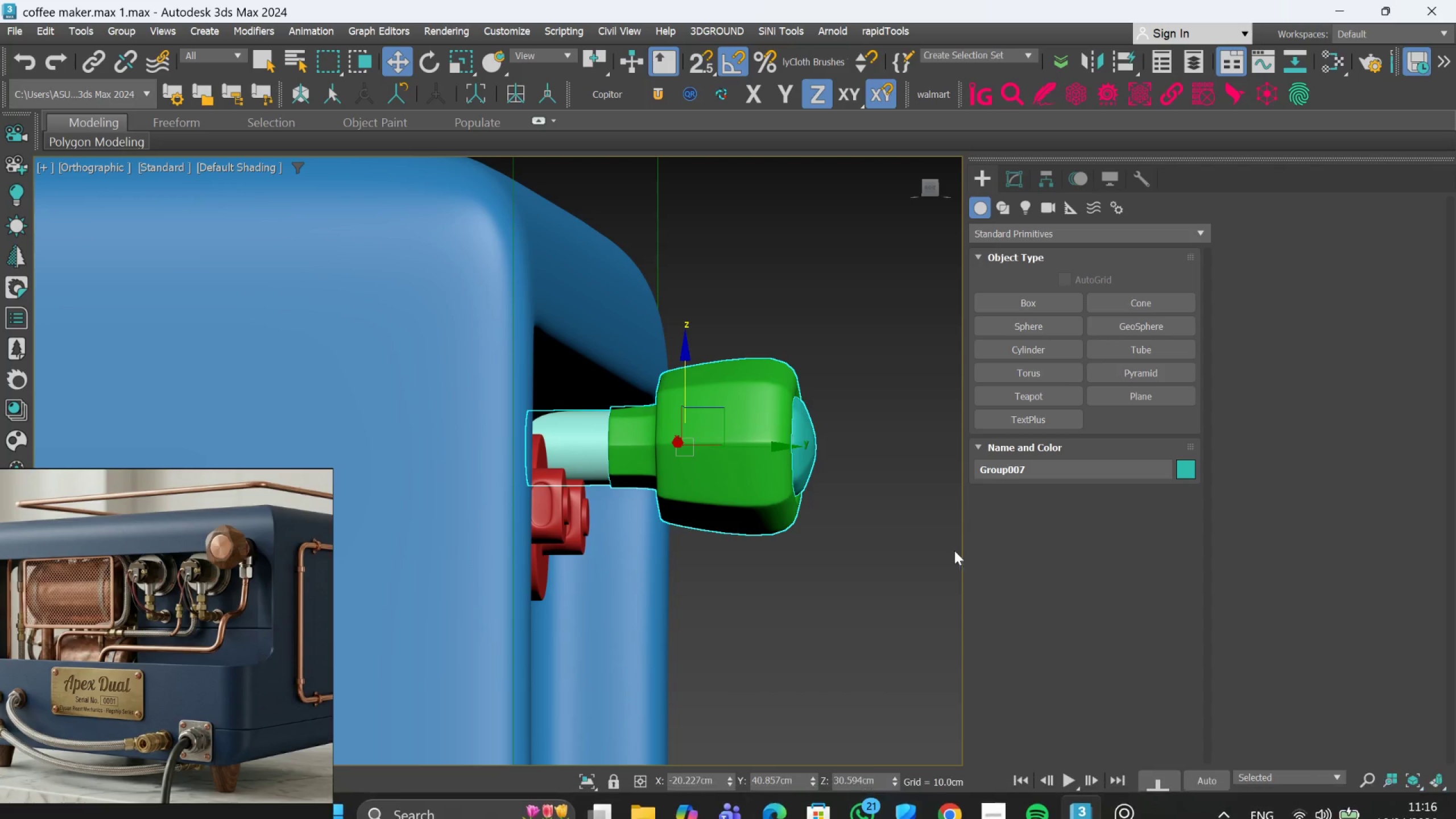 
scroll: coordinate [890, 570], scroll_direction: down, amount: 2.0
 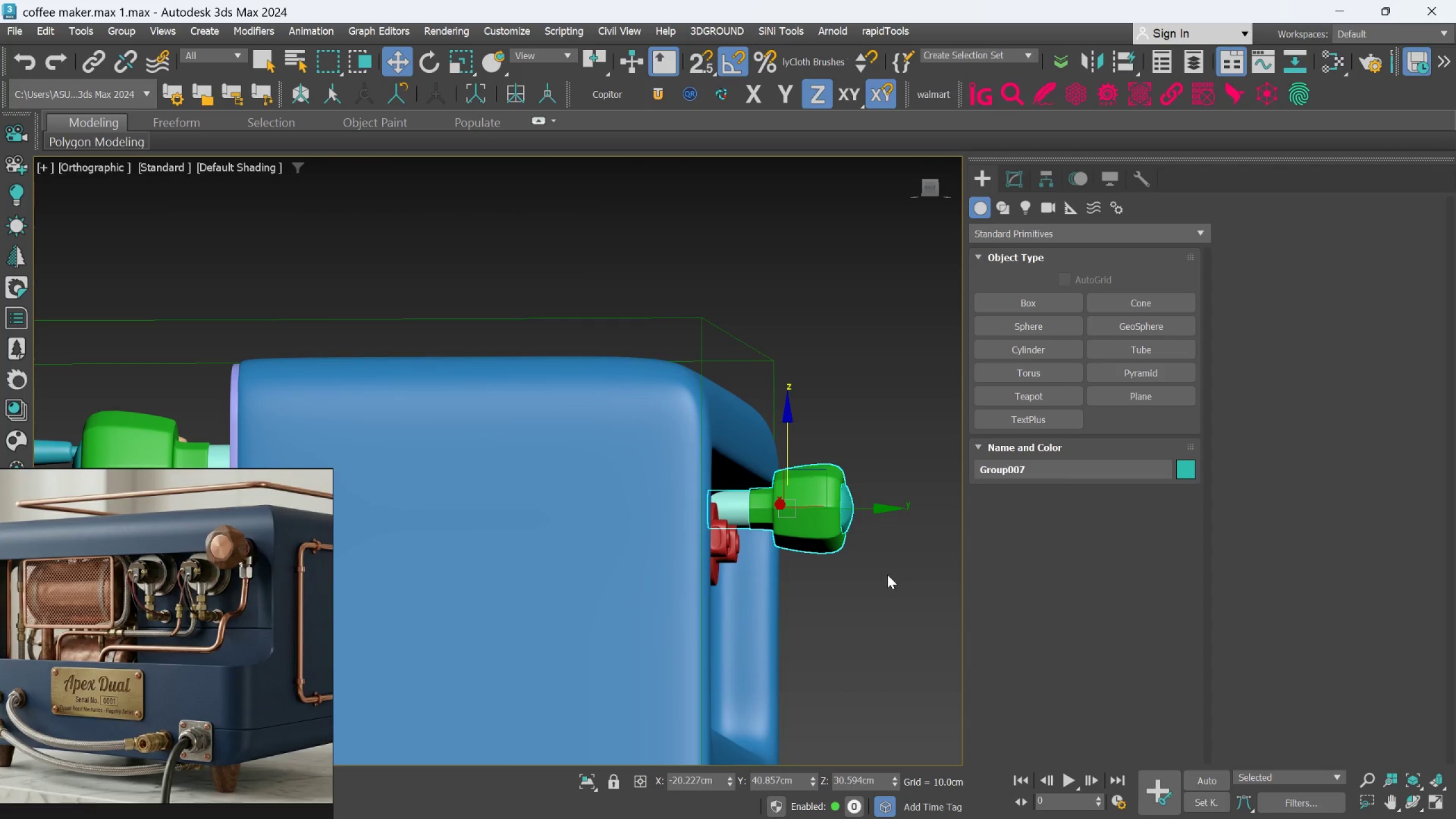 
hold_key(key=AltLeft, duration=0.62)
 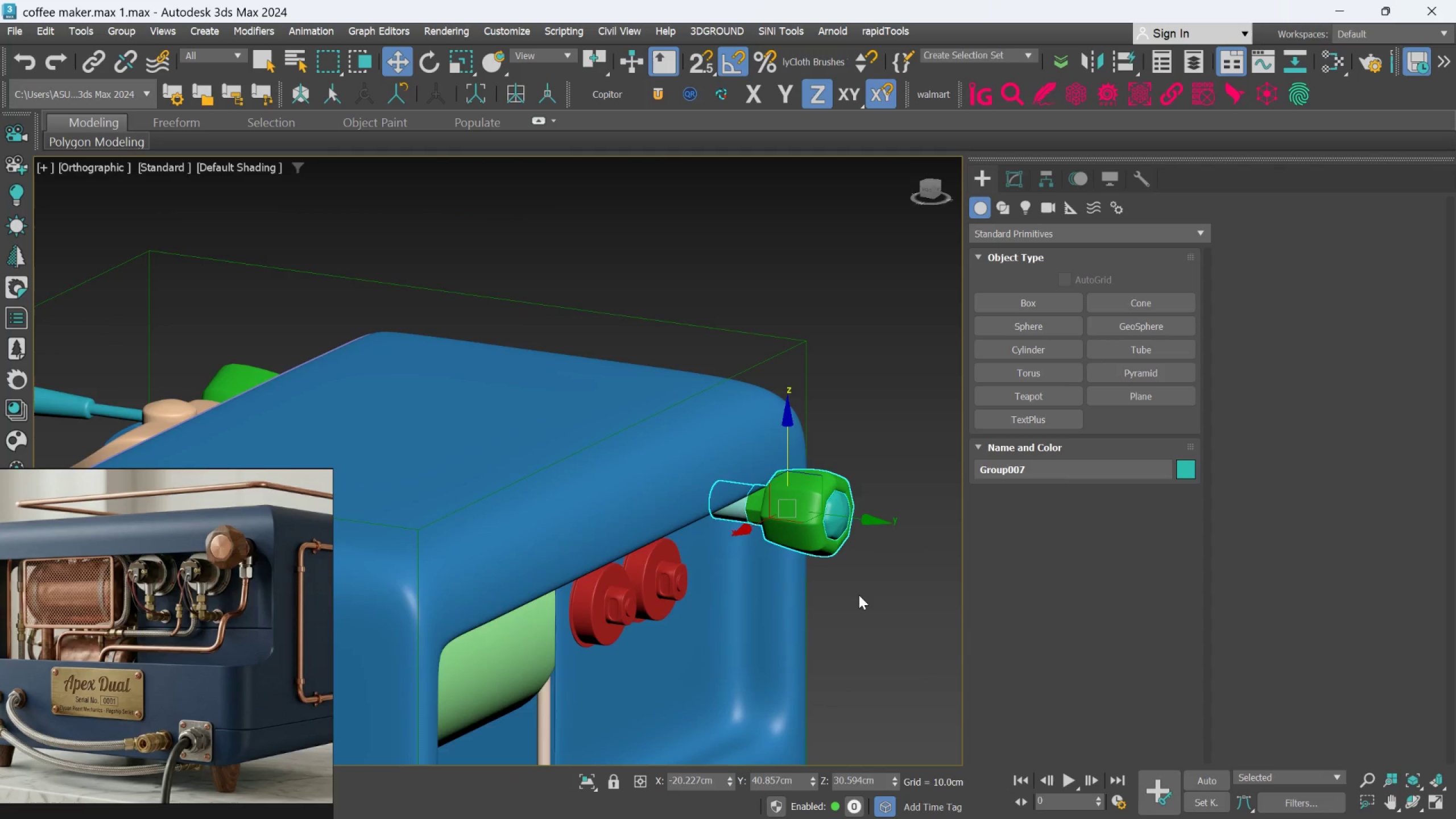 
hold_key(key=AltLeft, duration=1.0)
 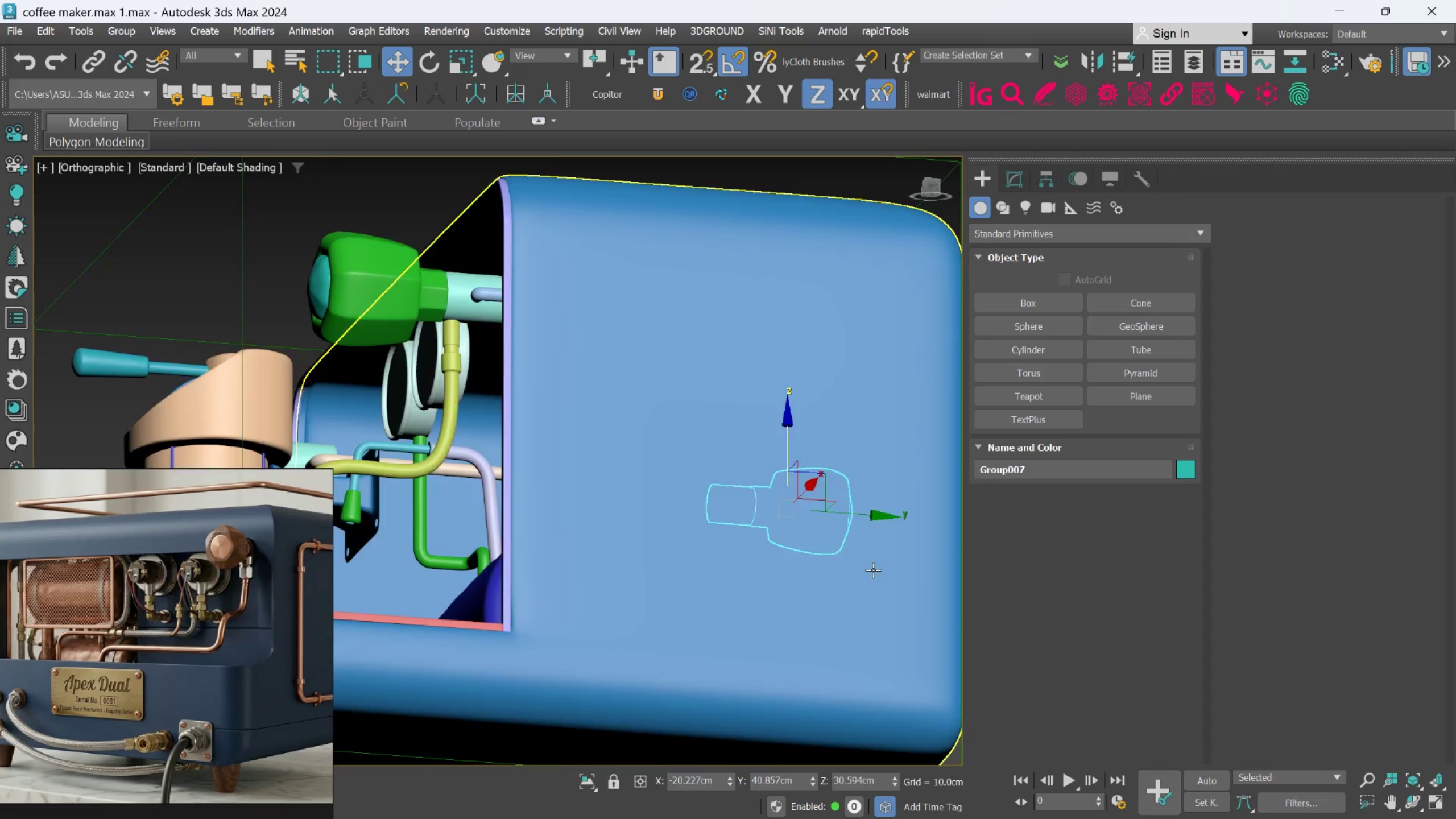 
hold_key(key=AltLeft, duration=0.59)
 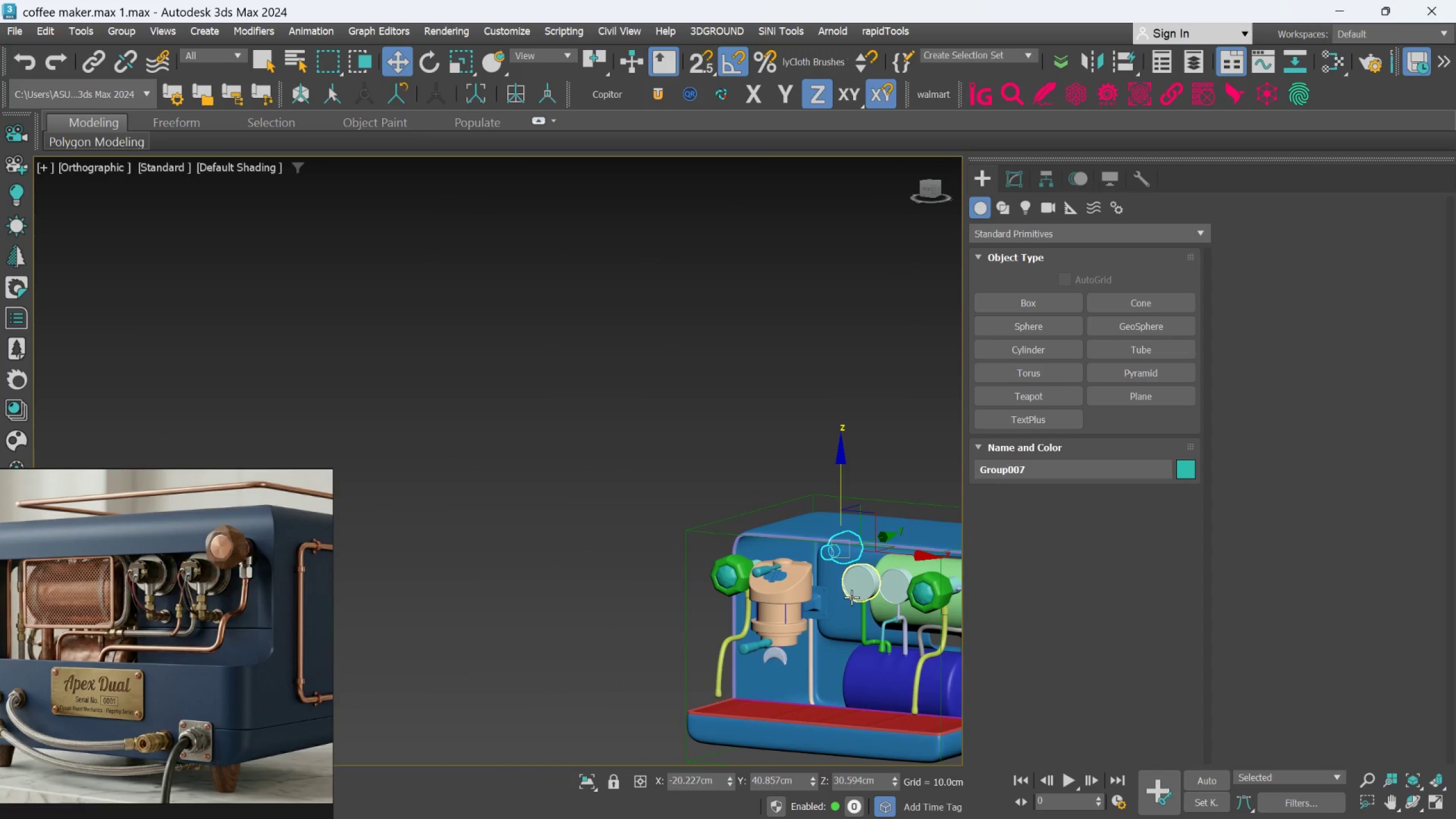 
scroll: coordinate [870, 570], scroll_direction: down, amount: 3.0
 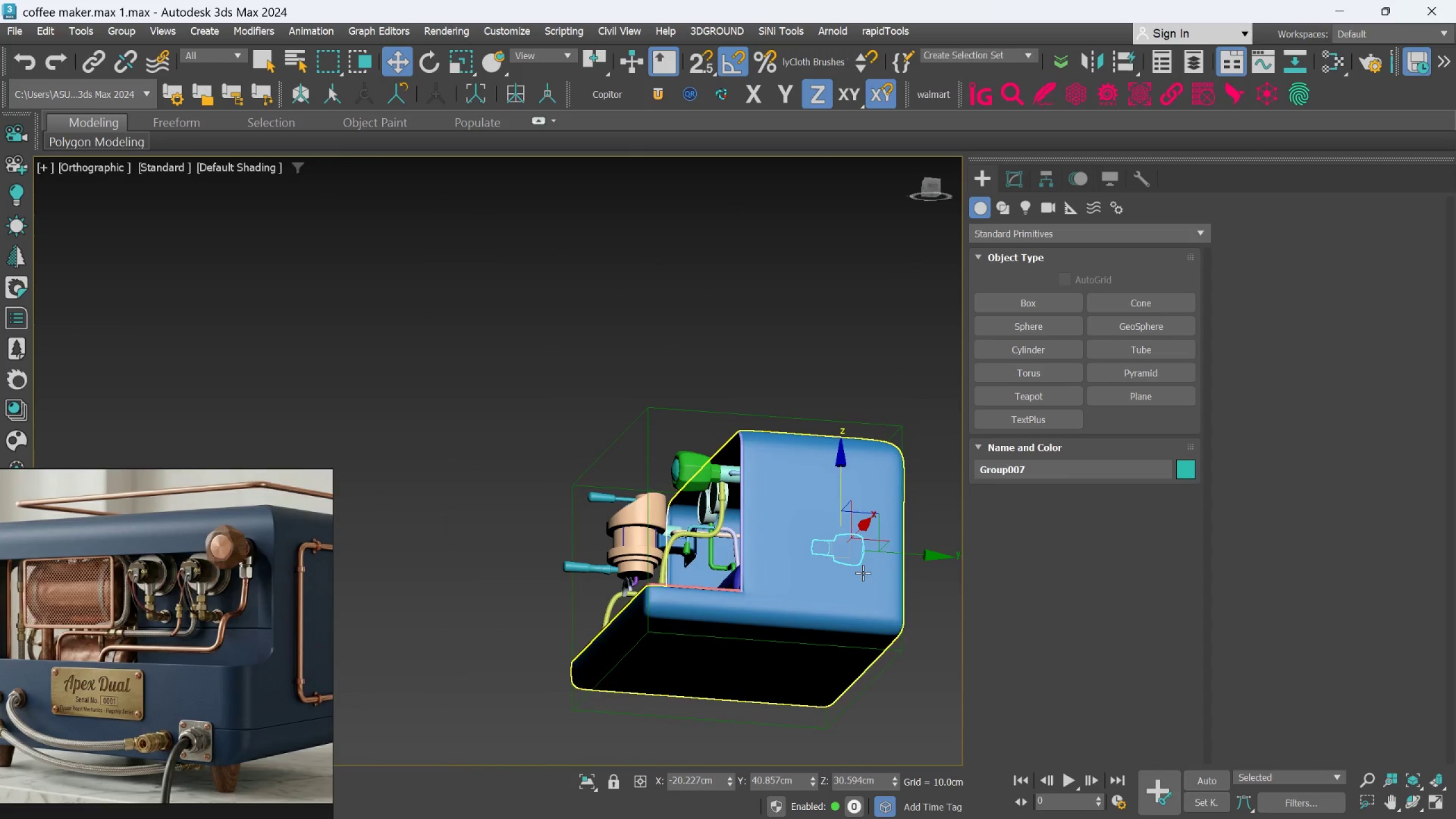 
hold_key(key=AltLeft, duration=1.39)
 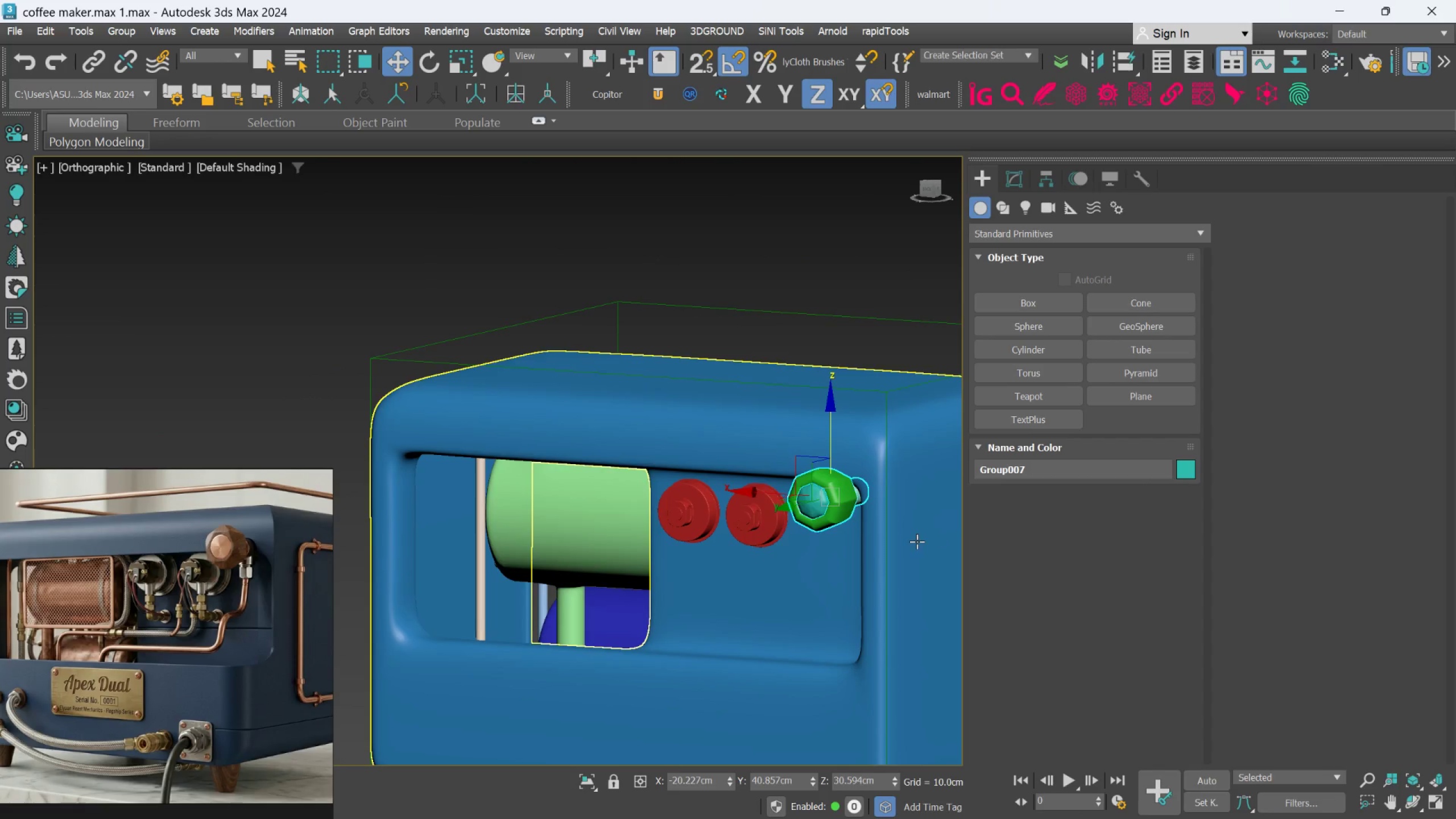 
scroll: coordinate [790, 527], scroll_direction: up, amount: 2.0
 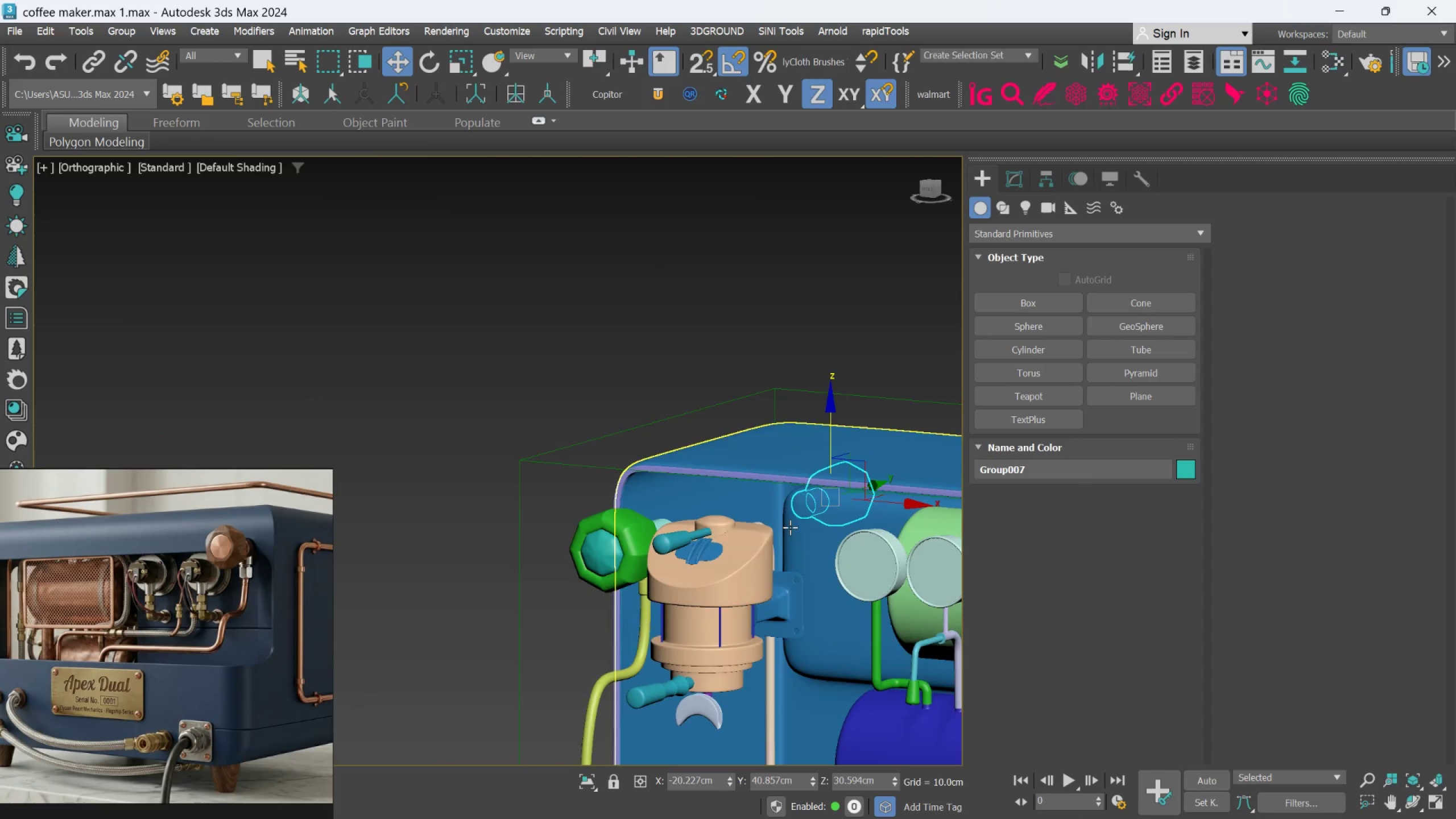 
hold_key(key=AltLeft, duration=0.48)
 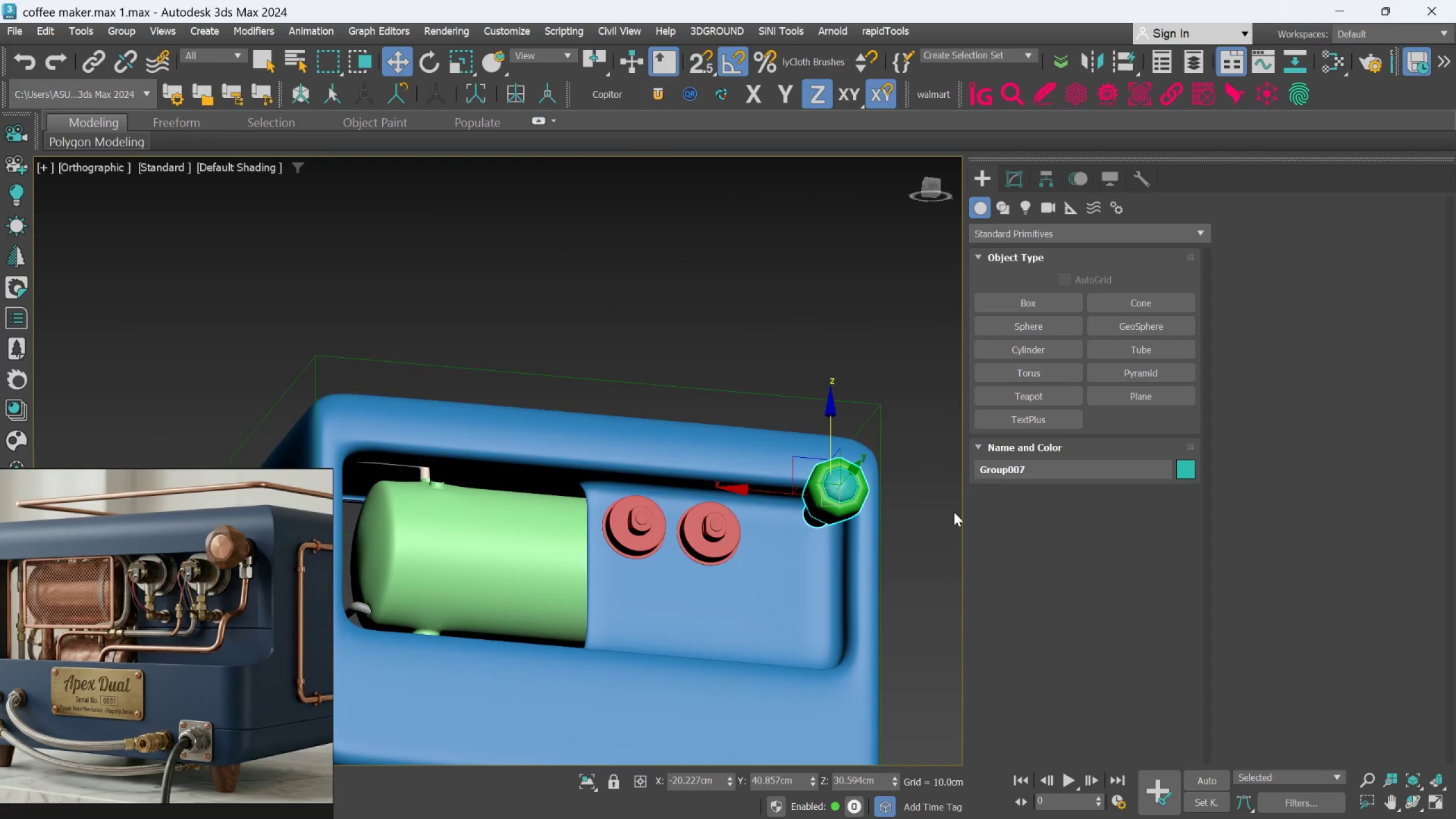 
hold_key(key=AltLeft, duration=10.61)
 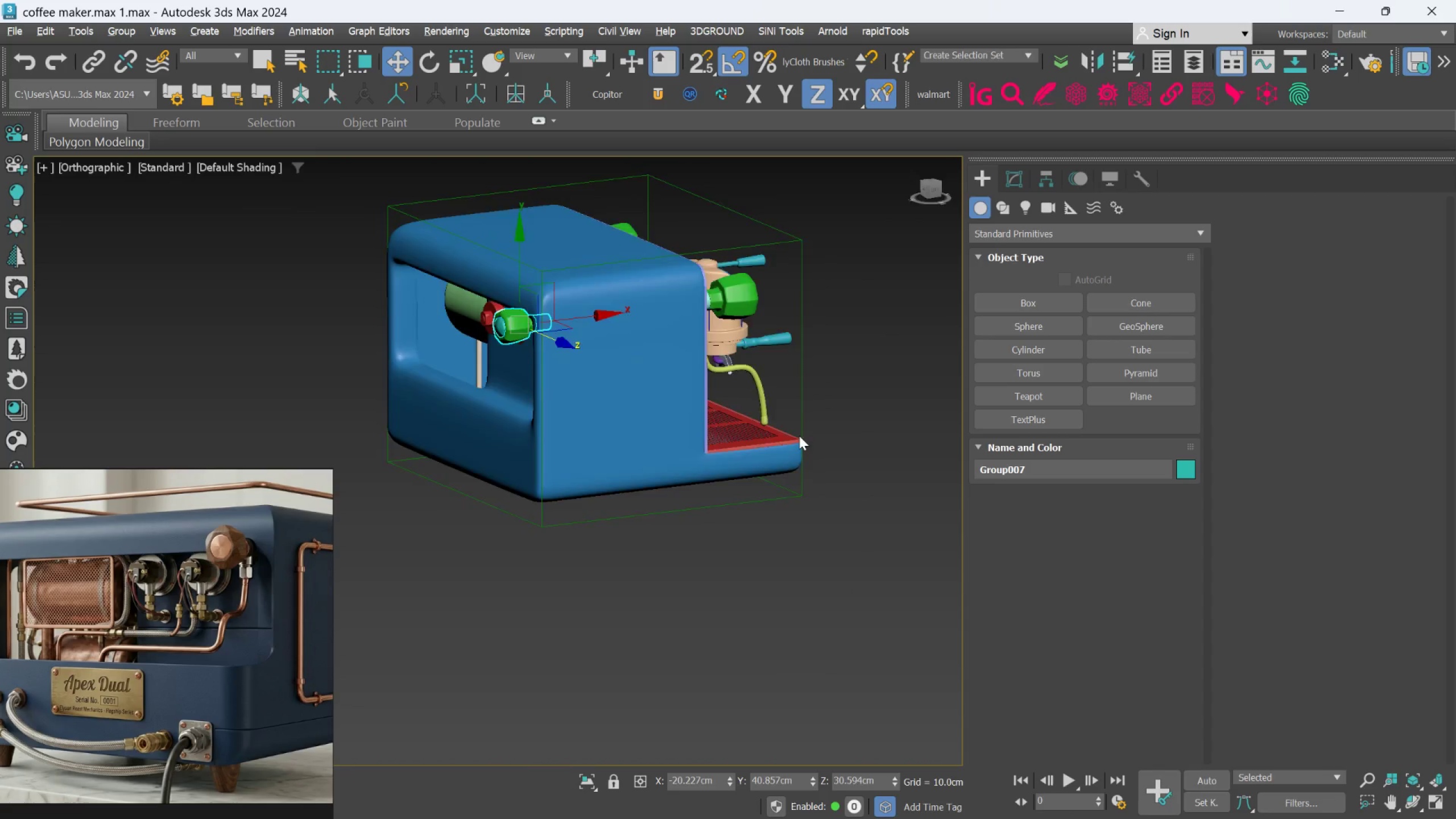 
scroll: coordinate [951, 514], scroll_direction: down, amount: 2.0
 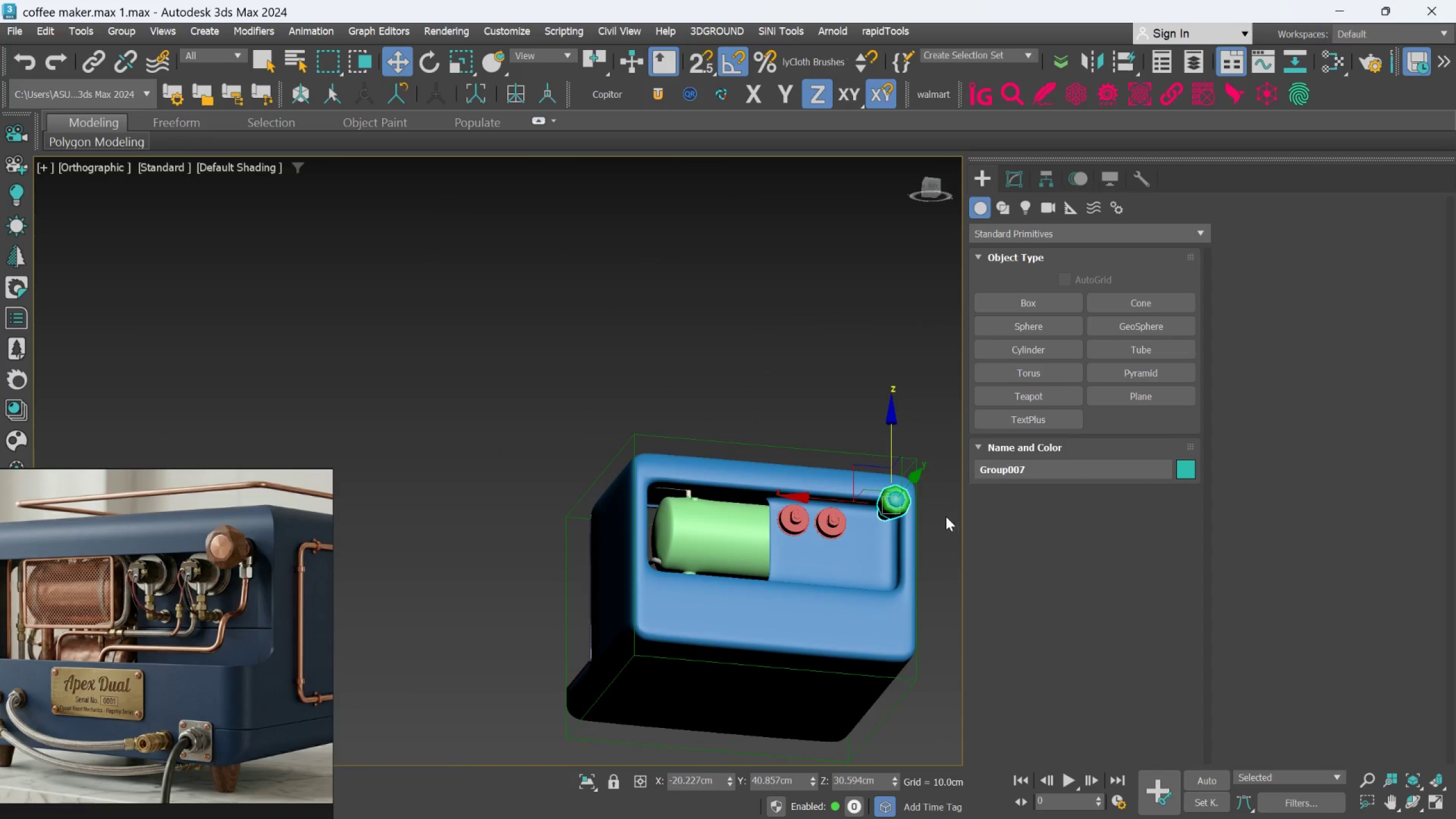 
scroll: coordinate [838, 520], scroll_direction: up, amount: 2.0
 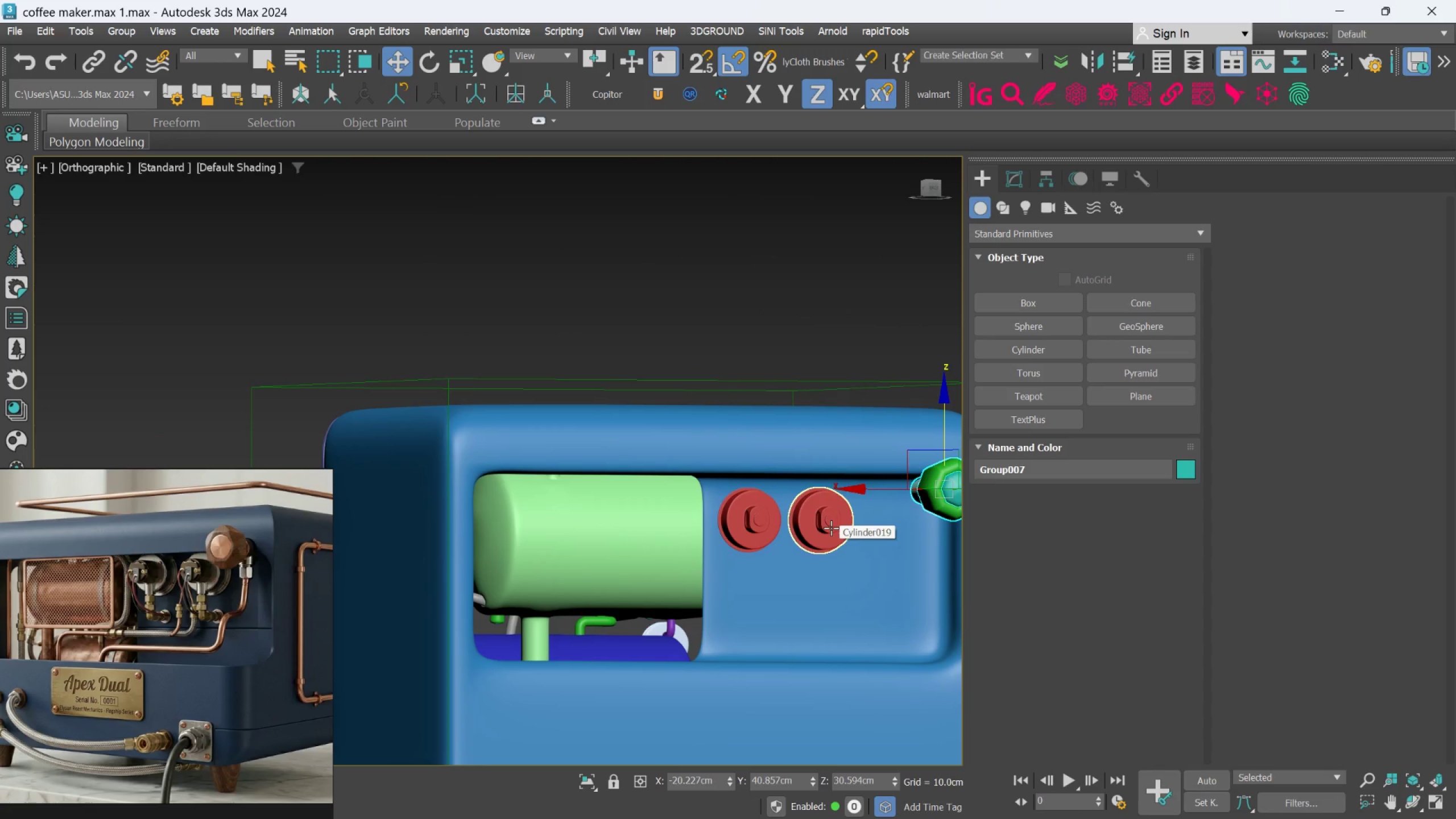 
scroll: coordinate [820, 511], scroll_direction: down, amount: 2.0
 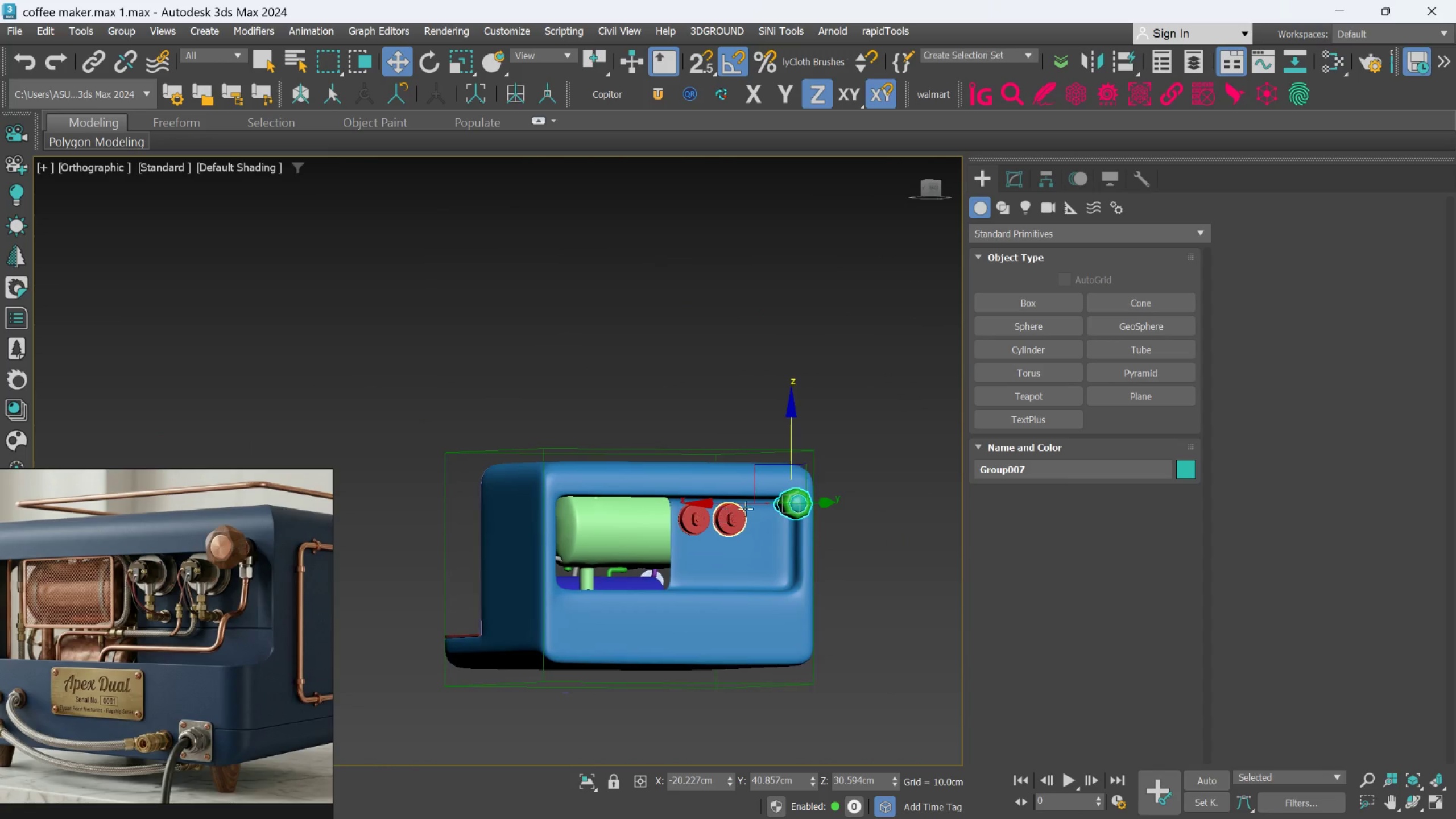 
scroll: coordinate [808, 507], scroll_direction: up, amount: 4.0
 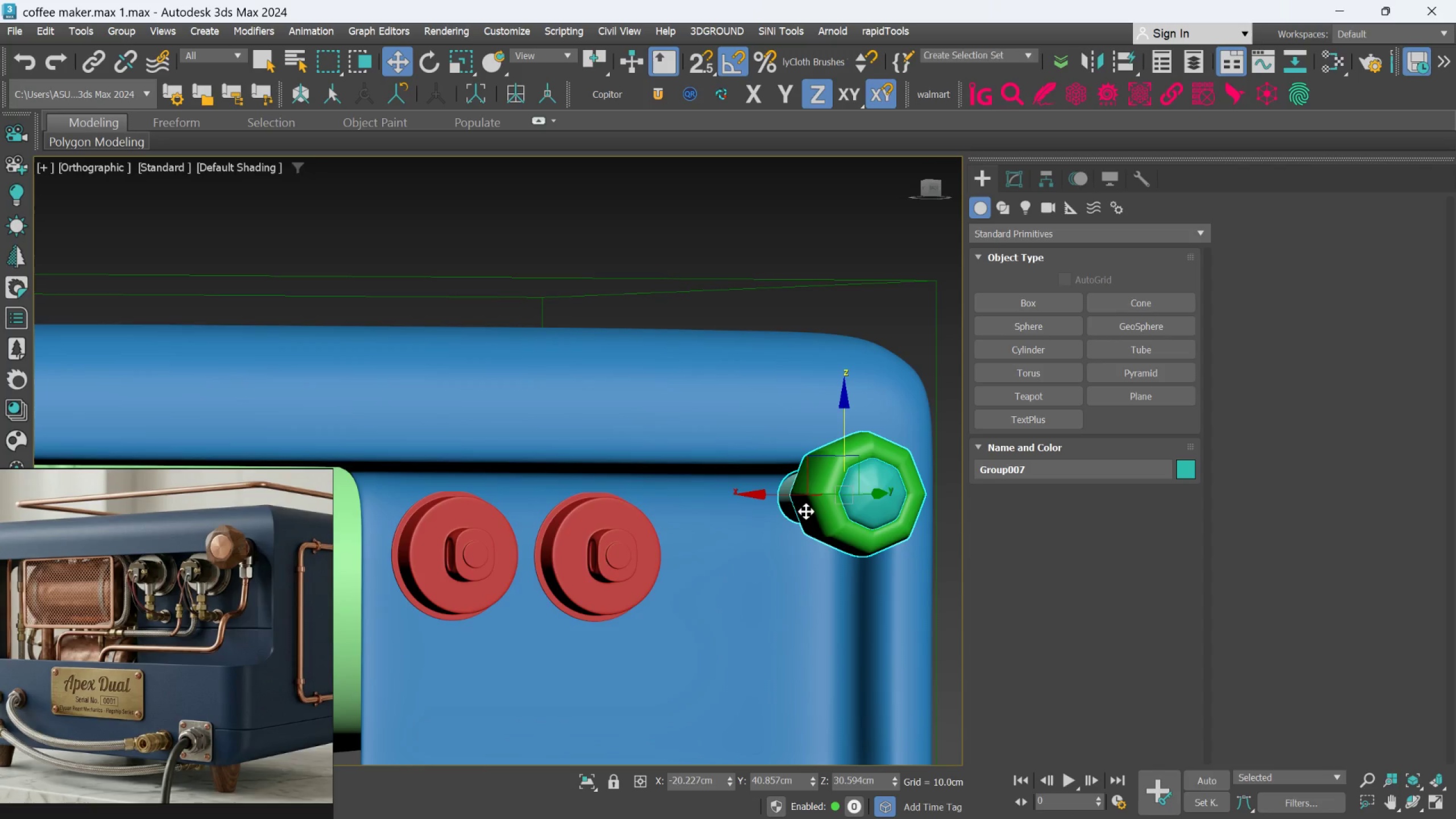 
key(L)
 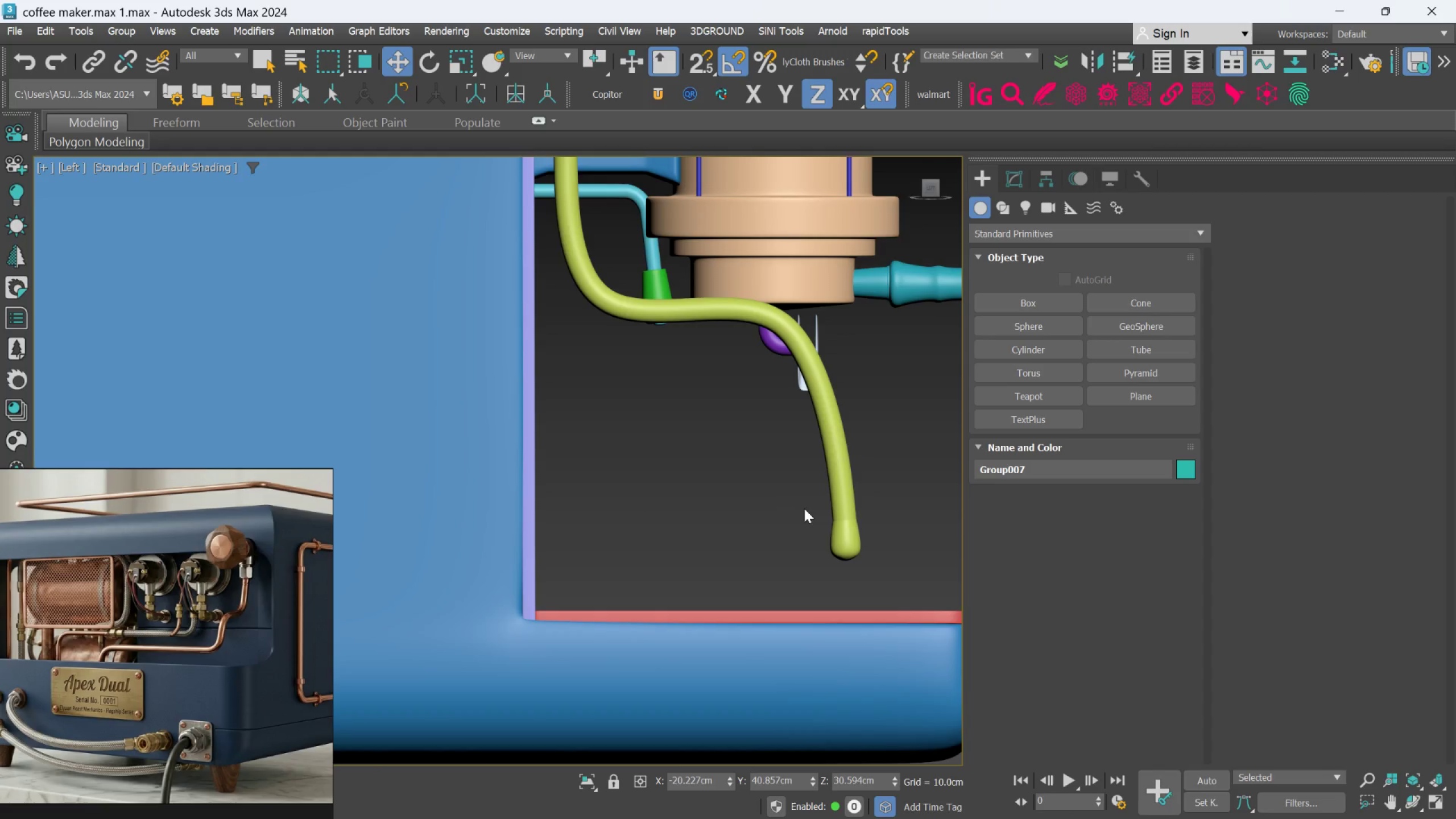 
scroll: coordinate [789, 449], scroll_direction: down, amount: 2.0
 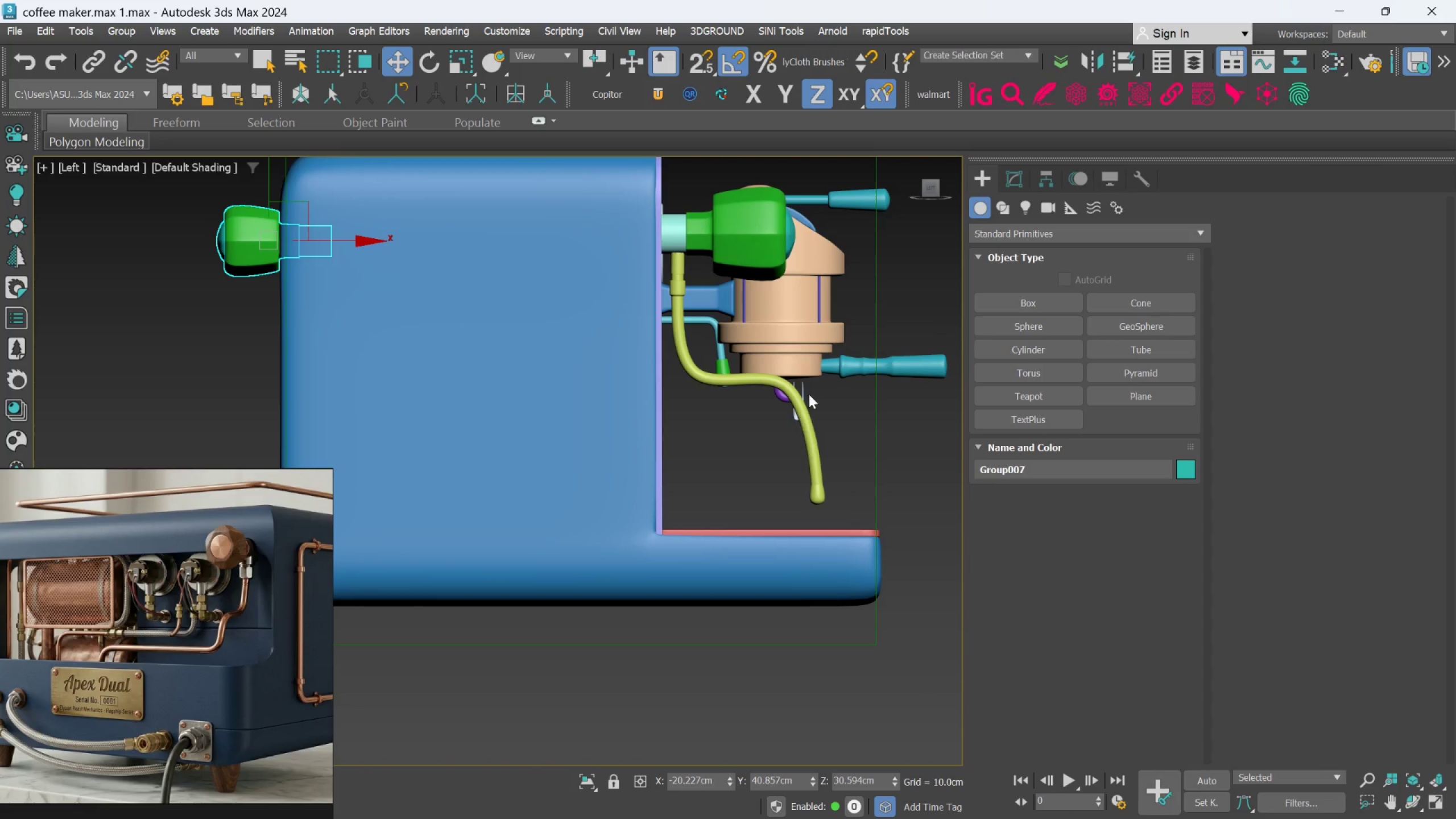 
scroll: coordinate [788, 394], scroll_direction: up, amount: 5.0
 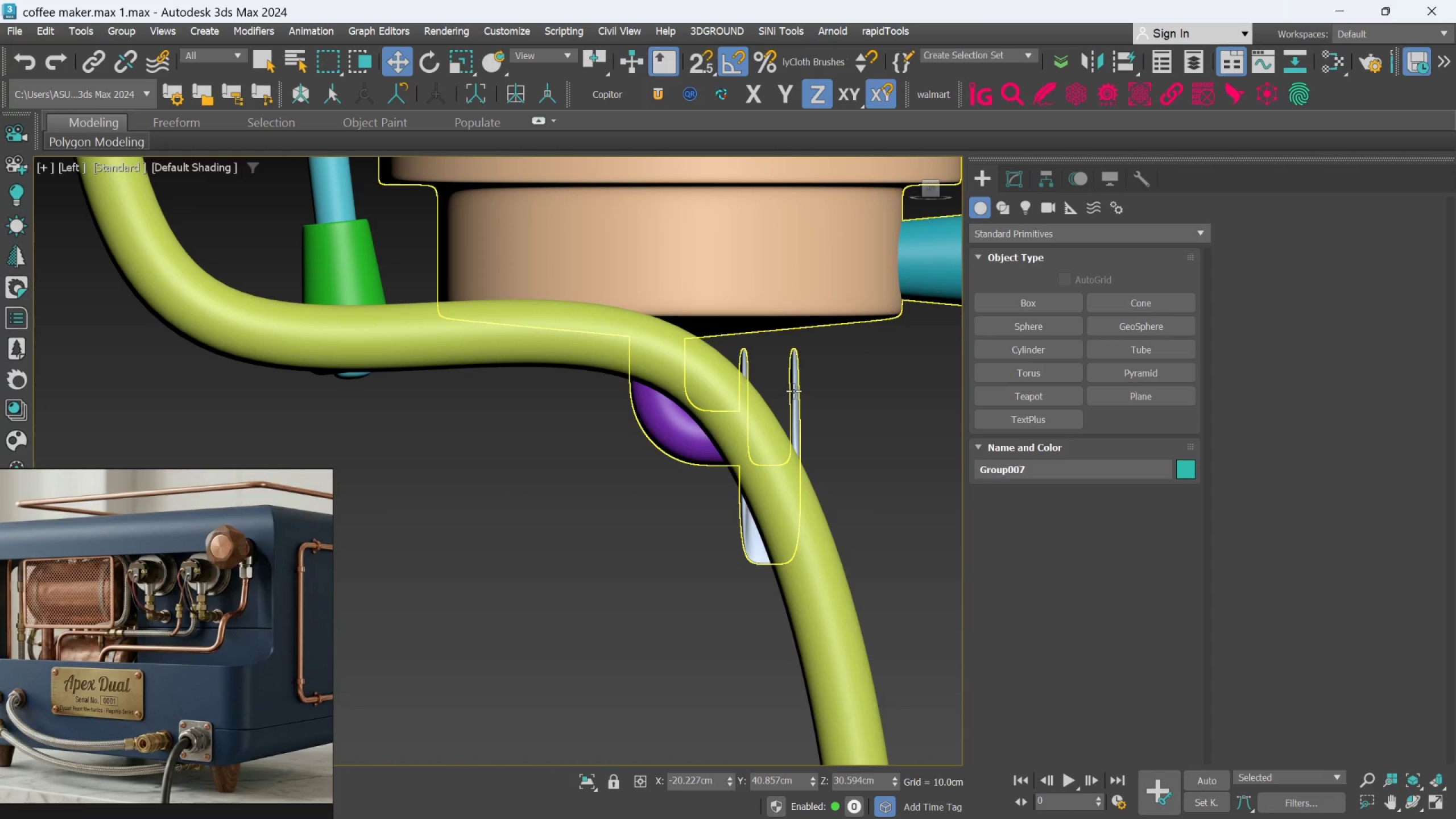 
hold_key(key=AltLeft, duration=0.86)
 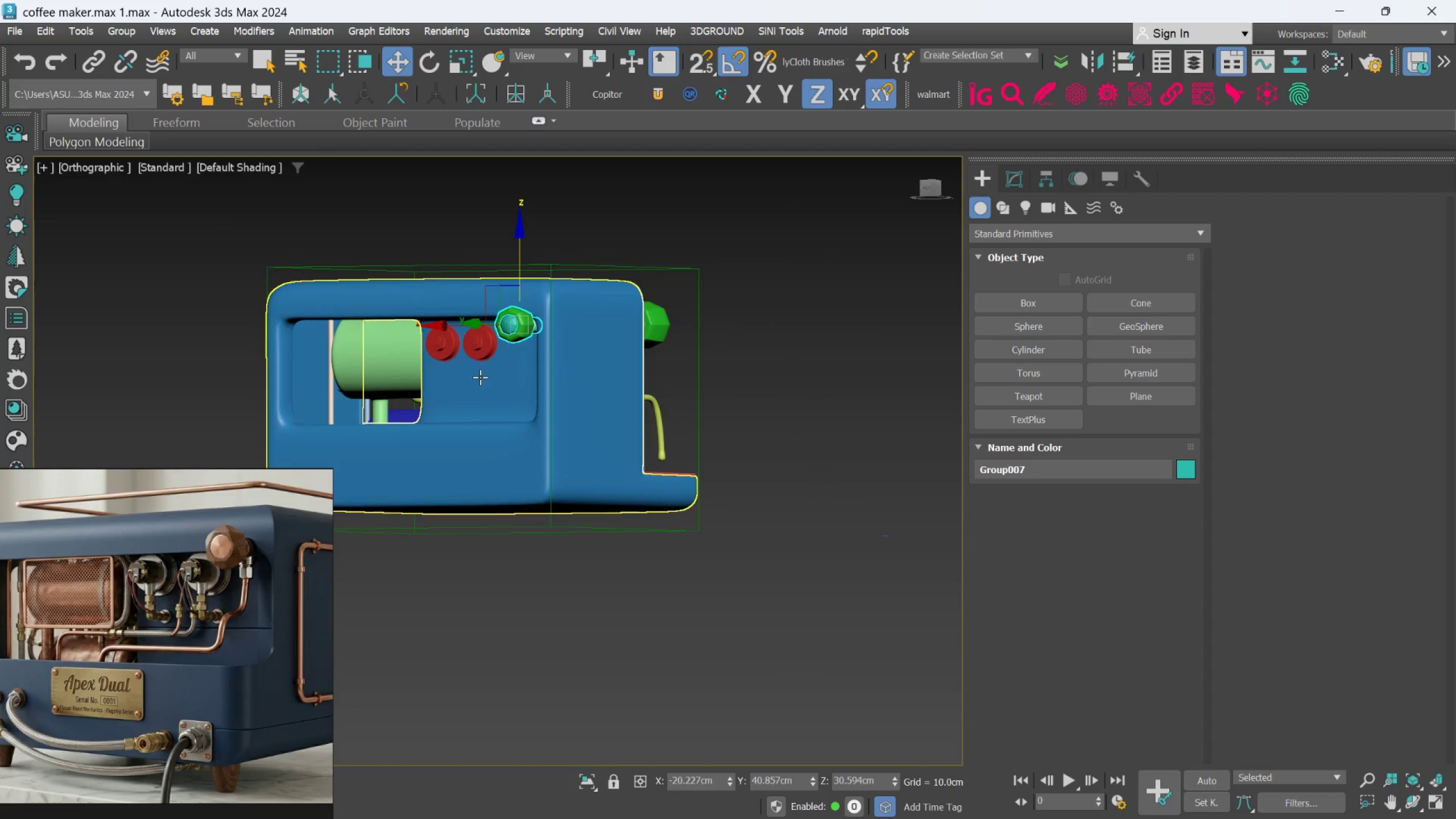 
scroll: coordinate [779, 407], scroll_direction: down, amount: 7.0
 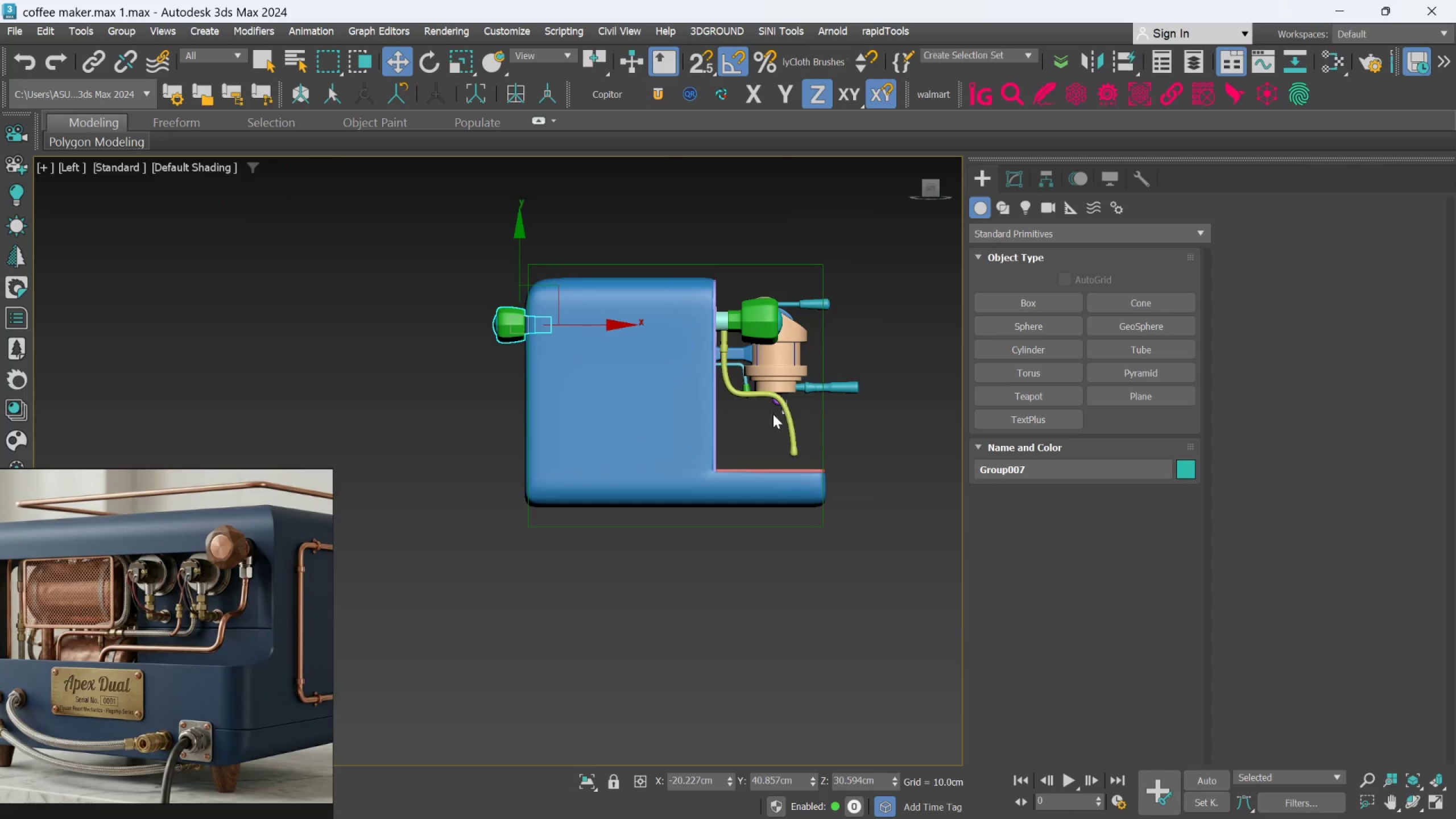 
hold_key(key=AltLeft, duration=0.78)
 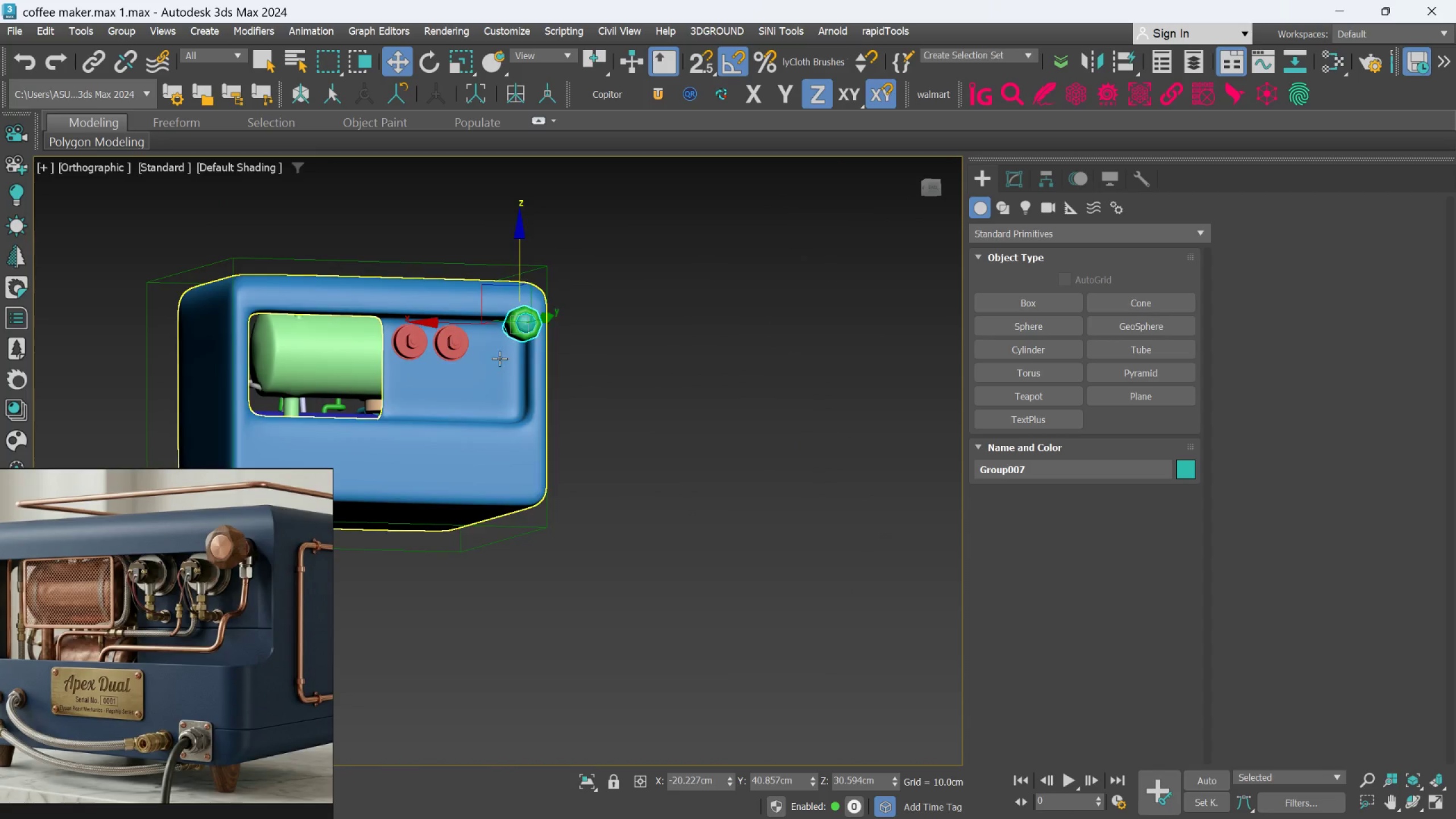 
scroll: coordinate [503, 354], scroll_direction: up, amount: 2.0
 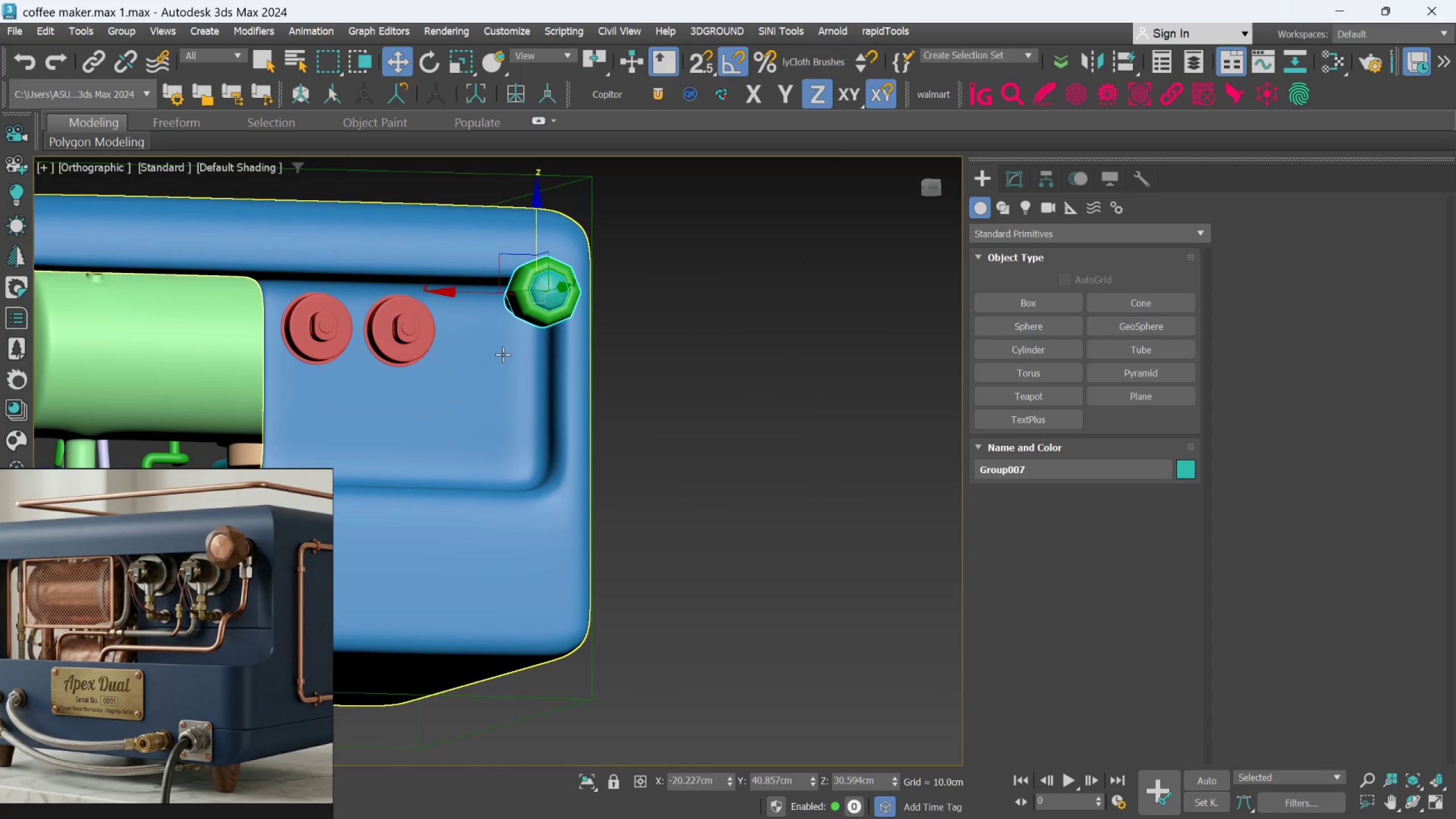 
key(F4)
 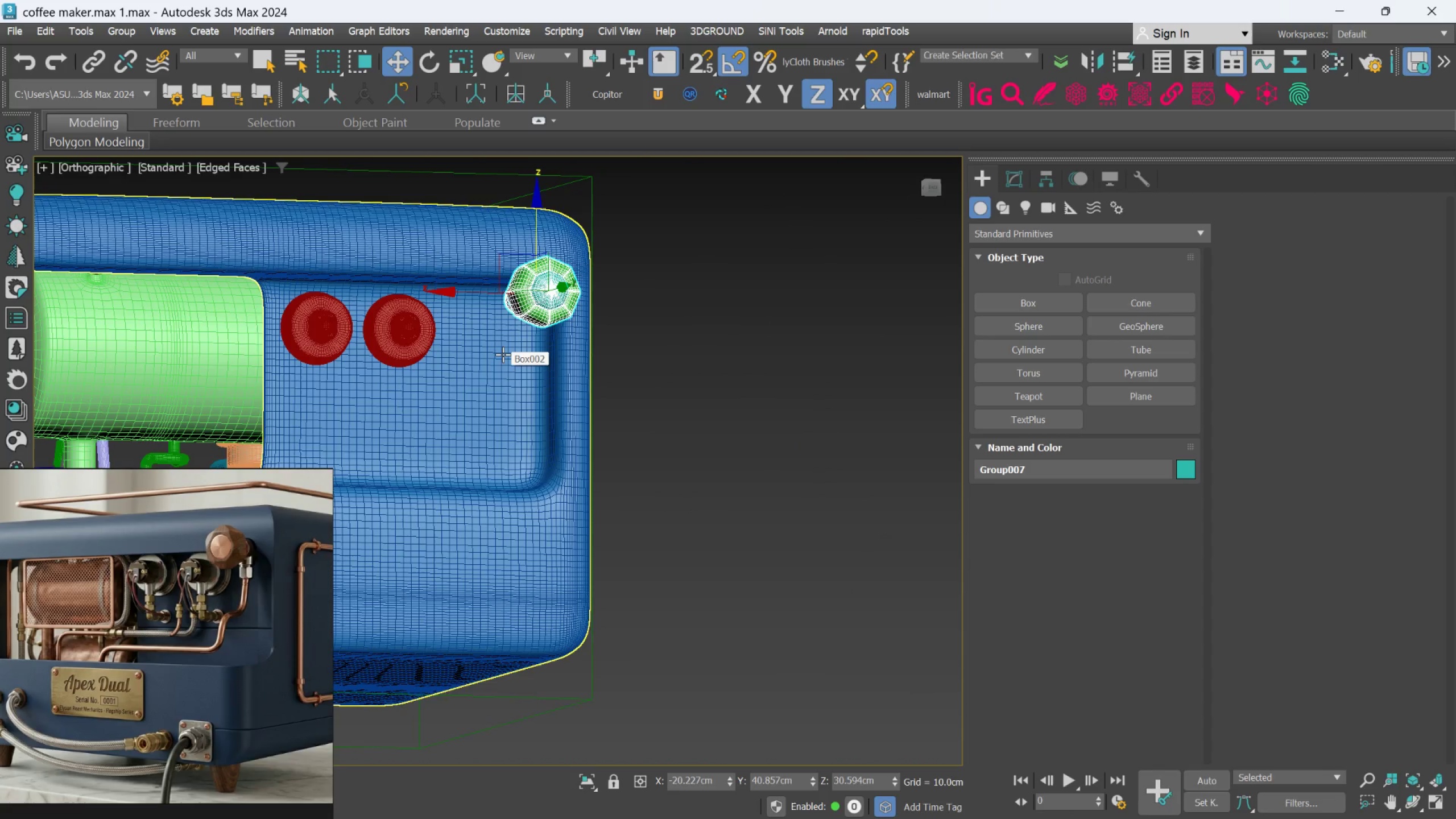 
key(F4)
 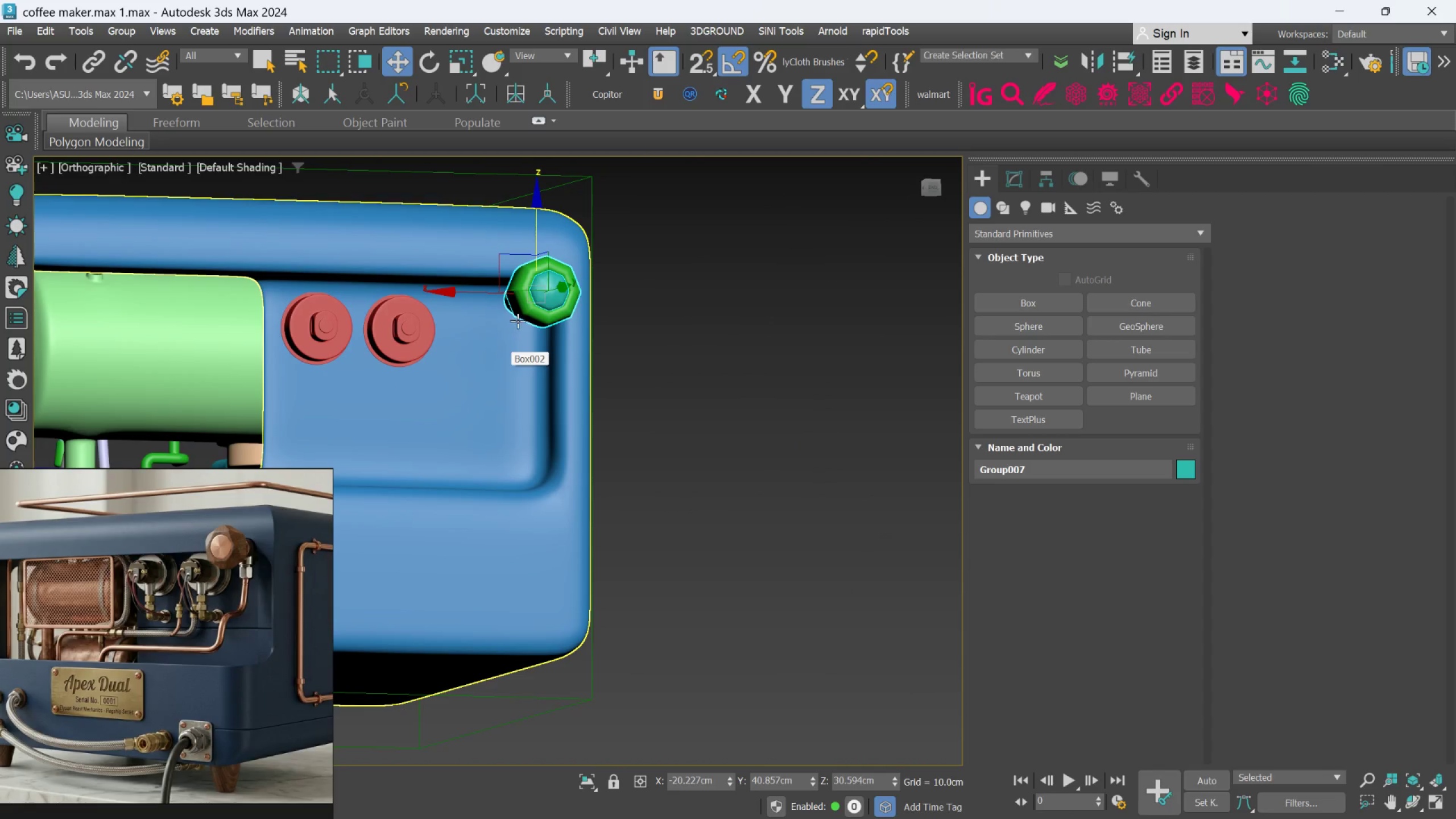 
key(F4)
 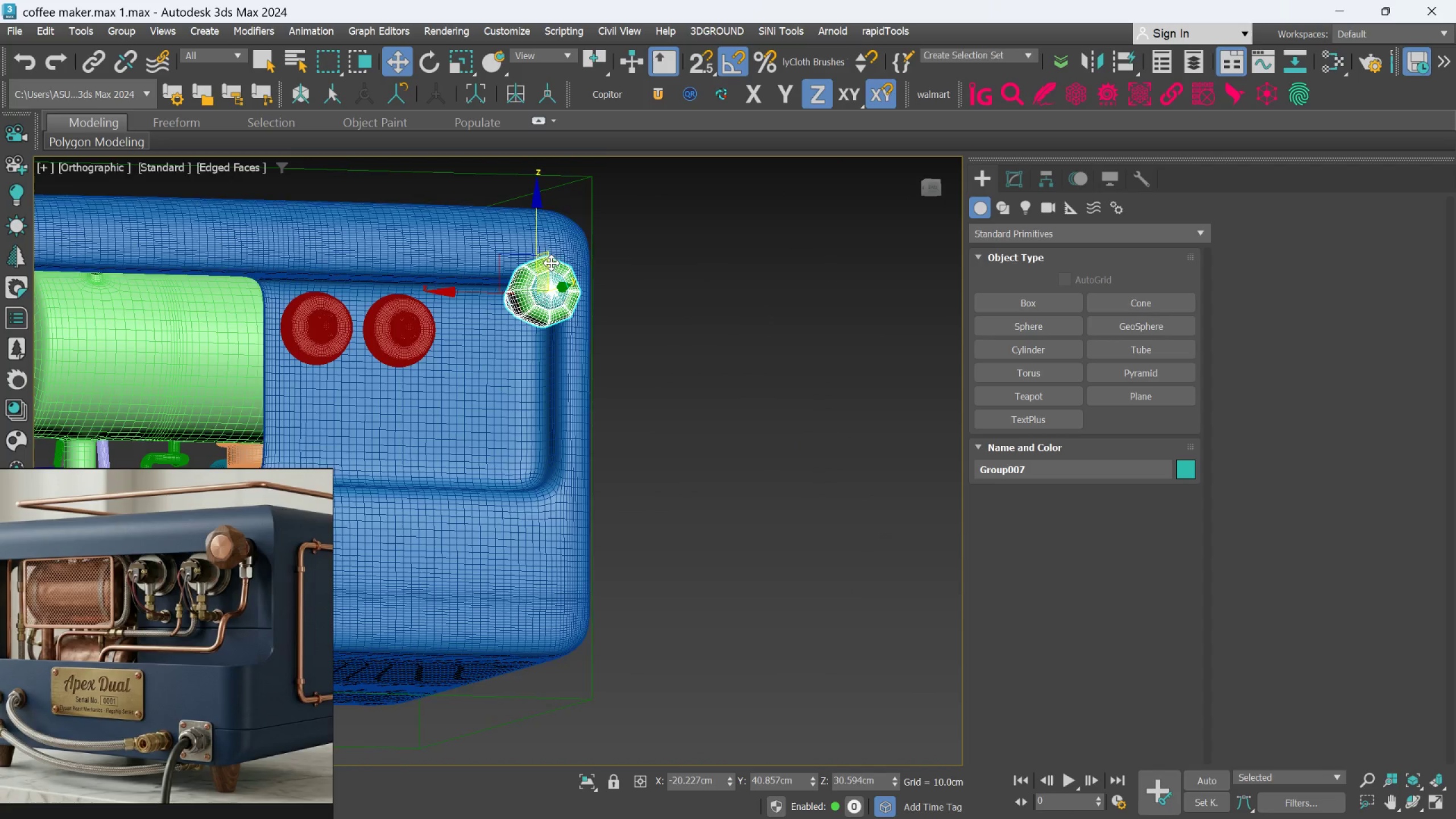 
scroll: coordinate [555, 387], scroll_direction: up, amount: 5.0
 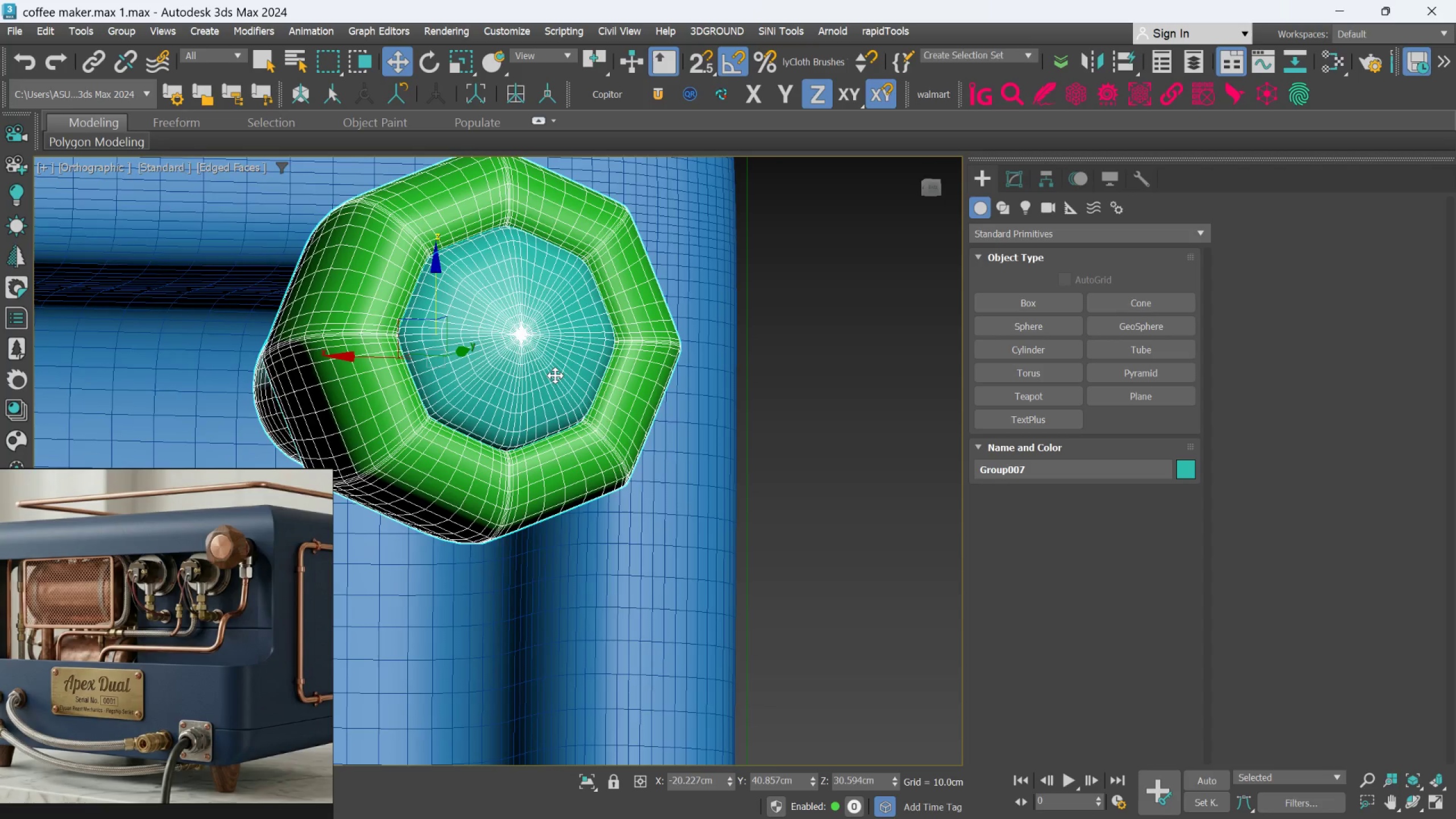 
scroll: coordinate [555, 374], scroll_direction: down, amount: 3.0
 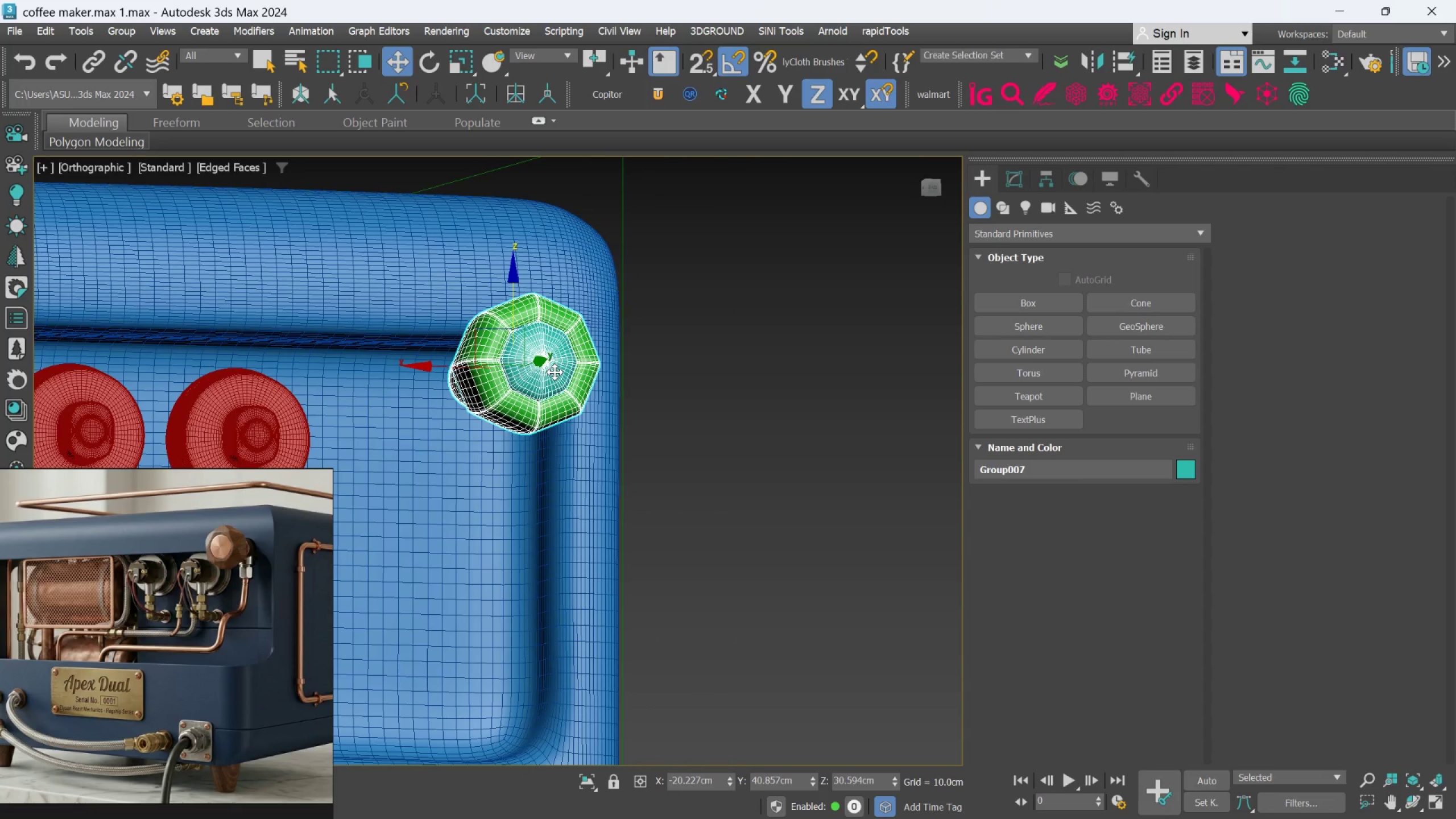 
key(F4)
 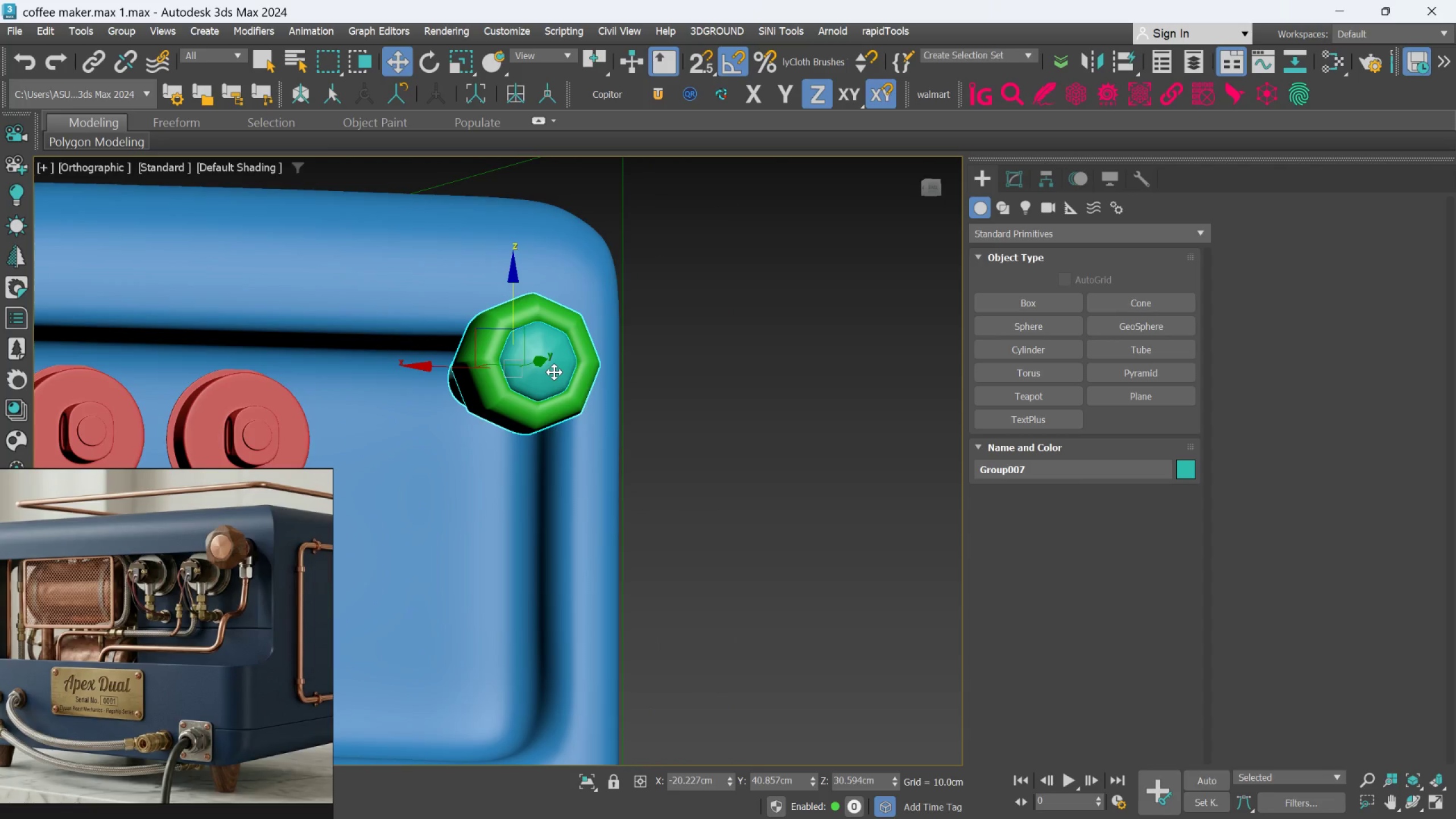 
scroll: coordinate [551, 373], scroll_direction: down, amount: 2.0
 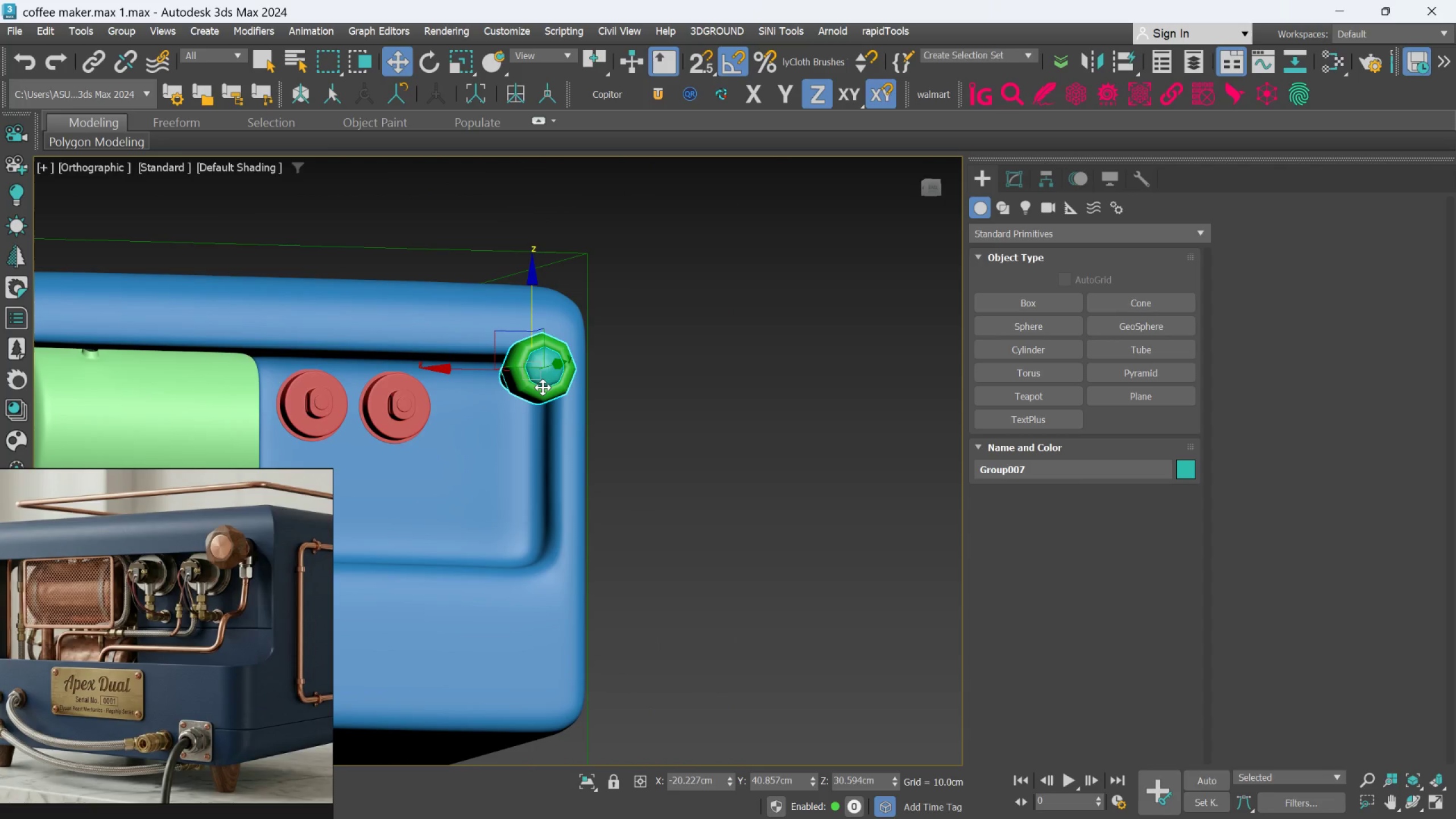 
hold_key(key=AltLeft, duration=0.69)
 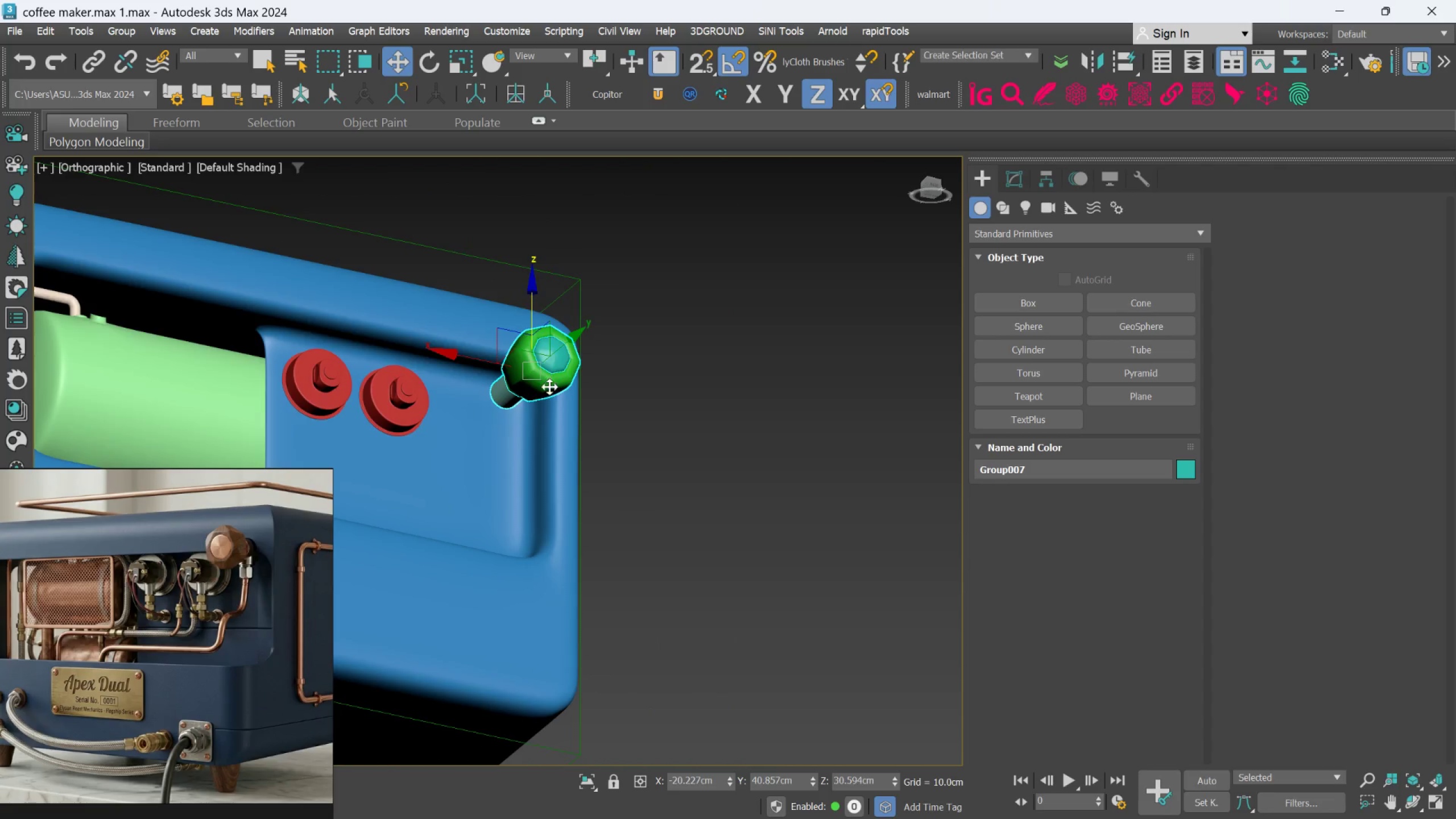 
hold_key(key=AltLeft, duration=0.42)
 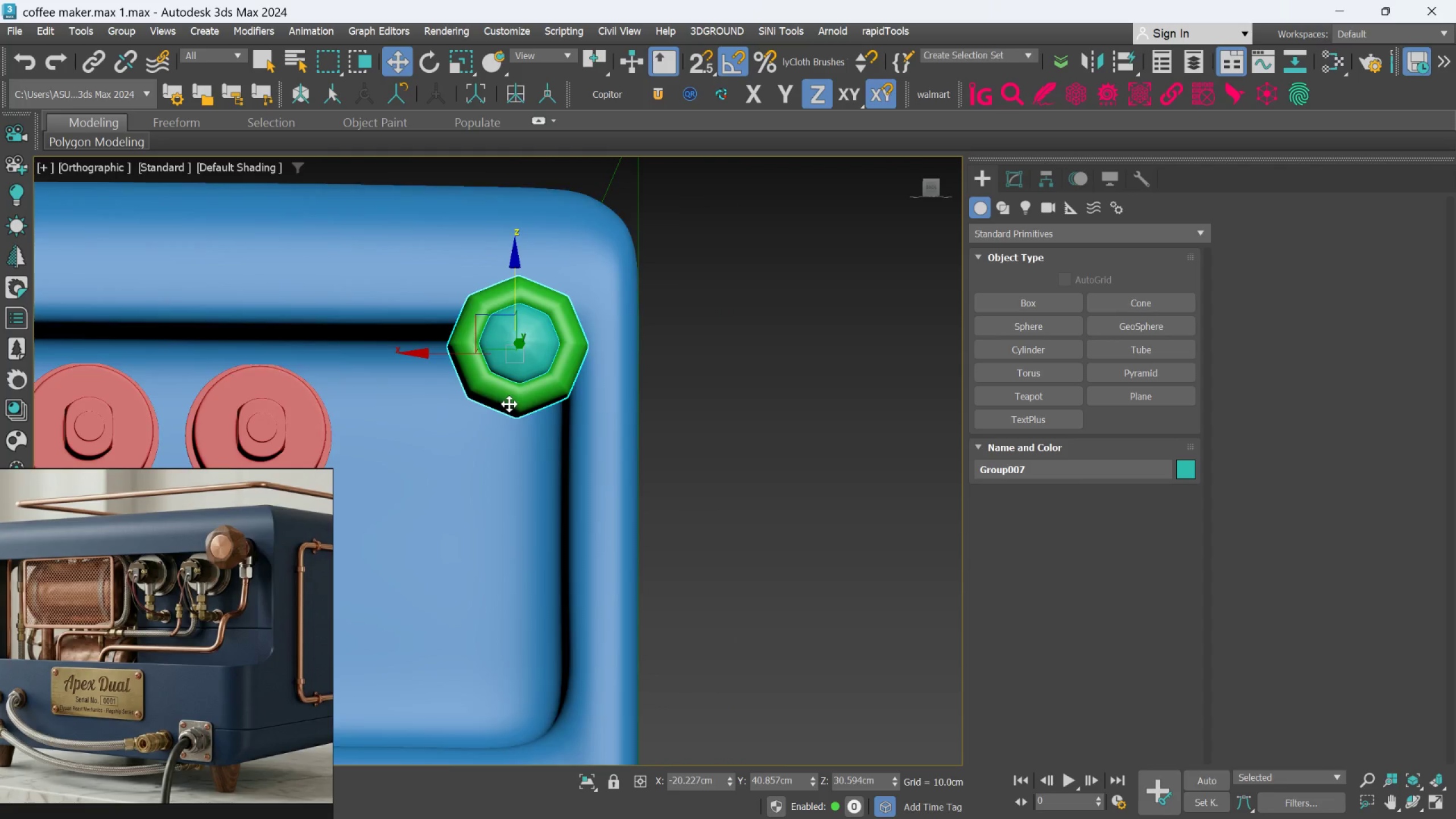 
scroll: coordinate [549, 388], scroll_direction: up, amount: 2.0
 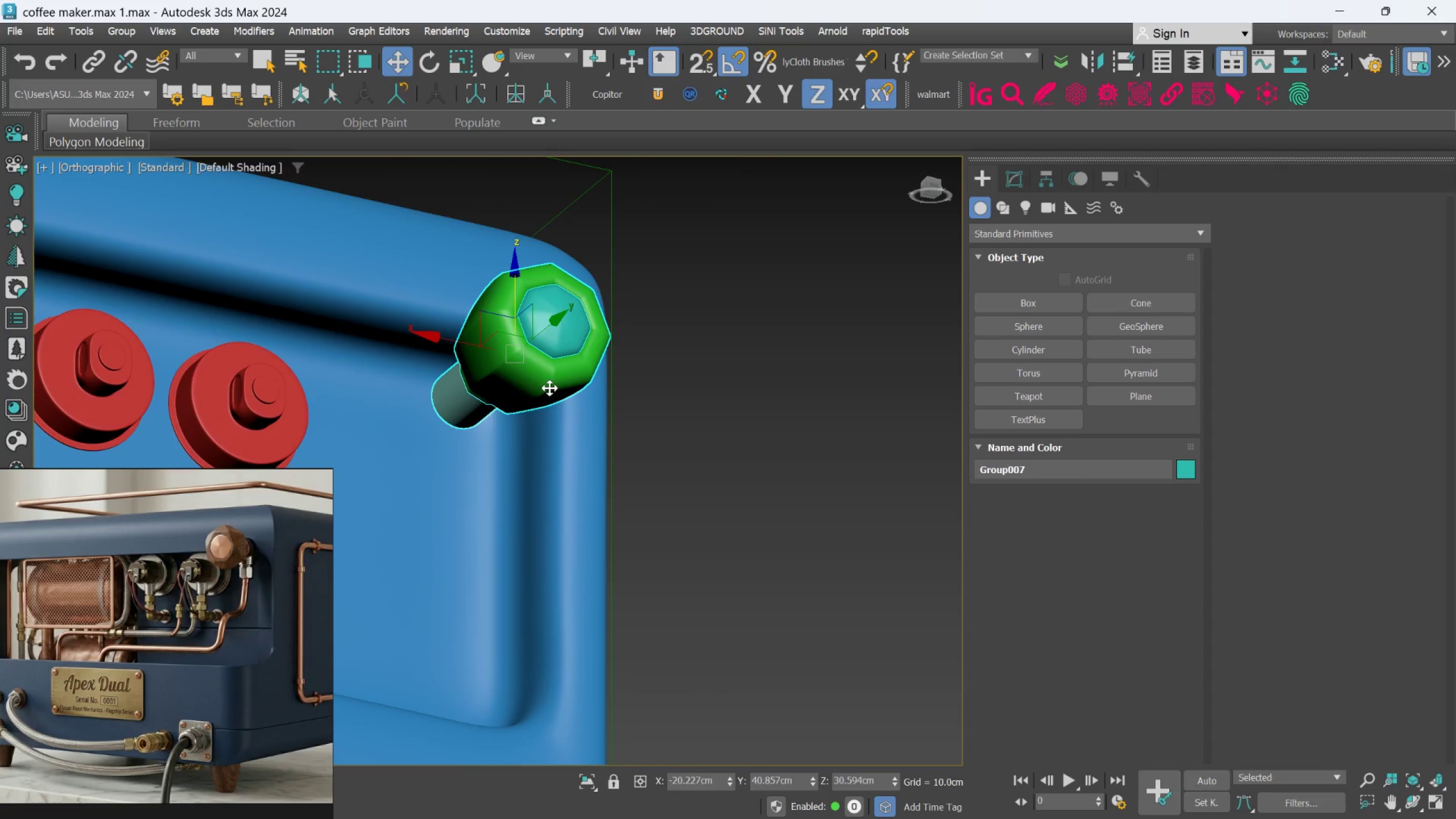 
hold_key(key=AltLeft, duration=0.98)
 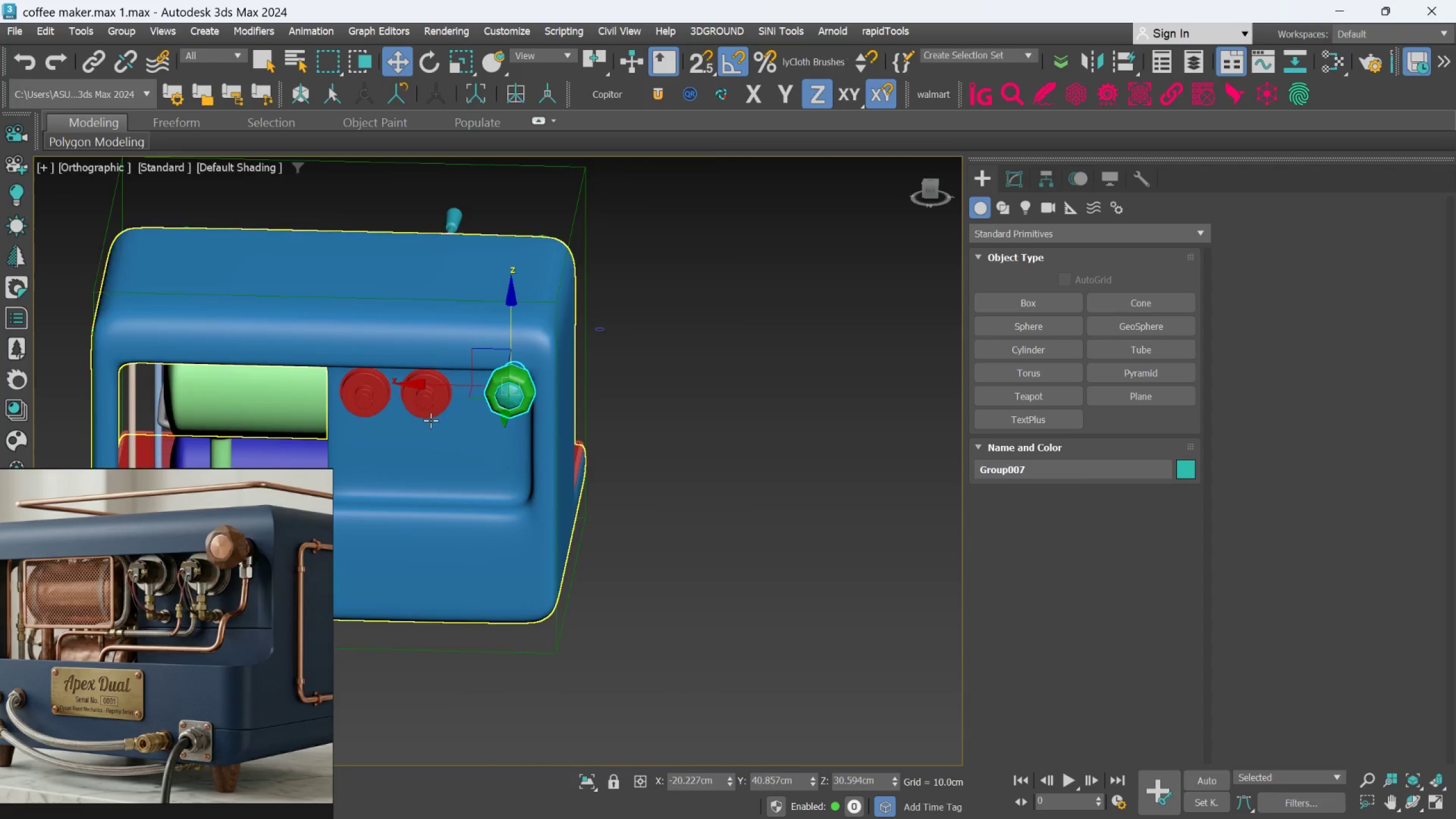 
scroll: coordinate [509, 404], scroll_direction: down, amount: 3.0
 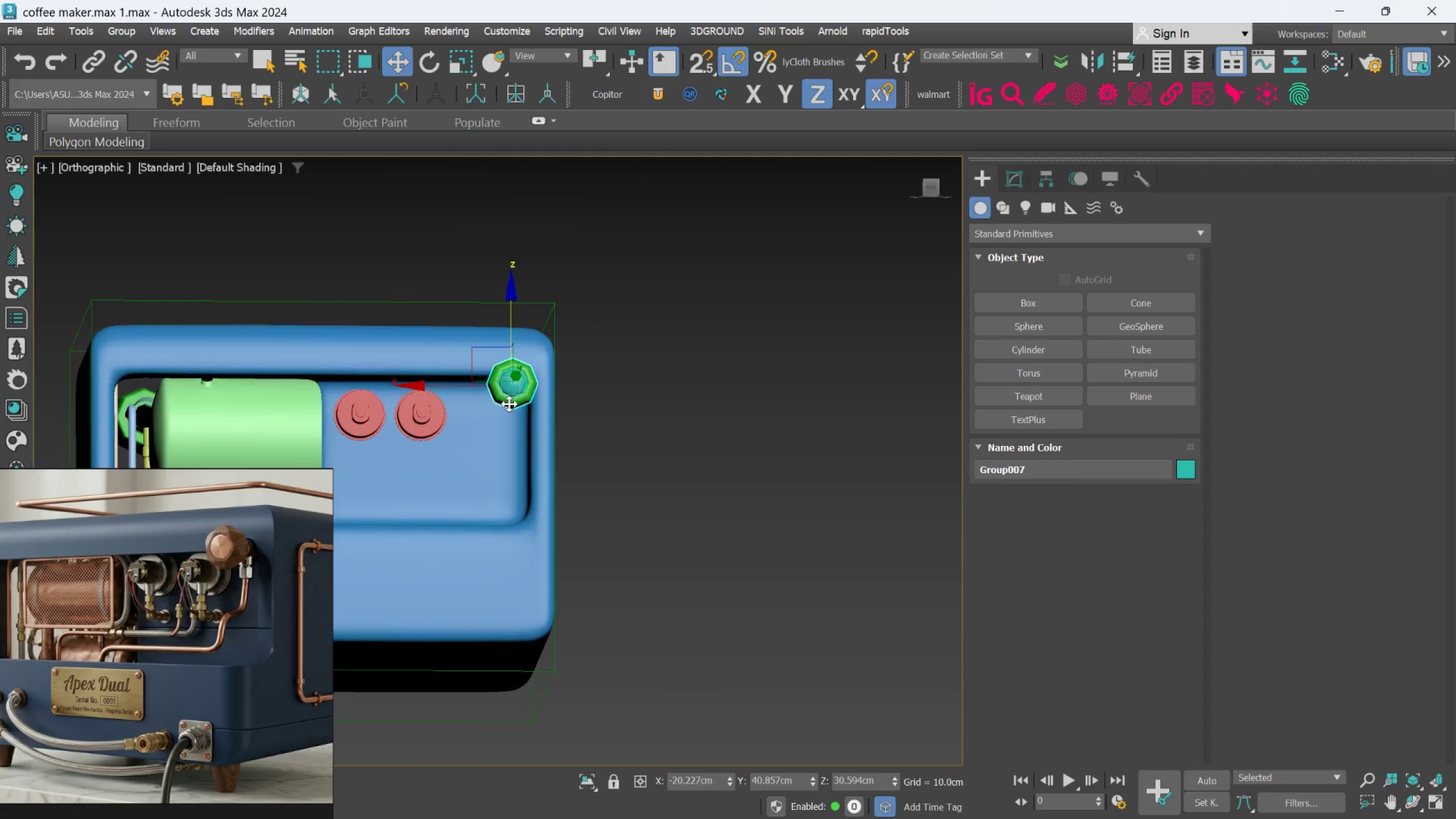 
scroll: coordinate [150, 584], scroll_direction: up, amount: 7.0
 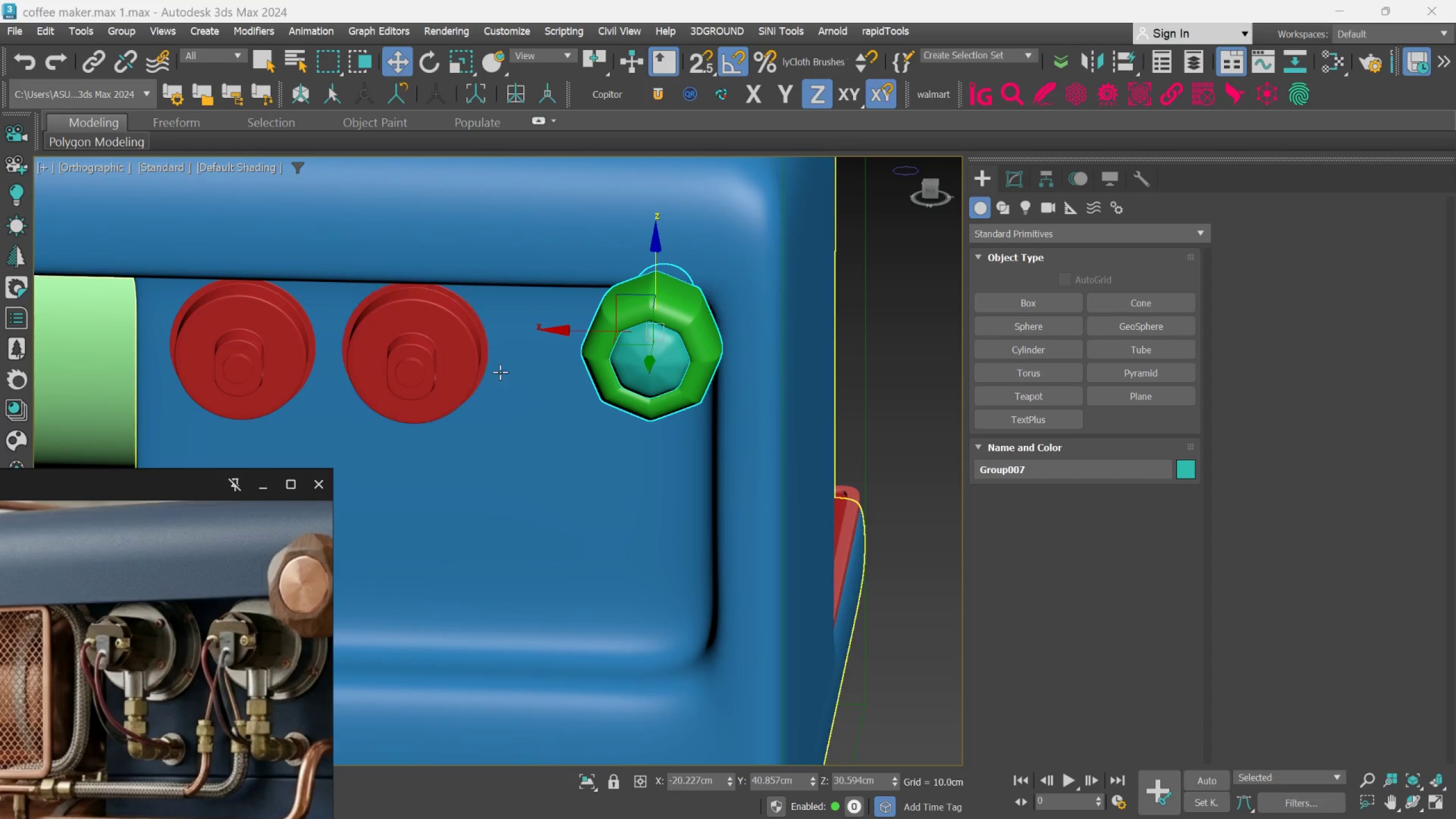 
scroll: coordinate [490, 378], scroll_direction: down, amount: 2.0
 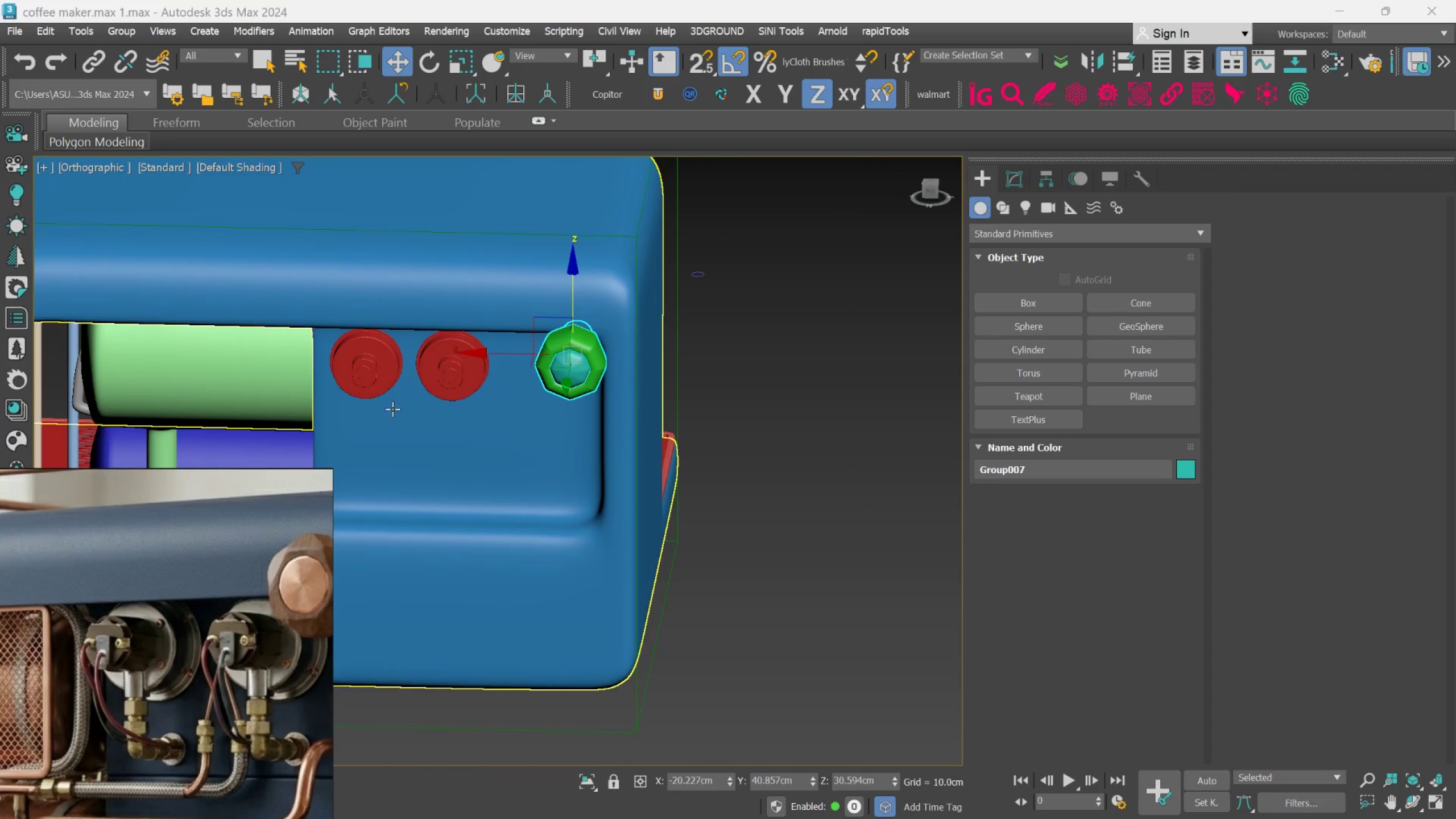 
scroll: coordinate [388, 390], scroll_direction: none, amount: 0.0
 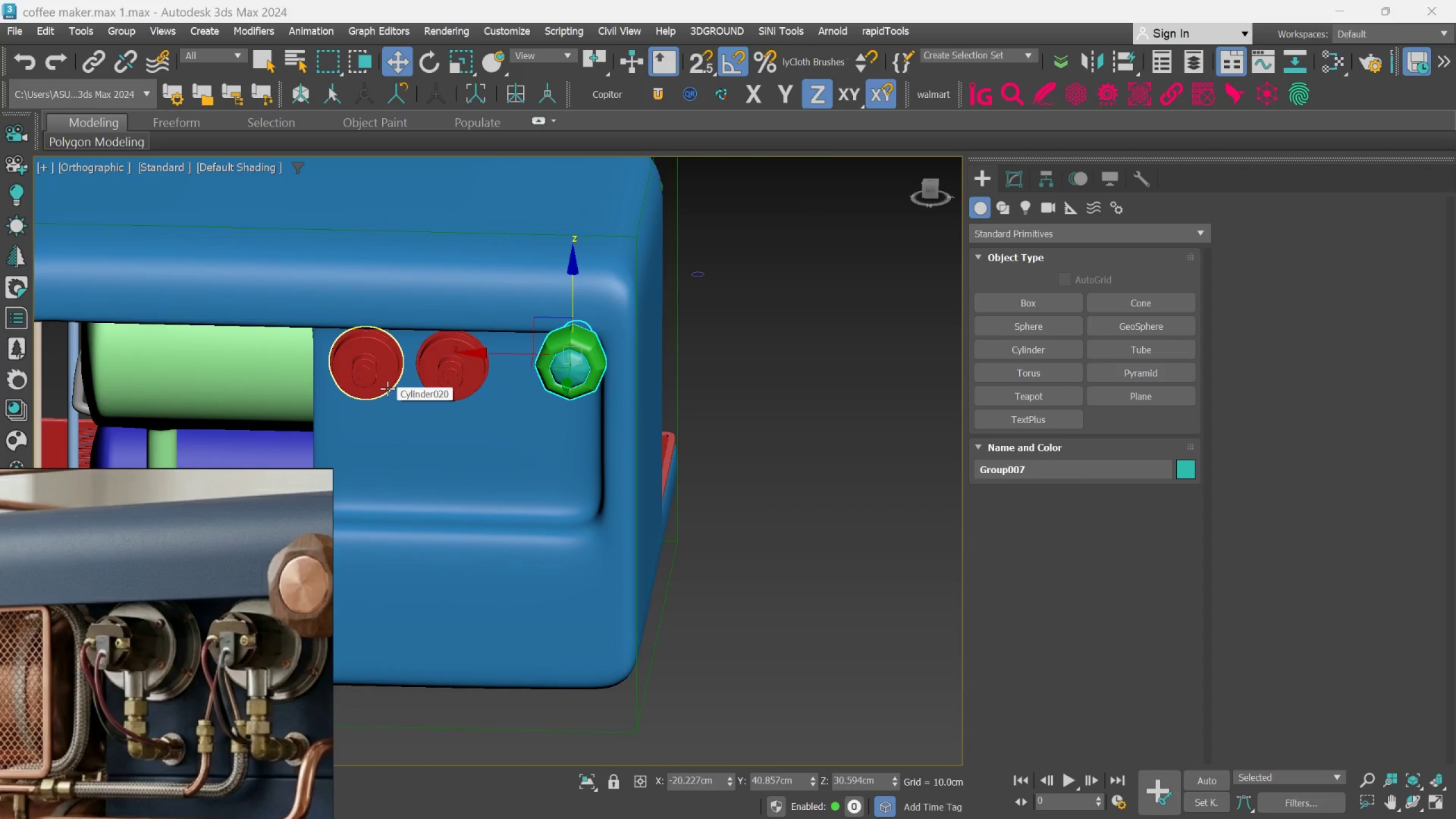 
hold_key(key=AltLeft, duration=0.69)
 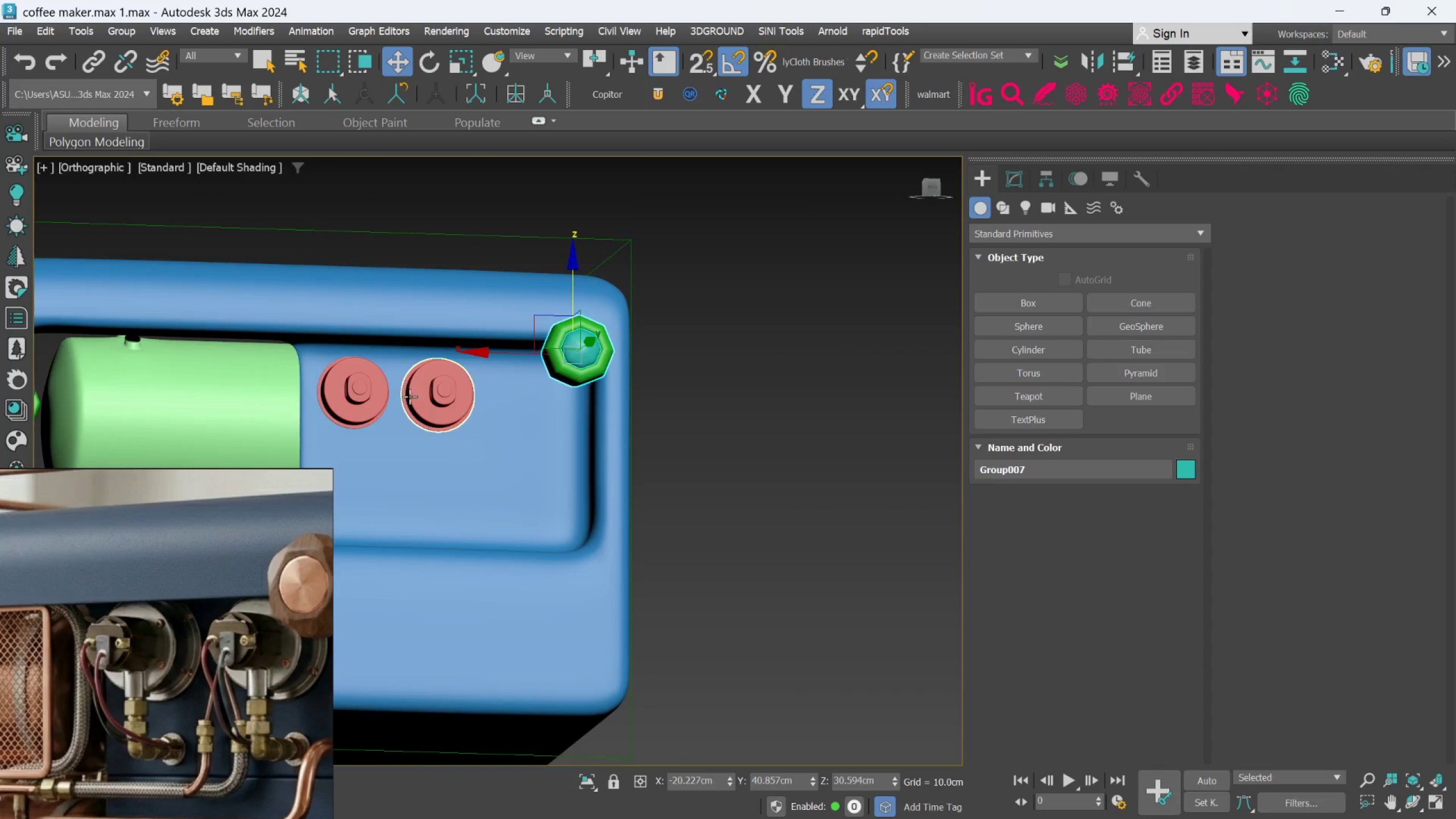 
scroll: coordinate [476, 341], scroll_direction: up, amount: 3.0
 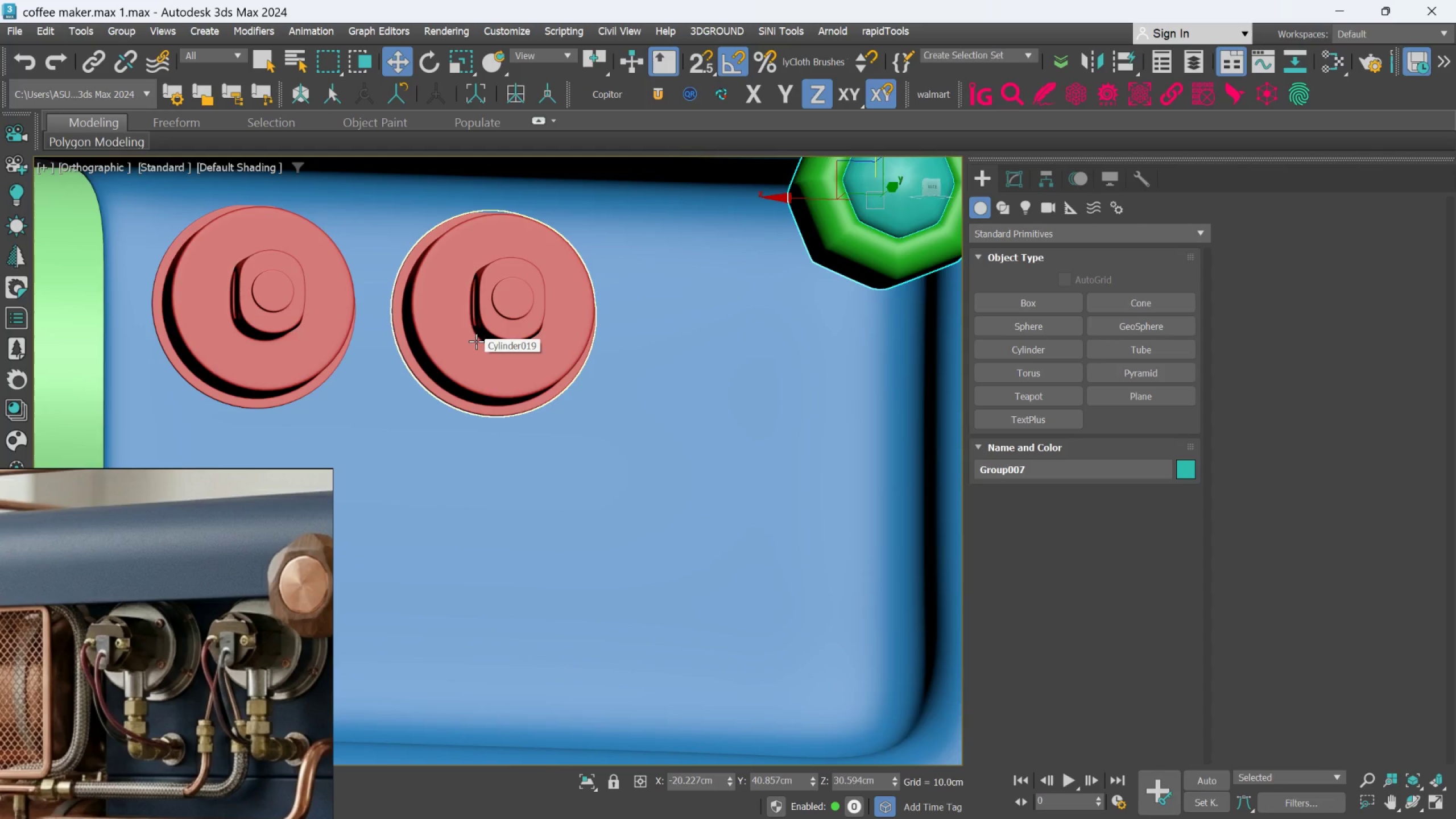 
hold_key(key=AltLeft, duration=1.41)
 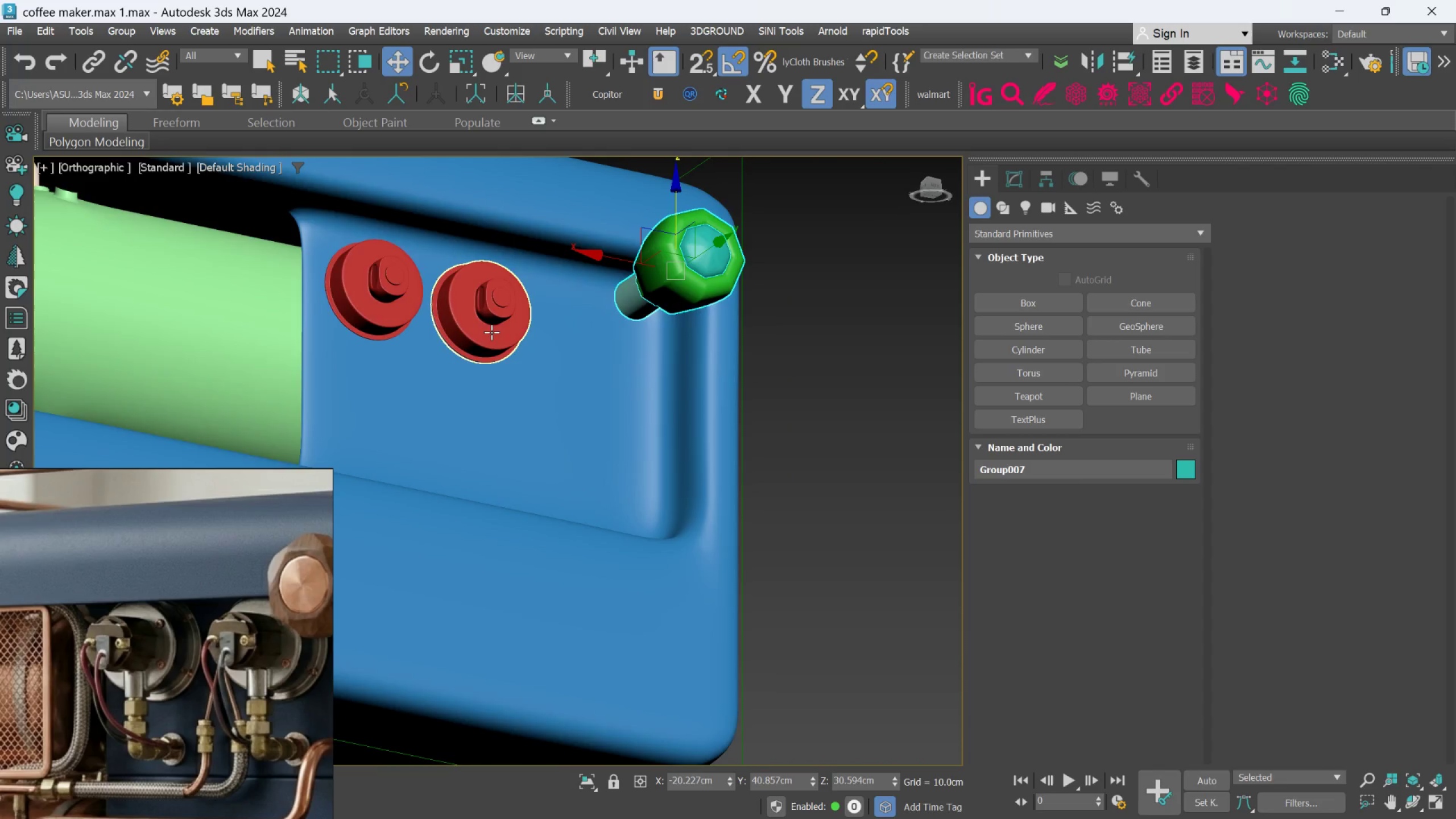 
scroll: coordinate [476, 341], scroll_direction: down, amount: 2.0
 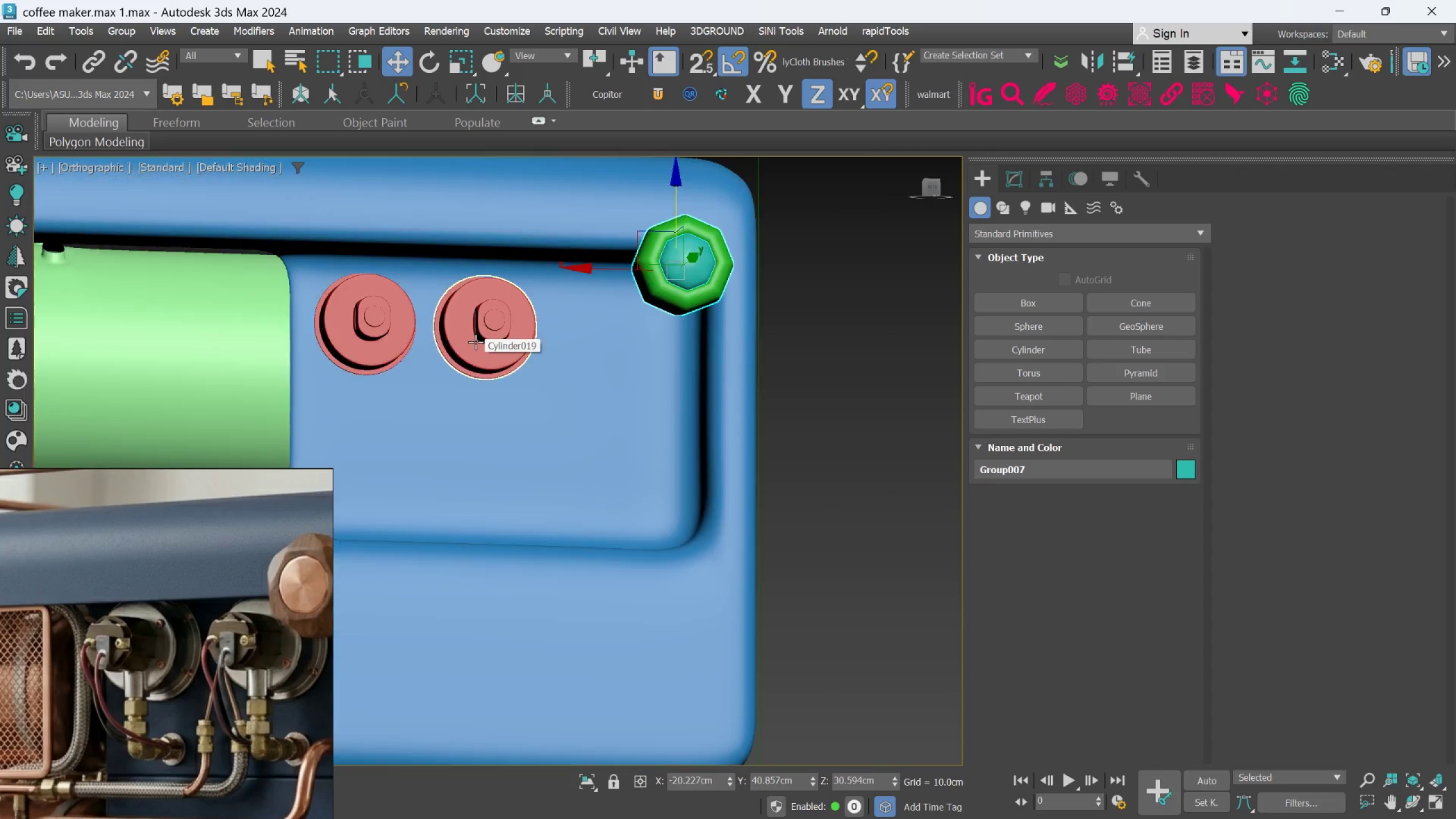 
hold_key(key=AltLeft, duration=1.09)
 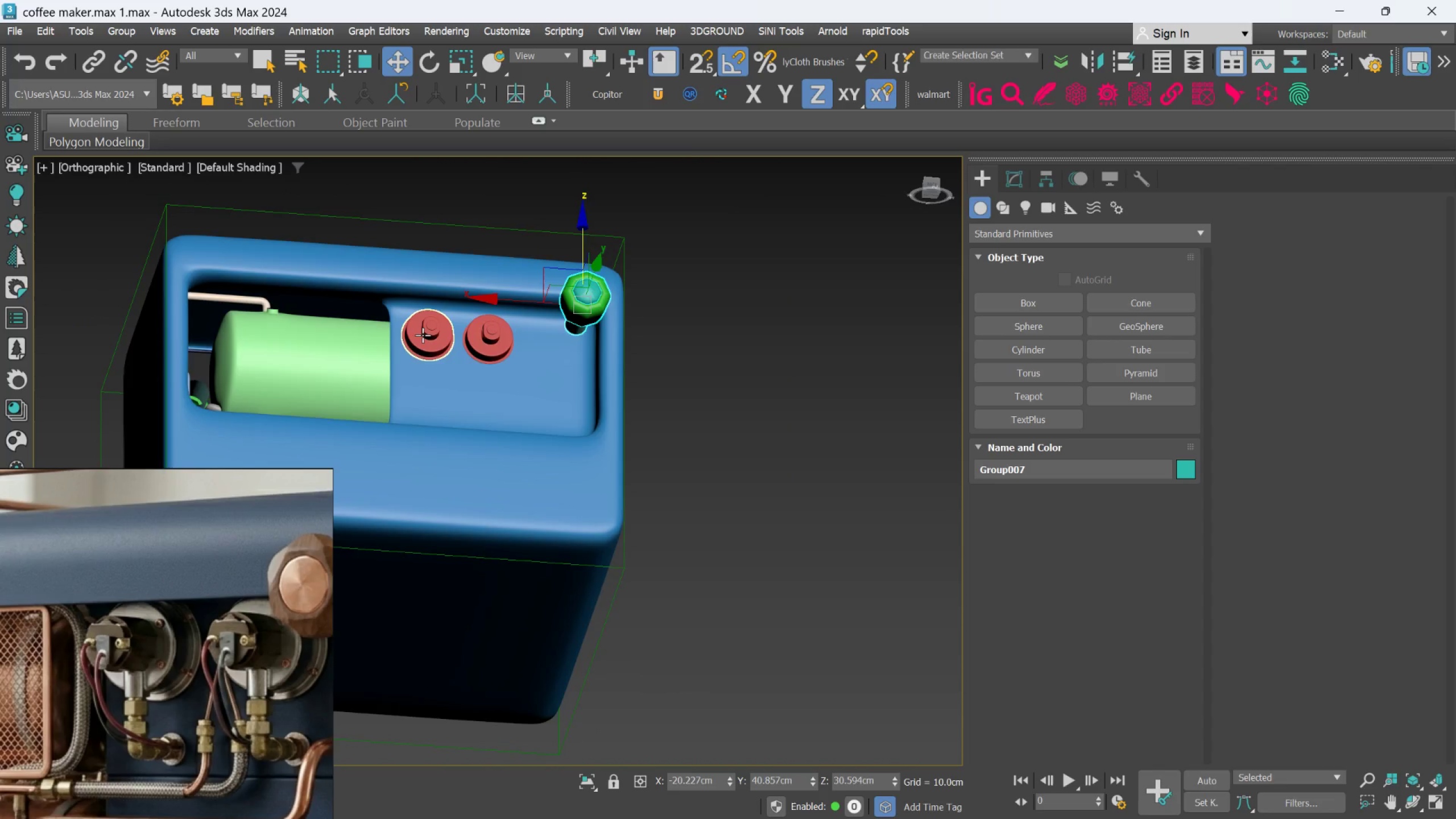 
scroll: coordinate [489, 340], scroll_direction: down, amount: 2.0
 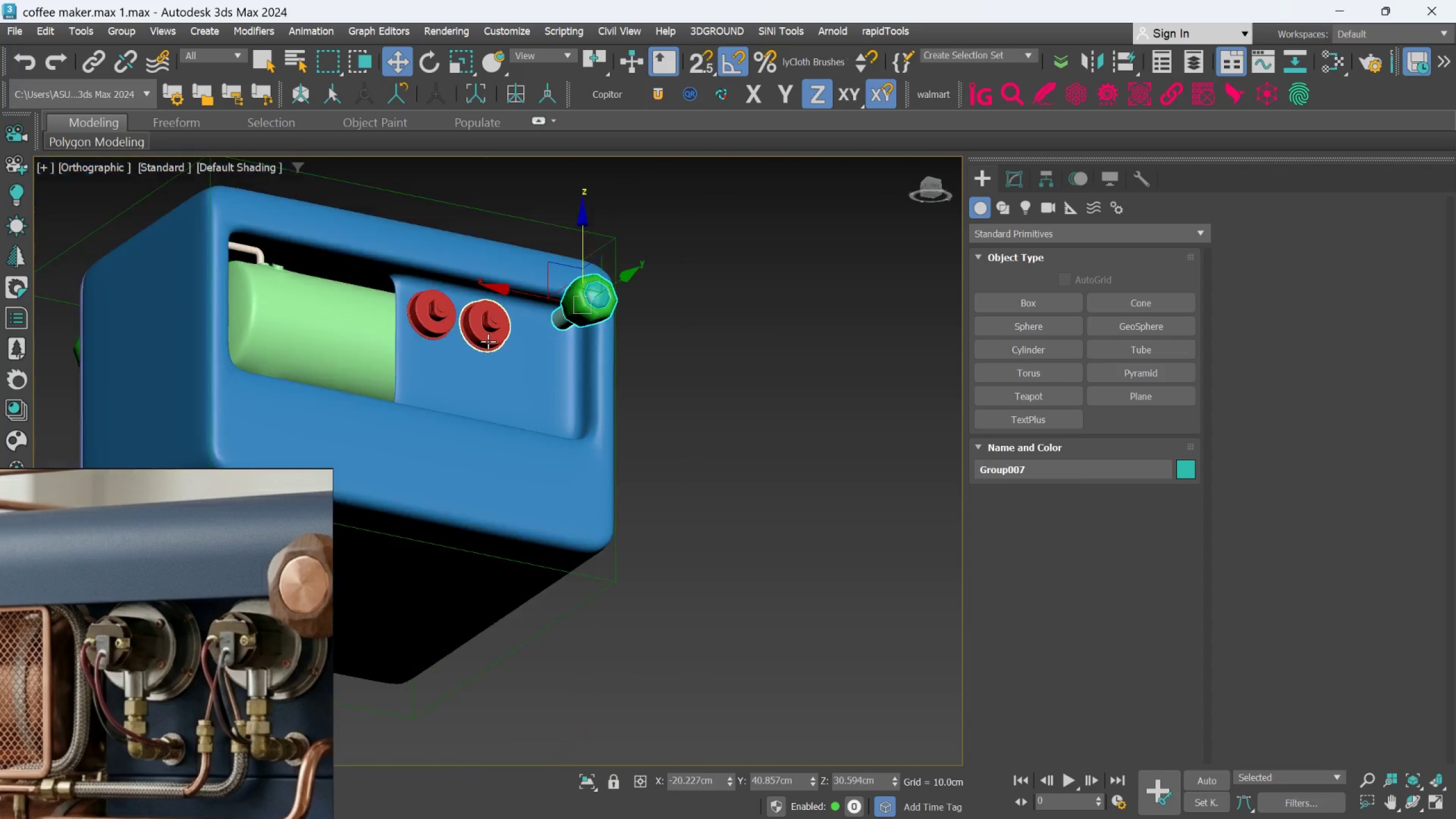 
scroll: coordinate [433, 346], scroll_direction: up, amount: 4.0
 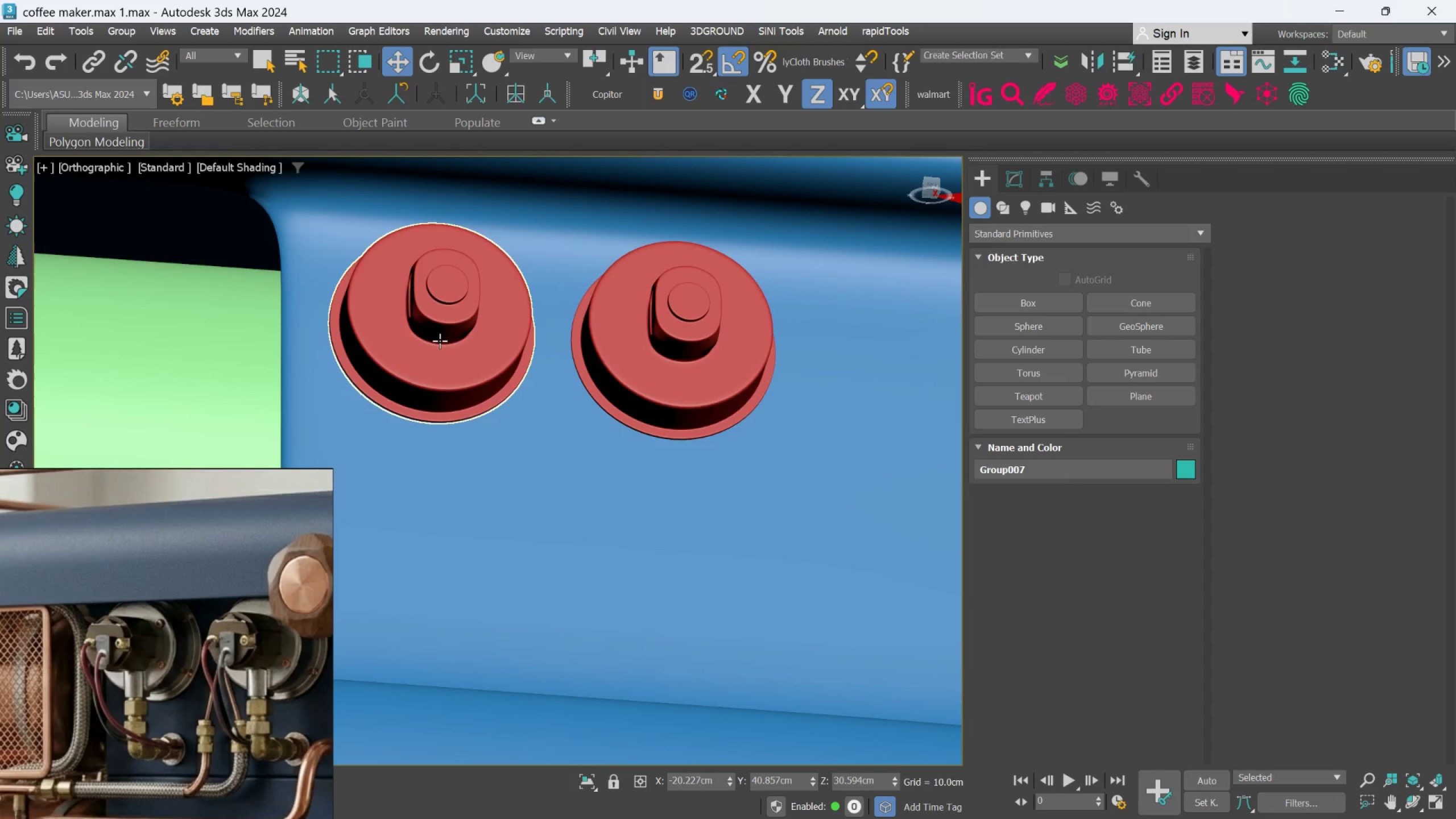 
hold_key(key=AltLeft, duration=1.14)
 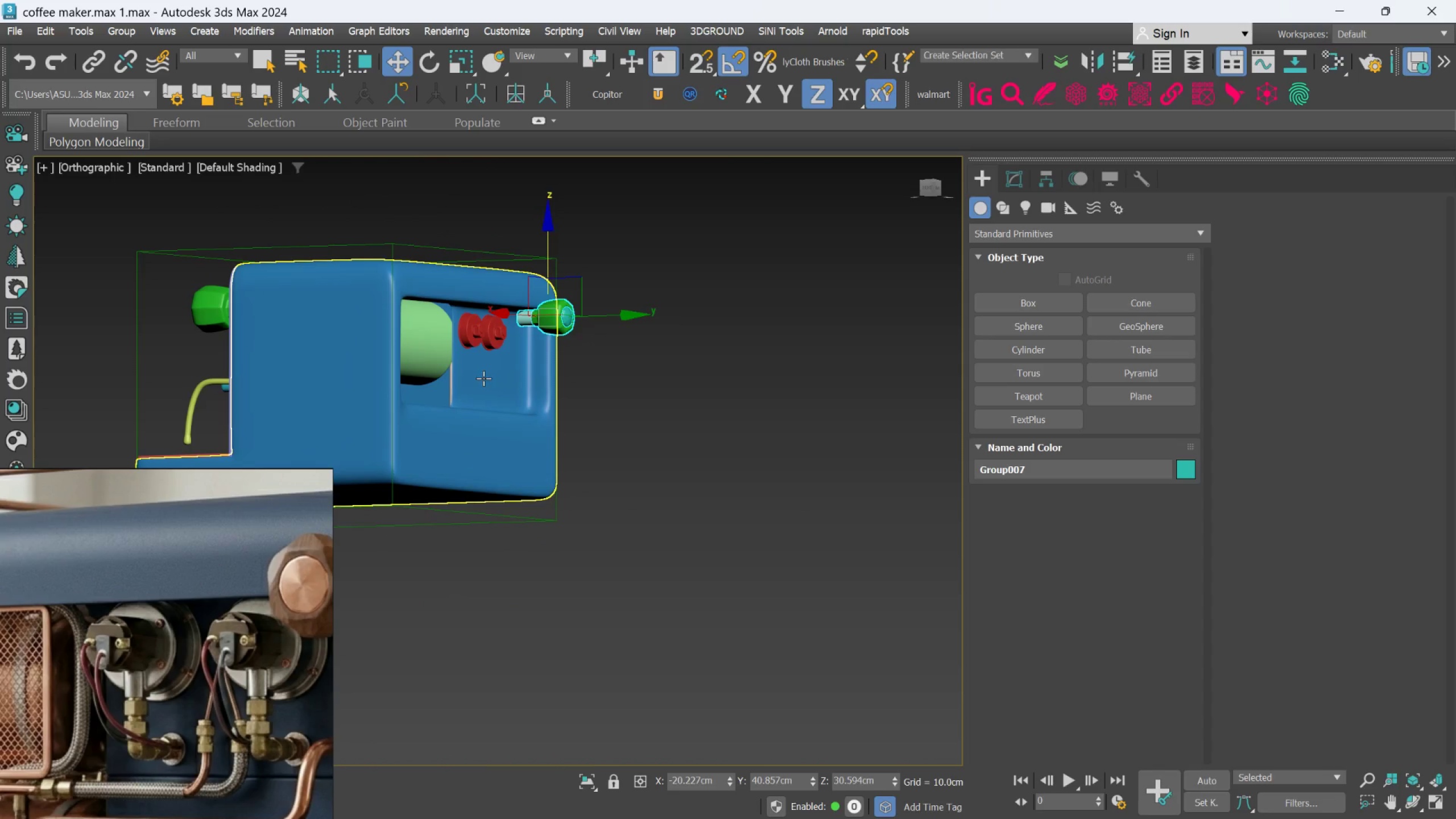 
scroll: coordinate [440, 342], scroll_direction: down, amount: 5.0
 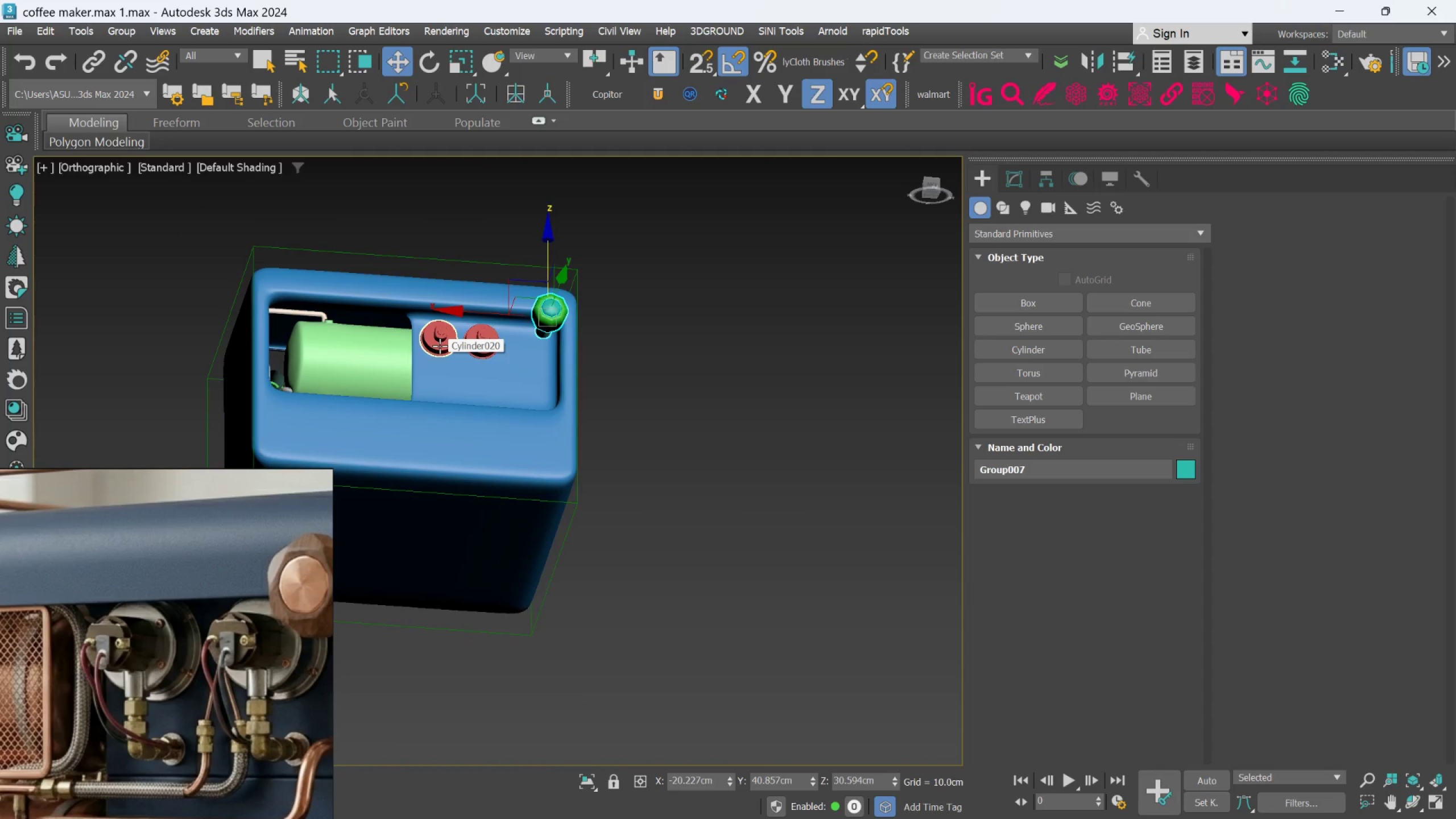 
hold_key(key=AltLeft, duration=1.3)
 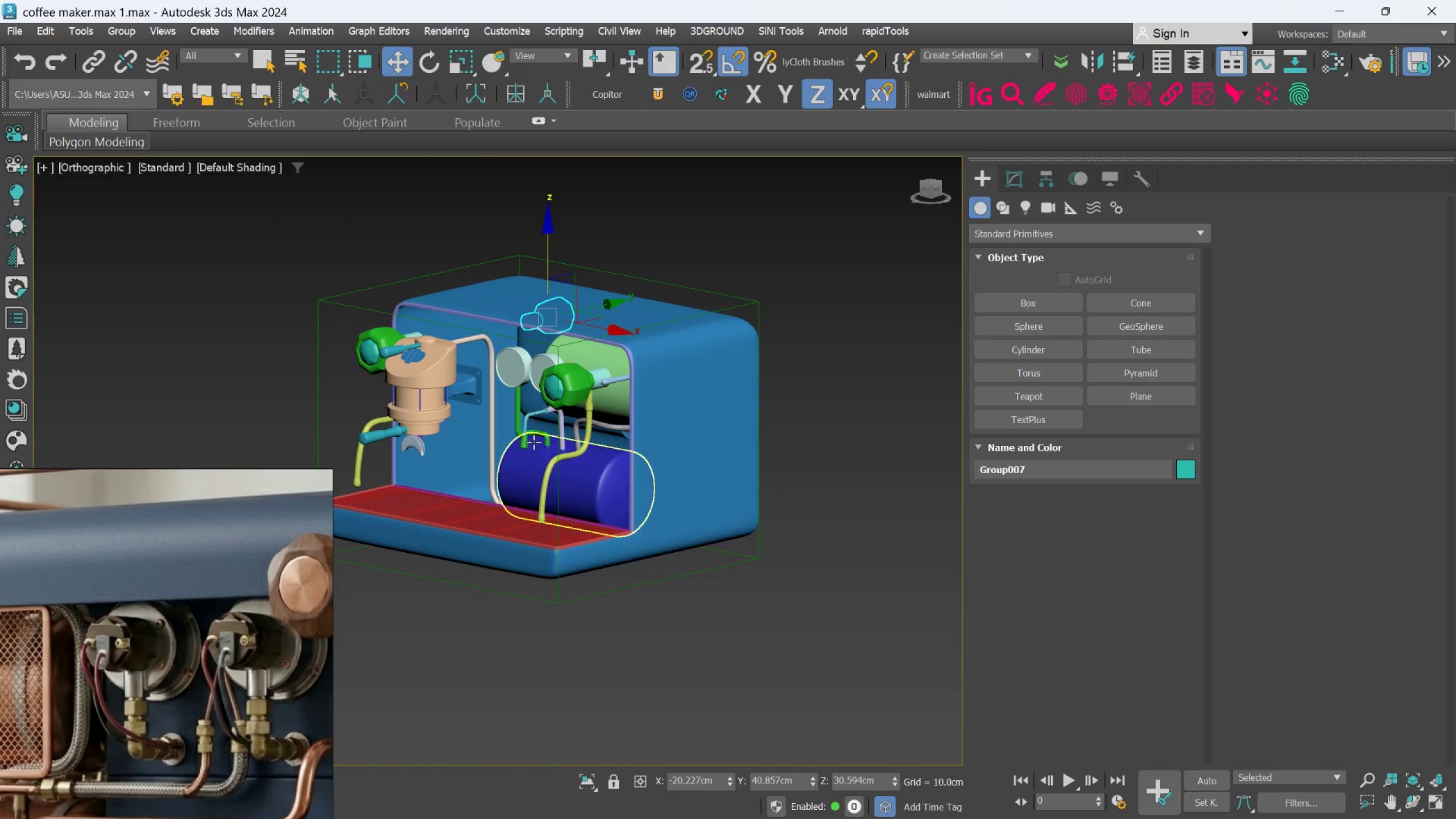 
scroll: coordinate [533, 442], scroll_direction: up, amount: 1.0
 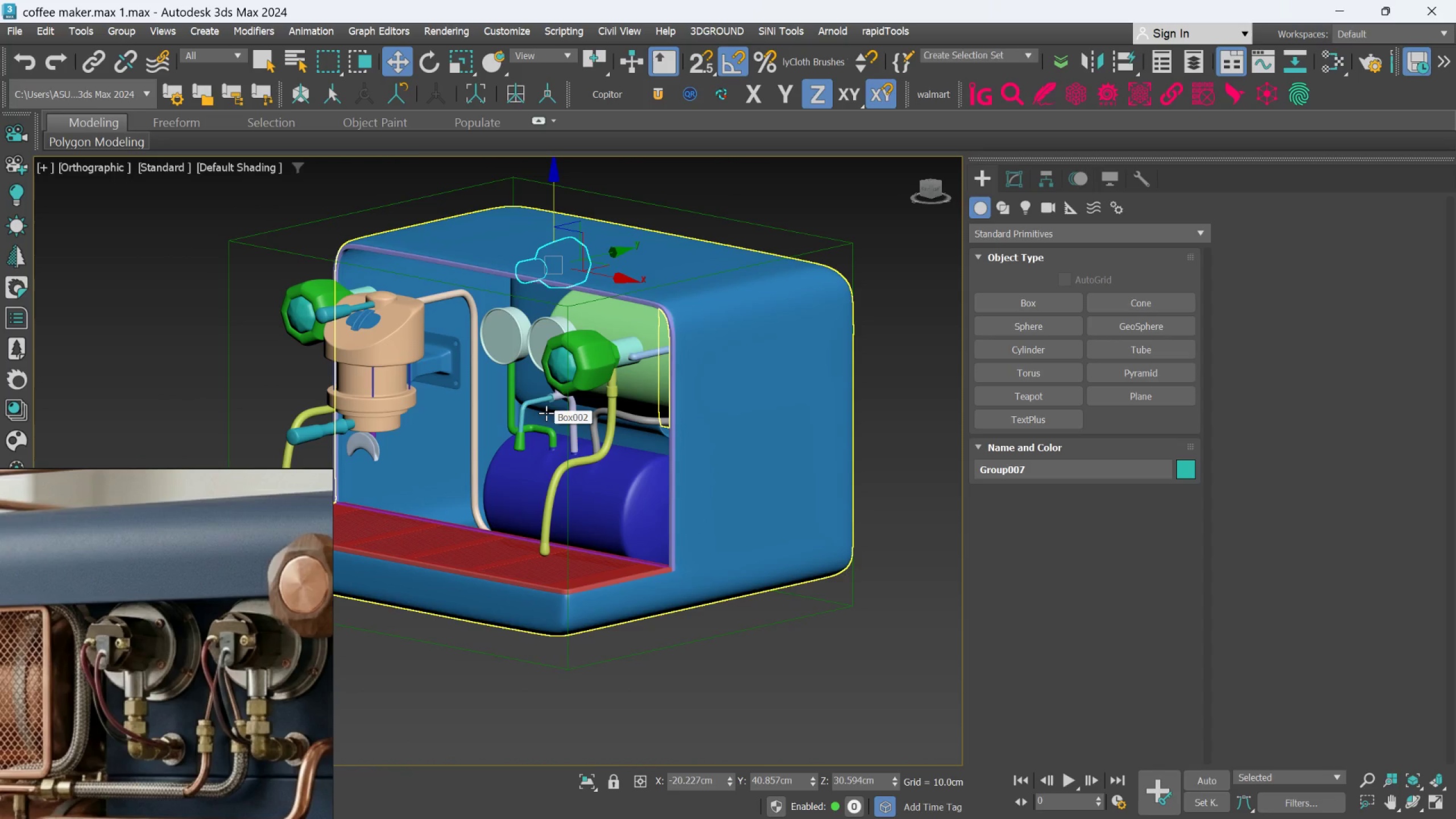 
hold_key(key=AltLeft, duration=1.11)
 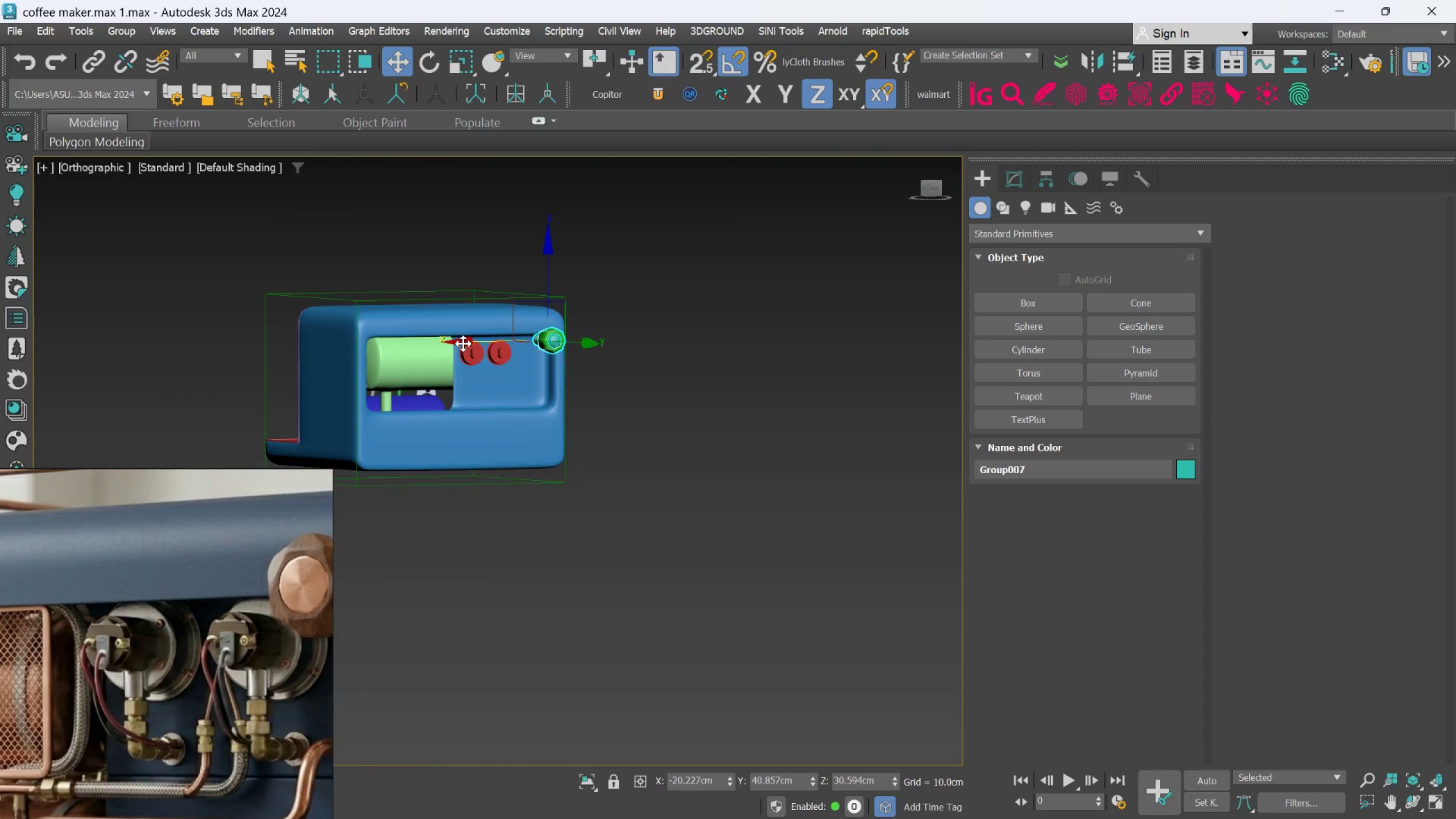 
scroll: coordinate [541, 415], scroll_direction: down, amount: 2.0
 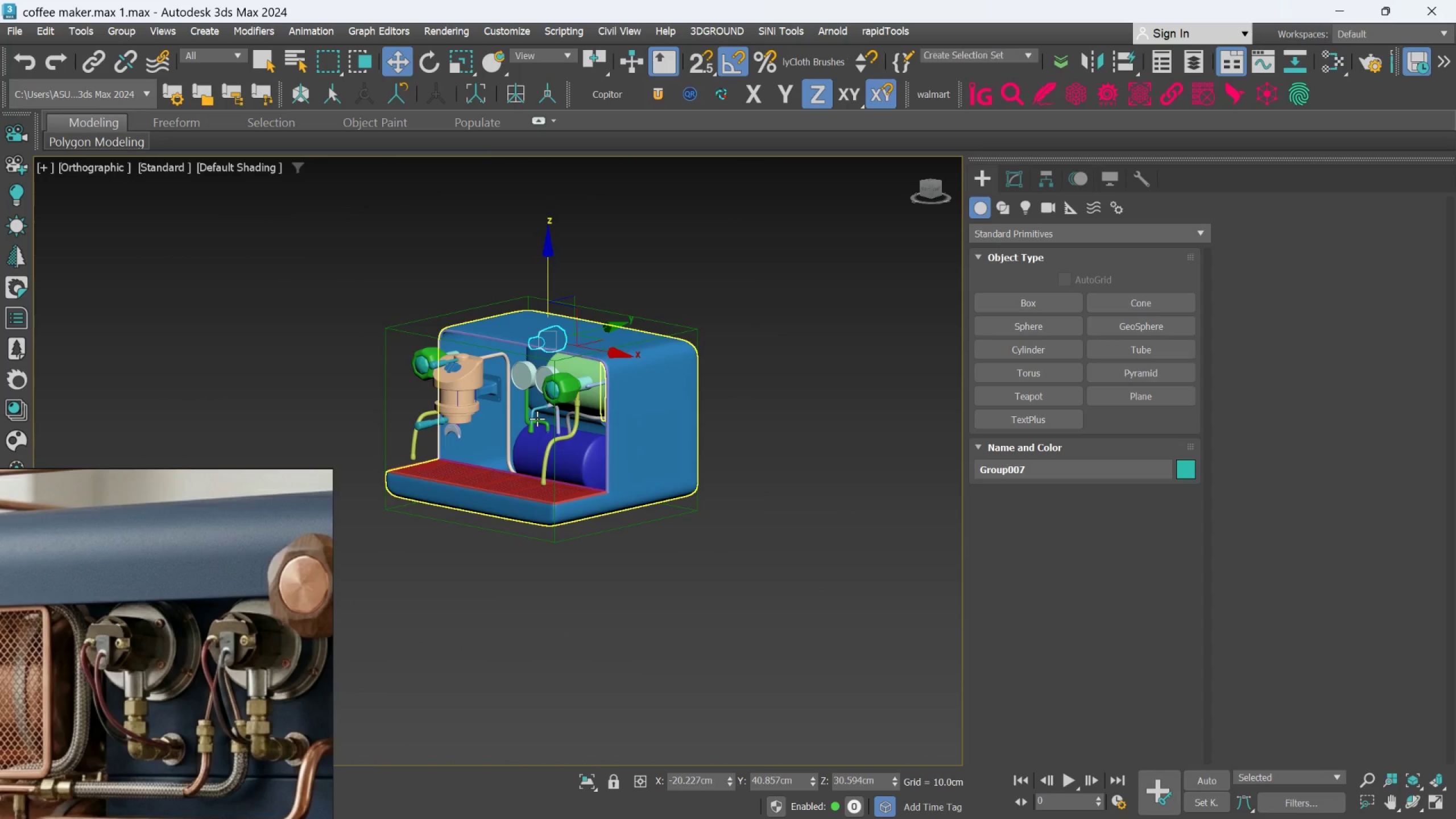 
hold_key(key=AltLeft, duration=0.91)
 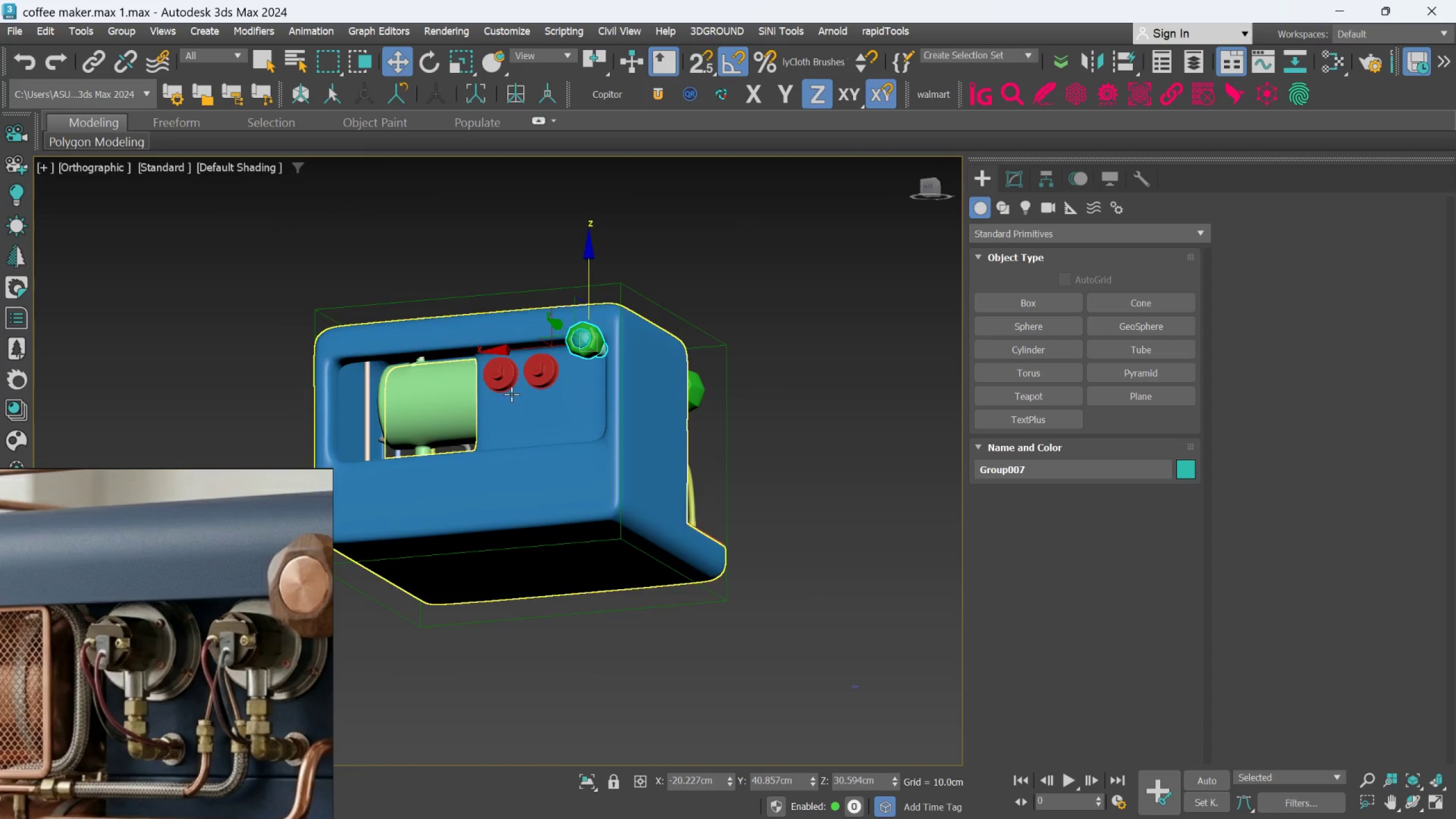 
scroll: coordinate [463, 344], scroll_direction: up, amount: 1.0
 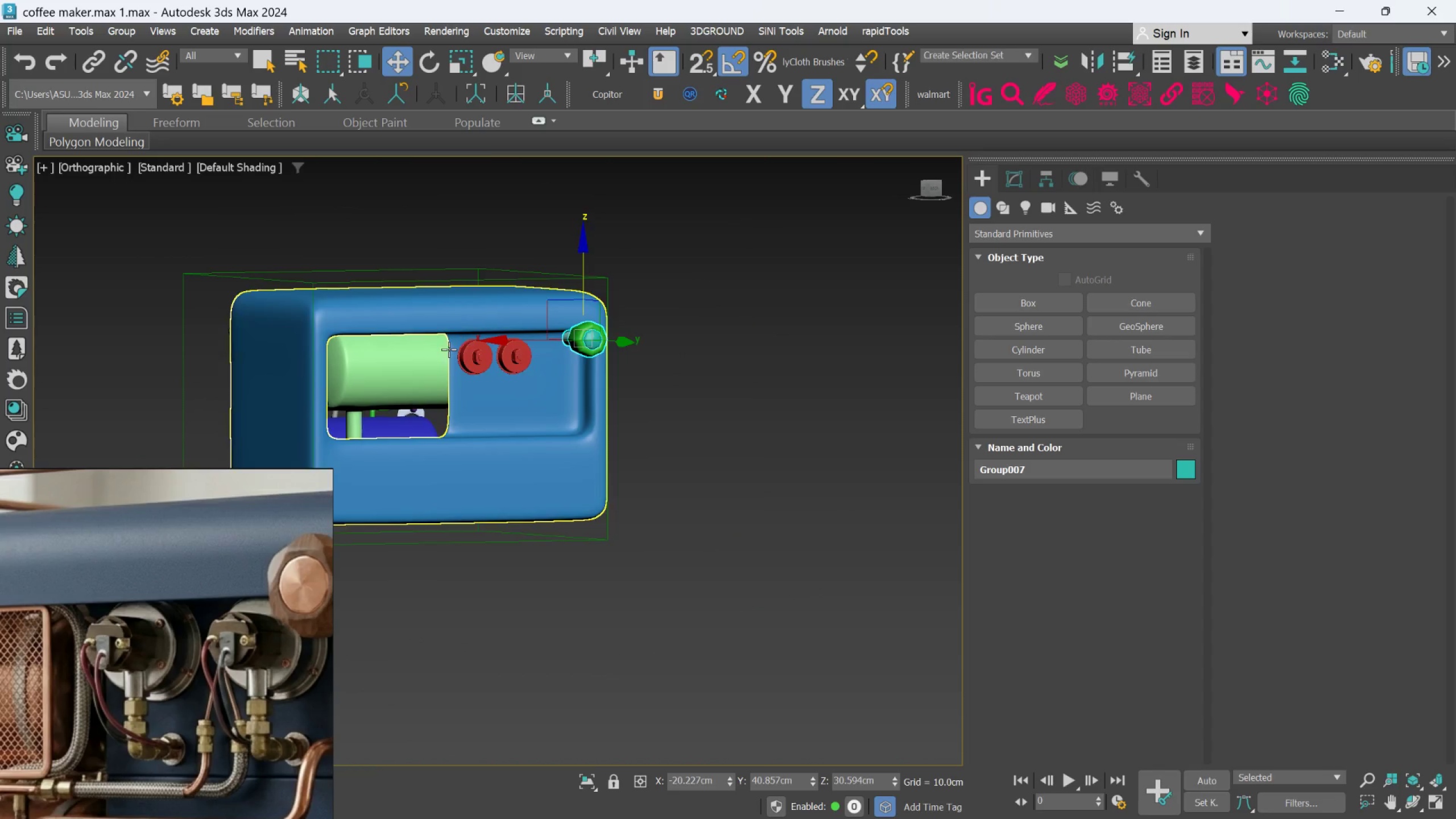 
key(Alt+AltLeft)
 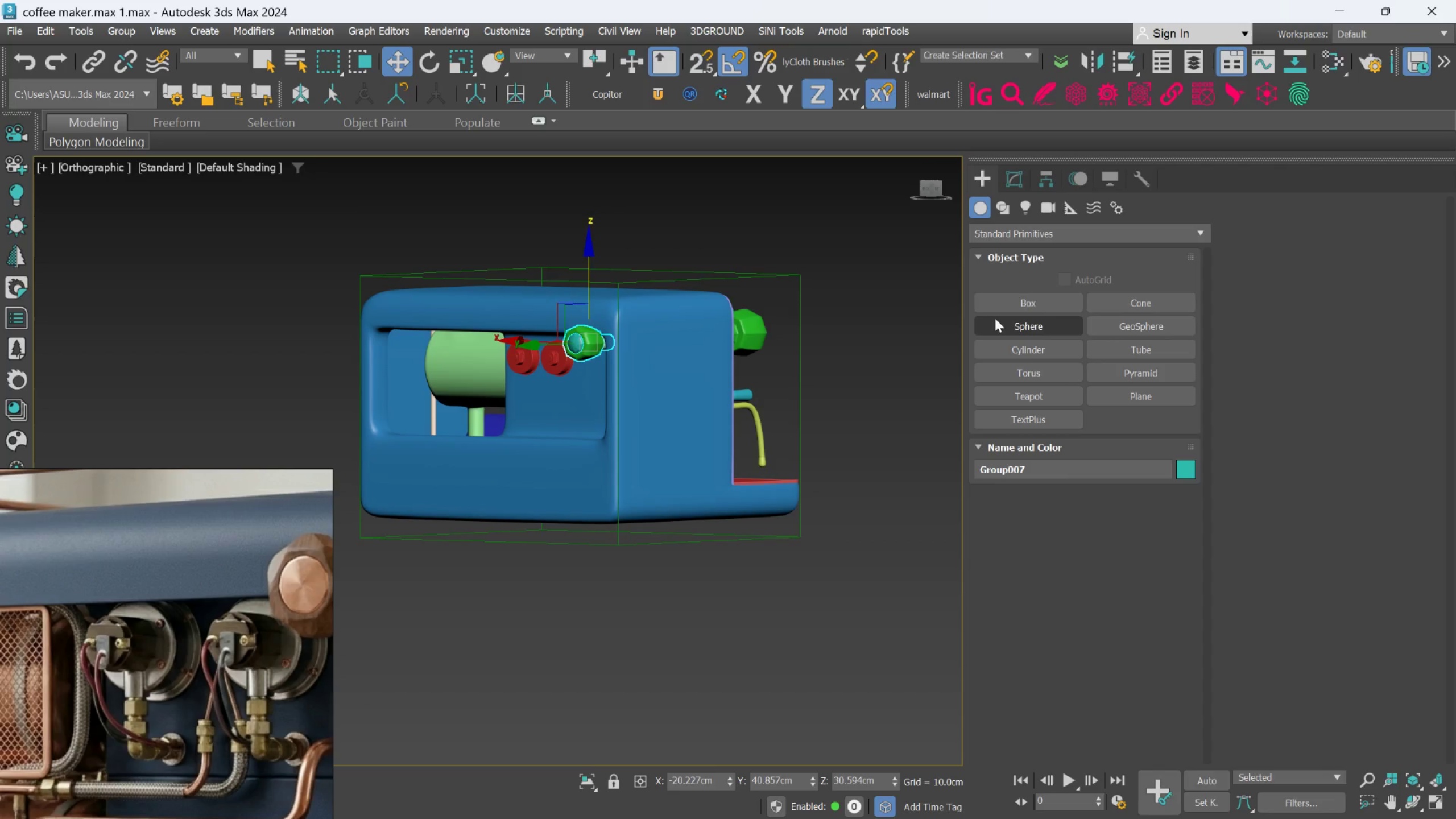 
left_click([1005, 205])
 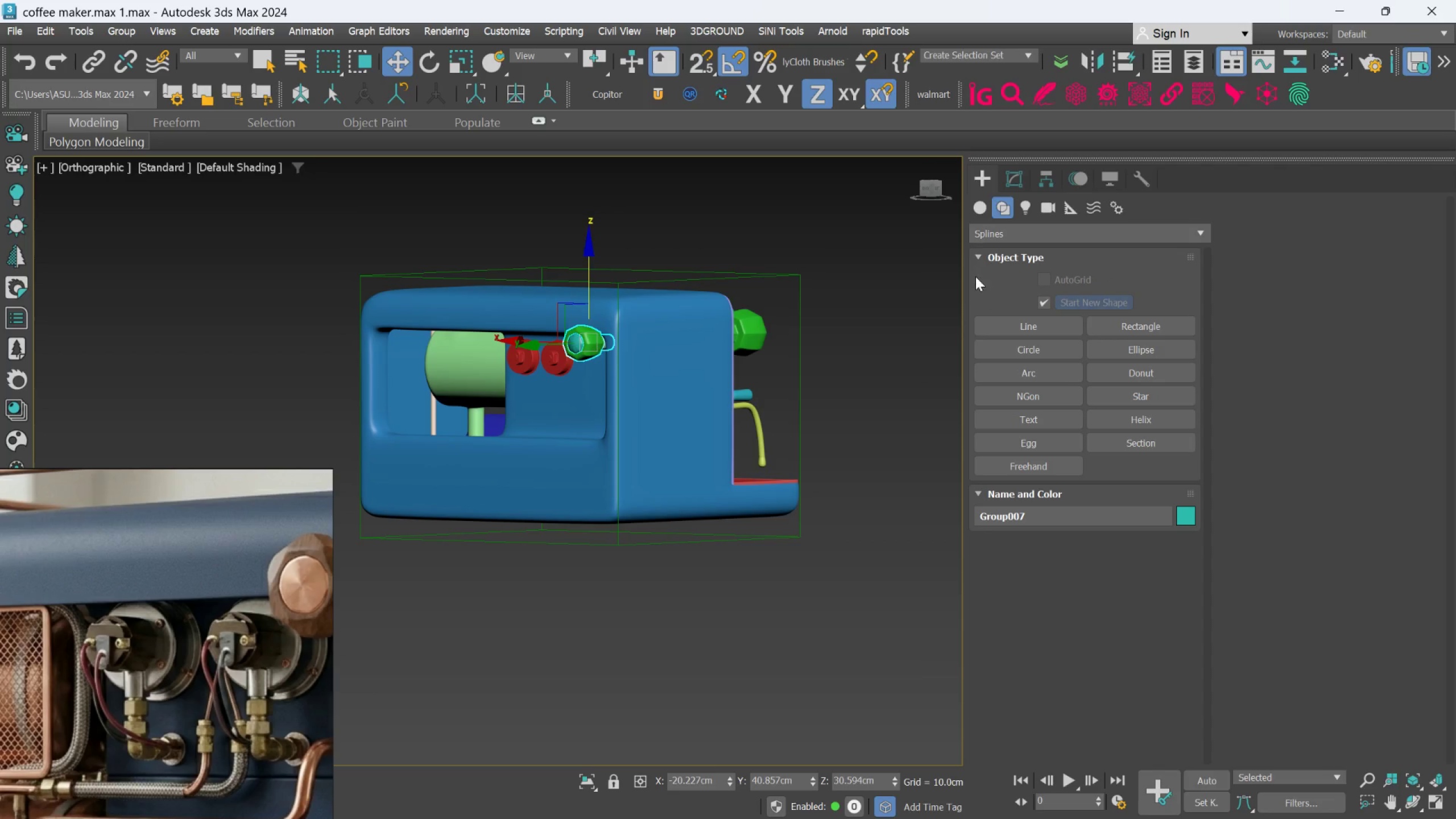 
key(L)
 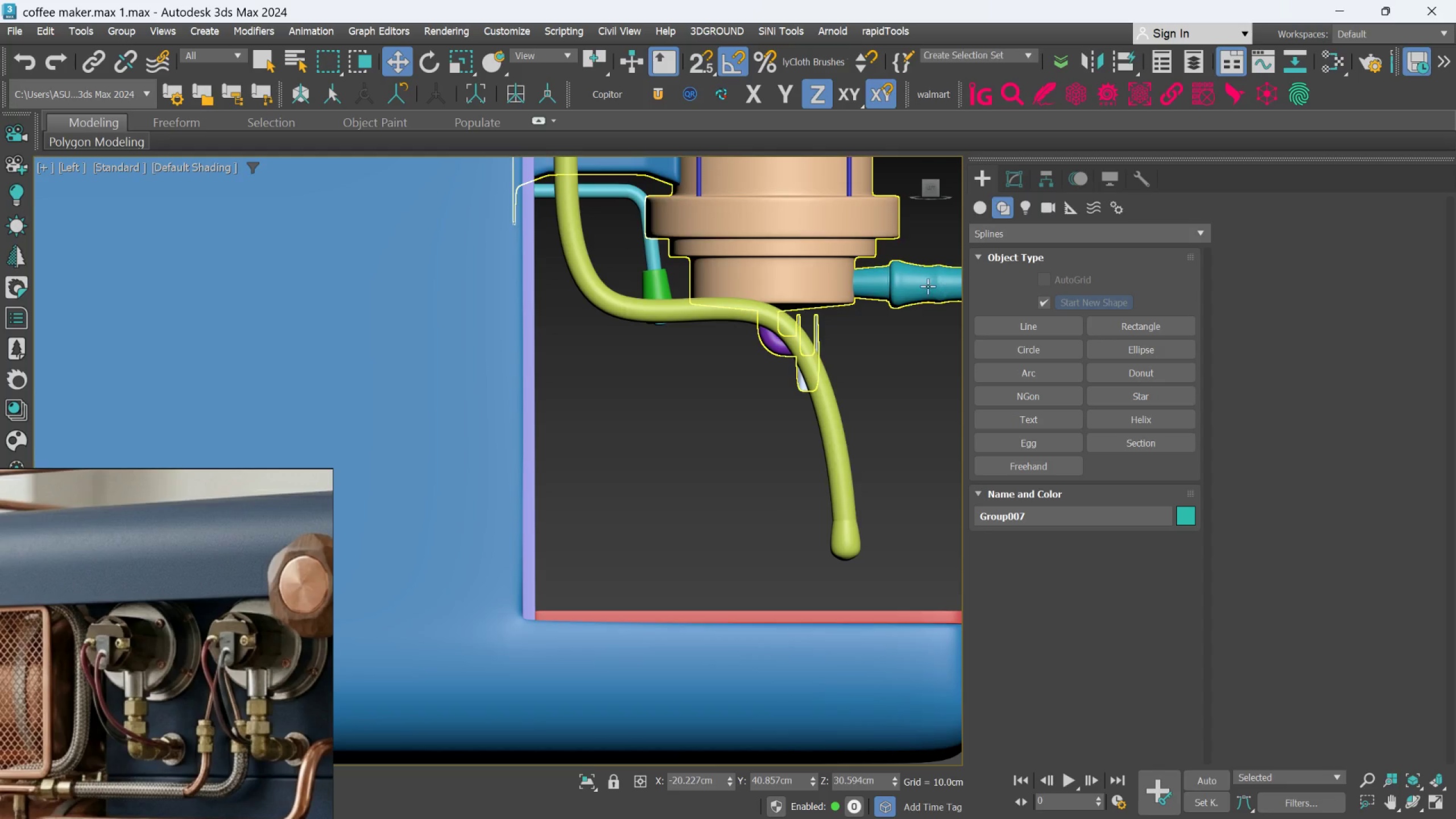 
scroll: coordinate [843, 330], scroll_direction: down, amount: 3.0
 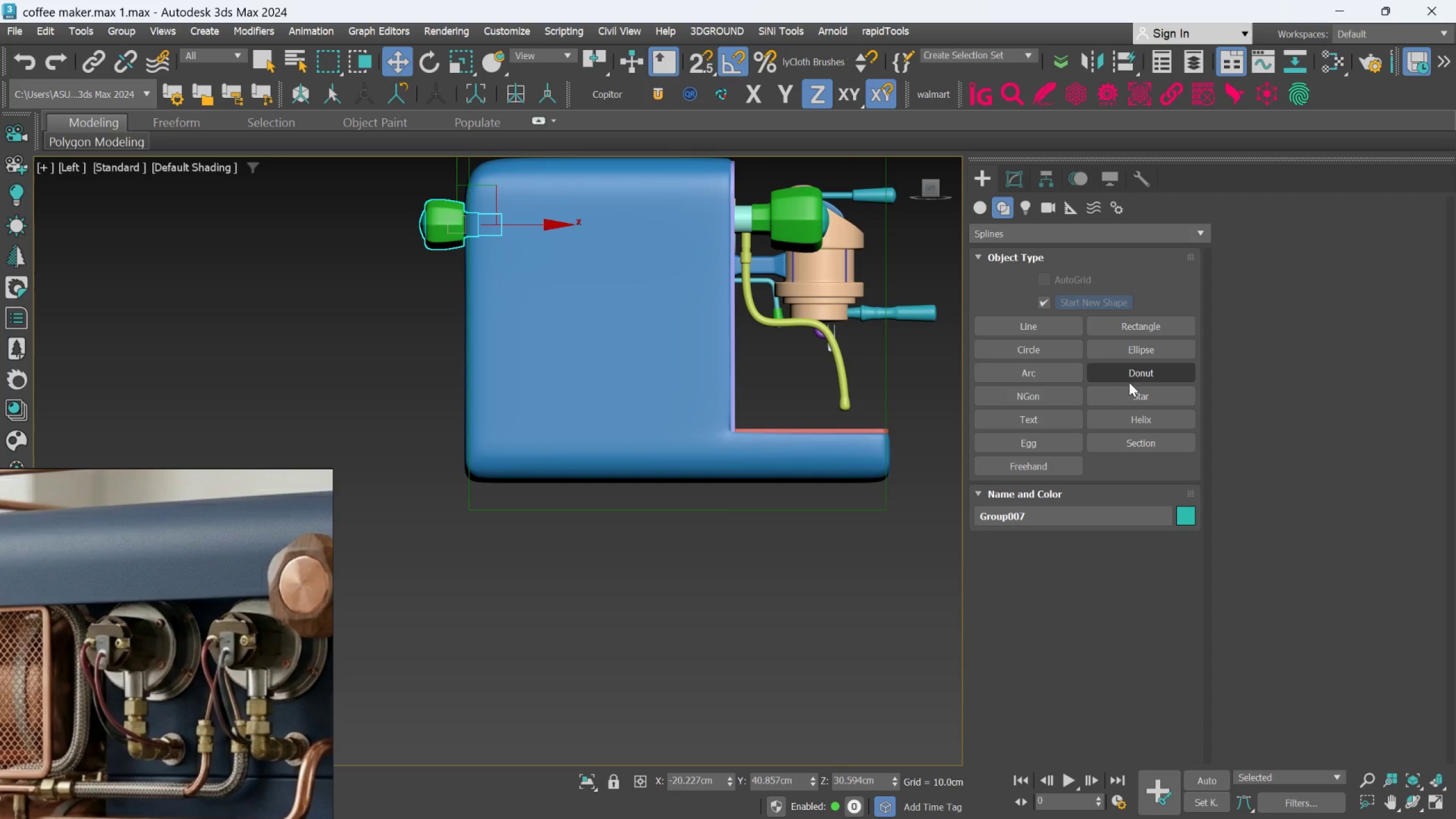 
left_click_drag(start_coordinate=[1131, 330], to_coordinate=[1123, 329])
 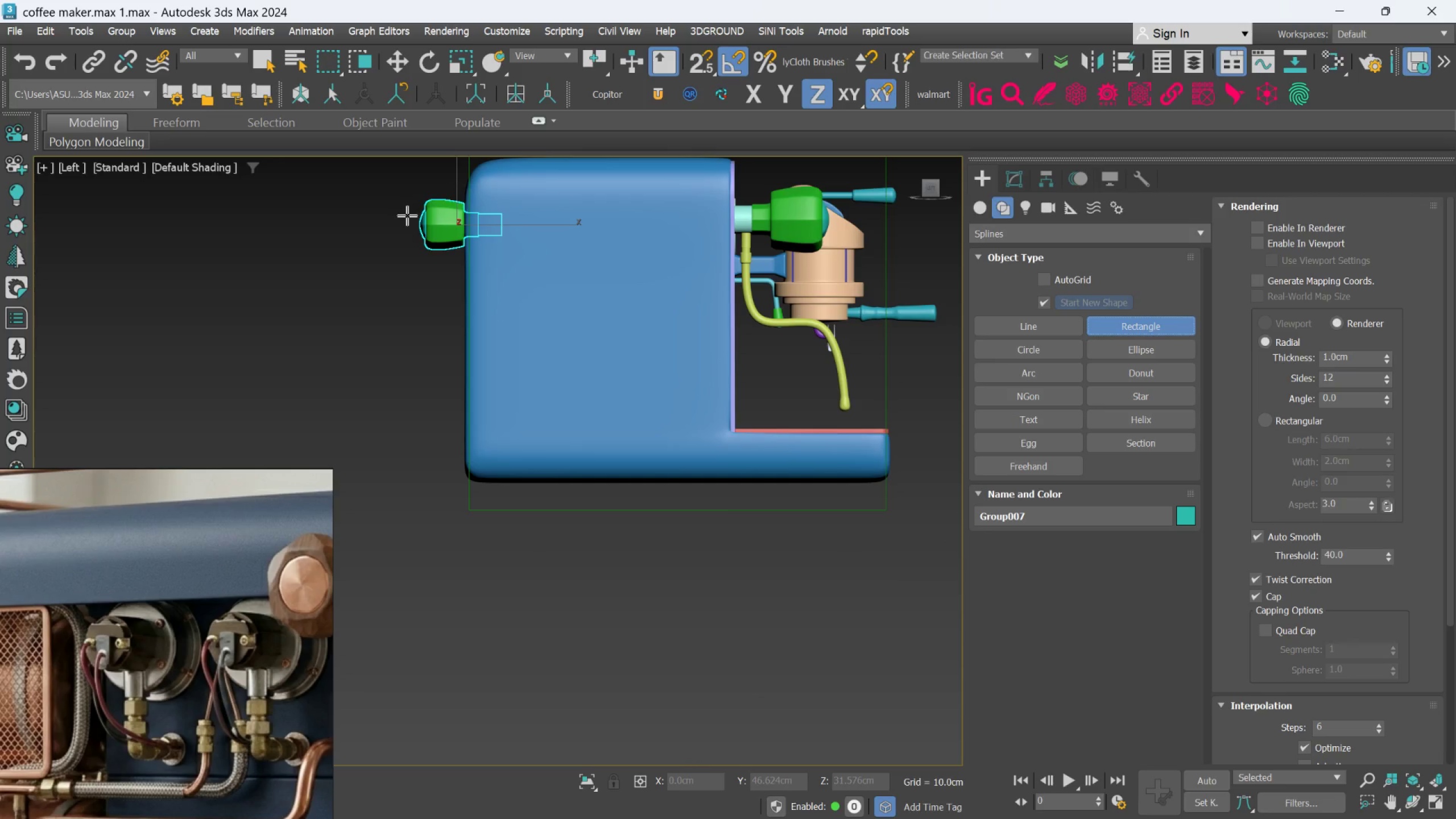 
left_click_drag(start_coordinate=[407, 216], to_coordinate=[471, 401])
 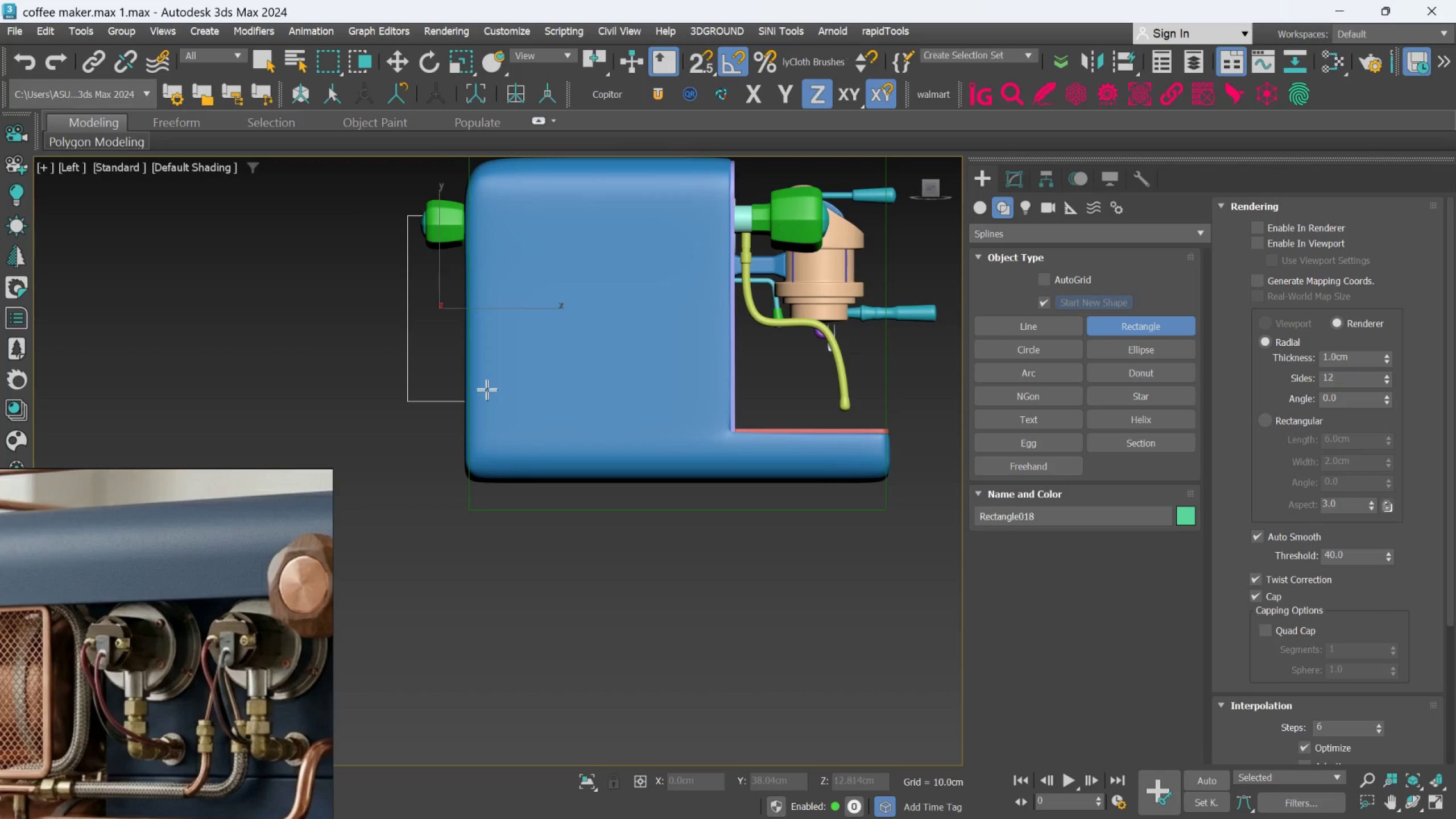 
hold_key(key=AltLeft, duration=0.77)
 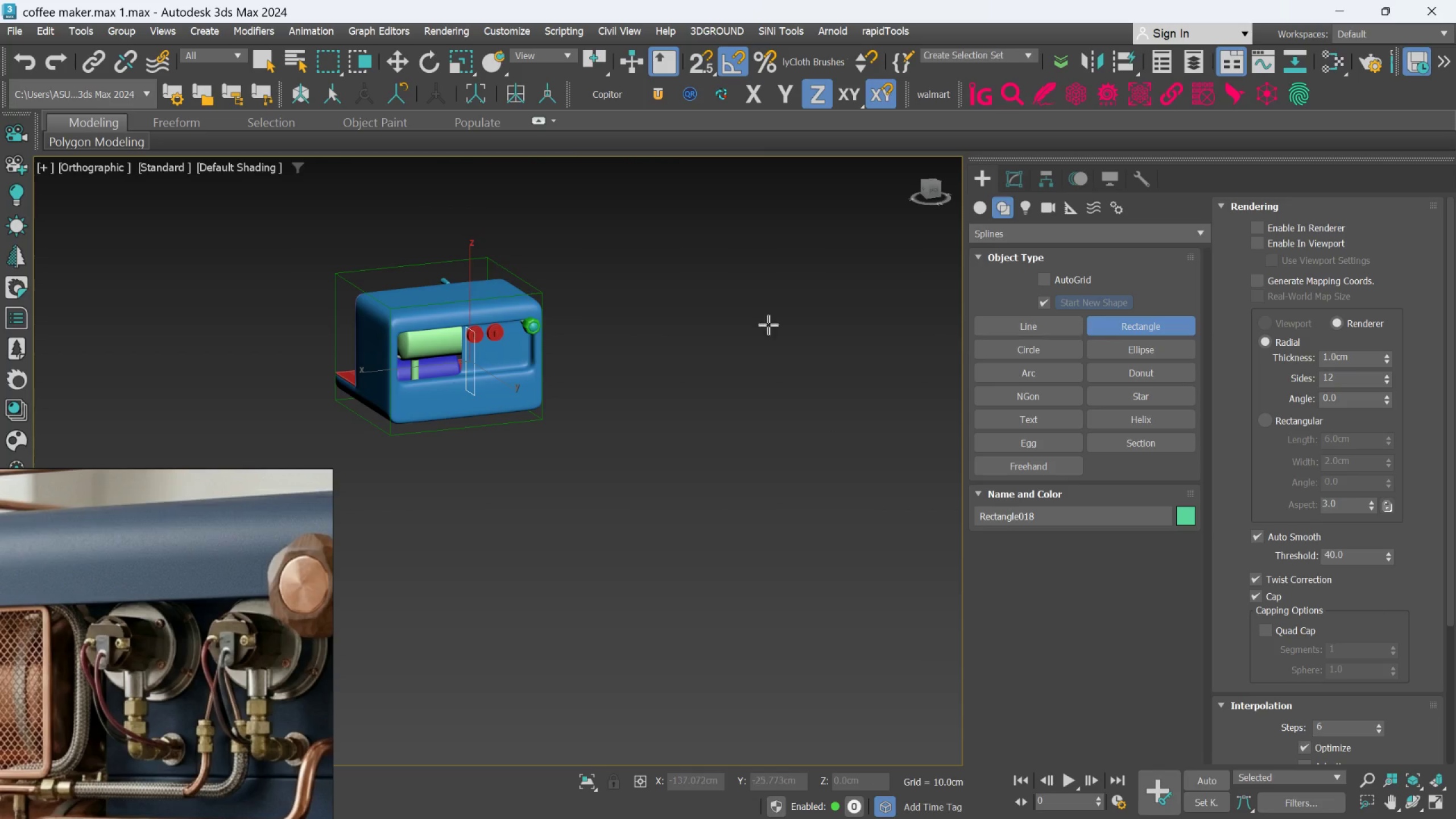 
scroll: coordinate [487, 390], scroll_direction: down, amount: 3.0
 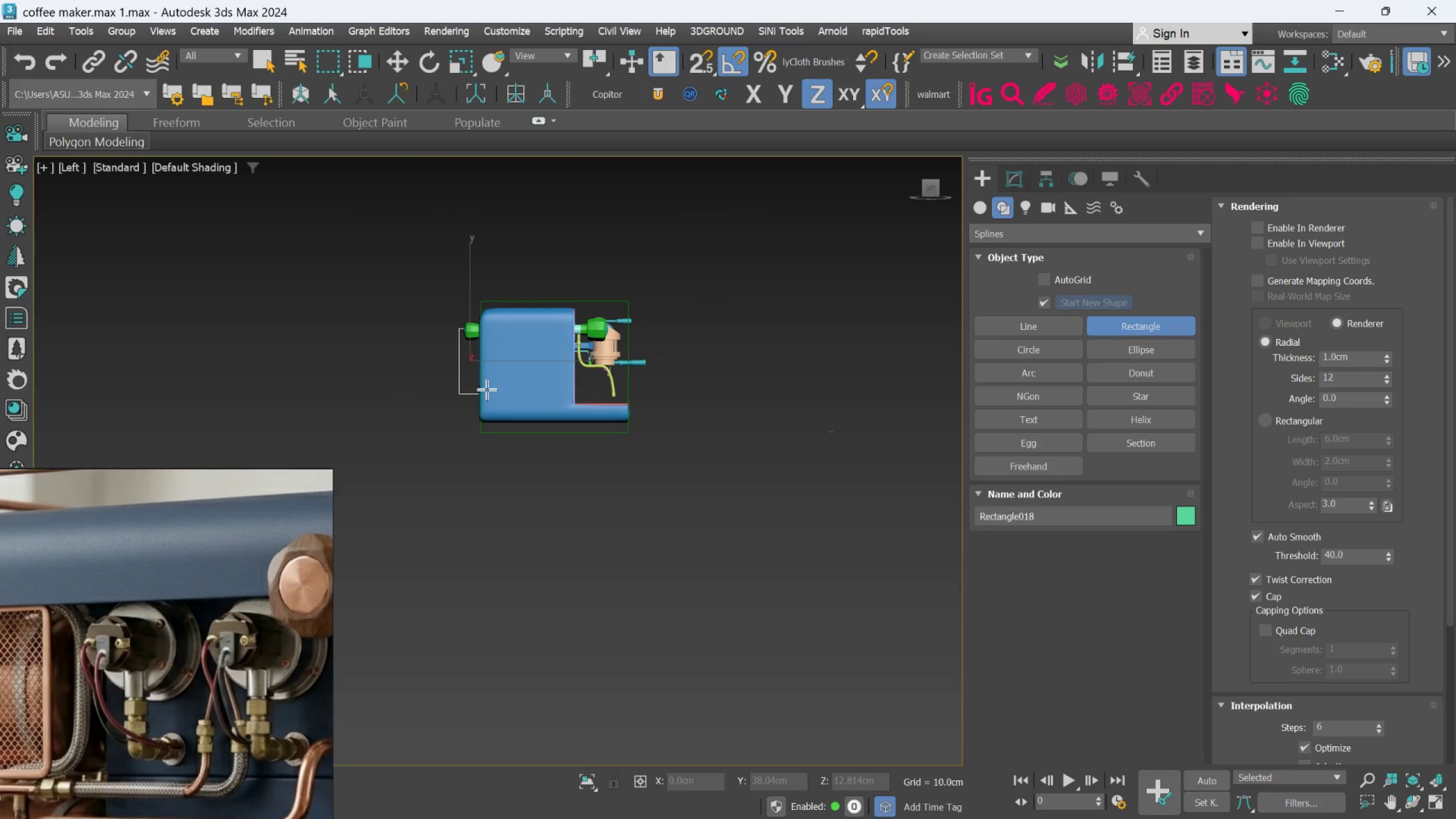 
scroll: coordinate [581, 339], scroll_direction: up, amount: 1.0
 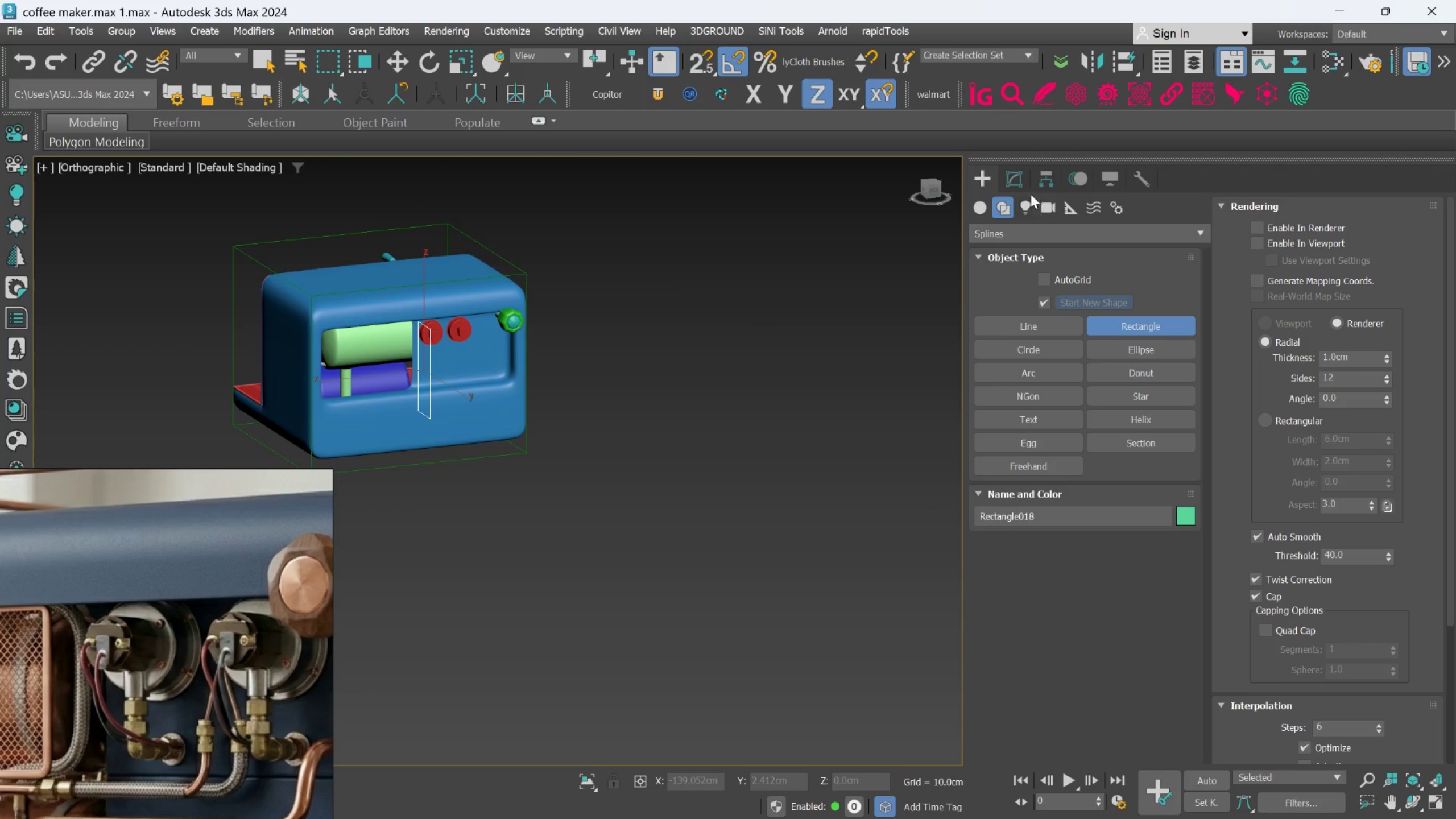 
left_click([1010, 175])
 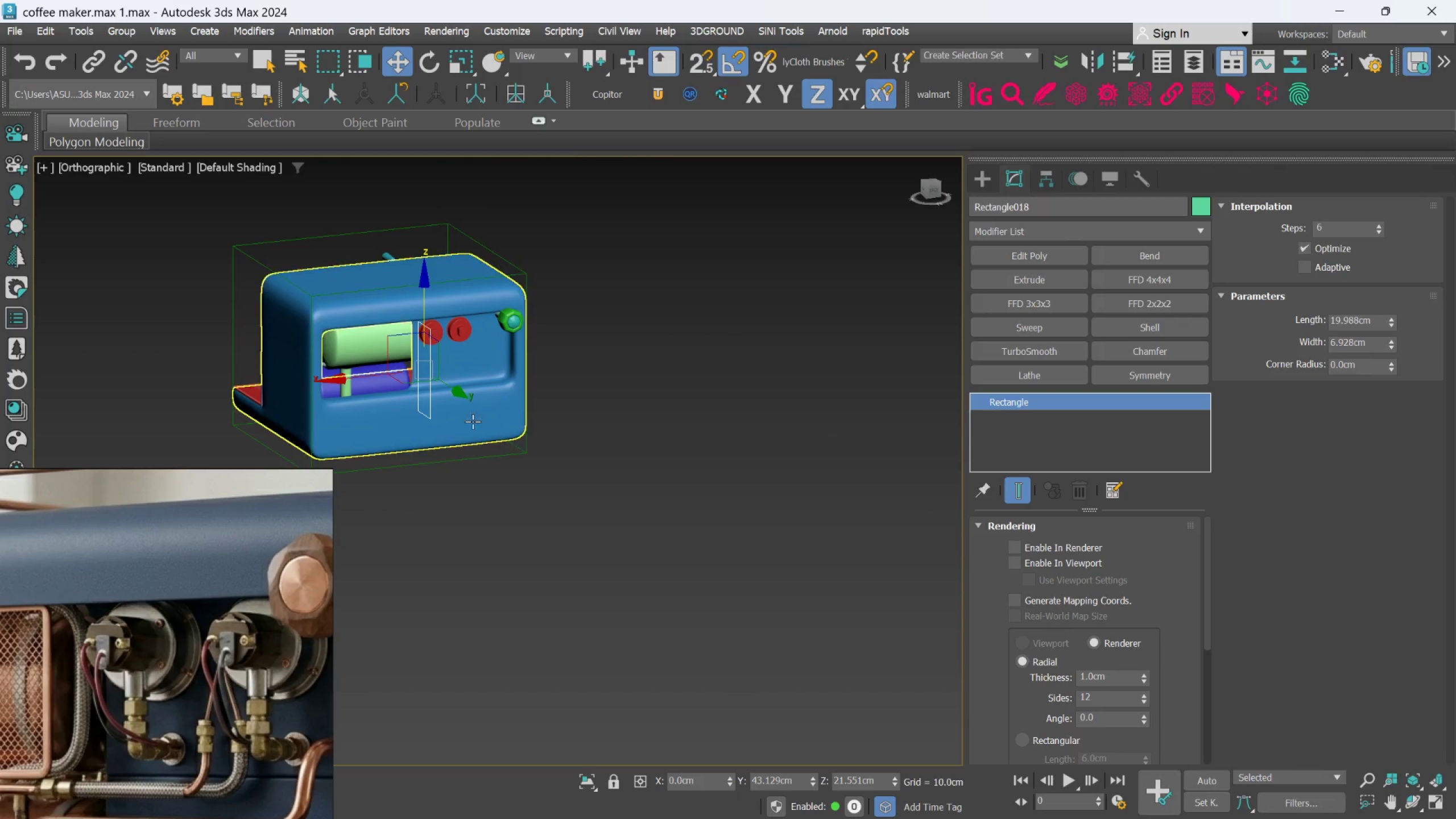 
hold_key(key=AltLeft, duration=0.64)
 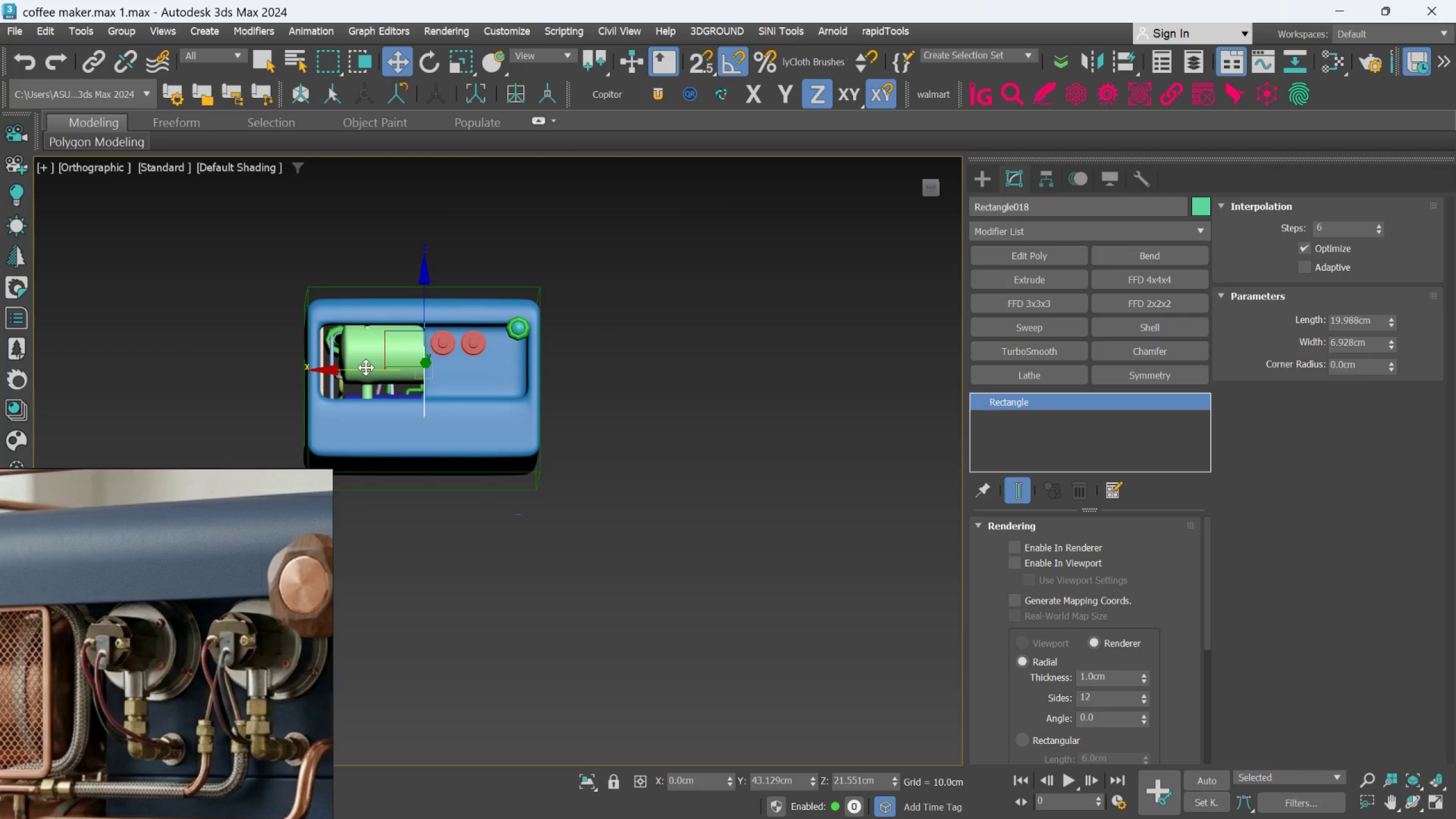 
left_click_drag(start_coordinate=[363, 370], to_coordinate=[452, 390])
 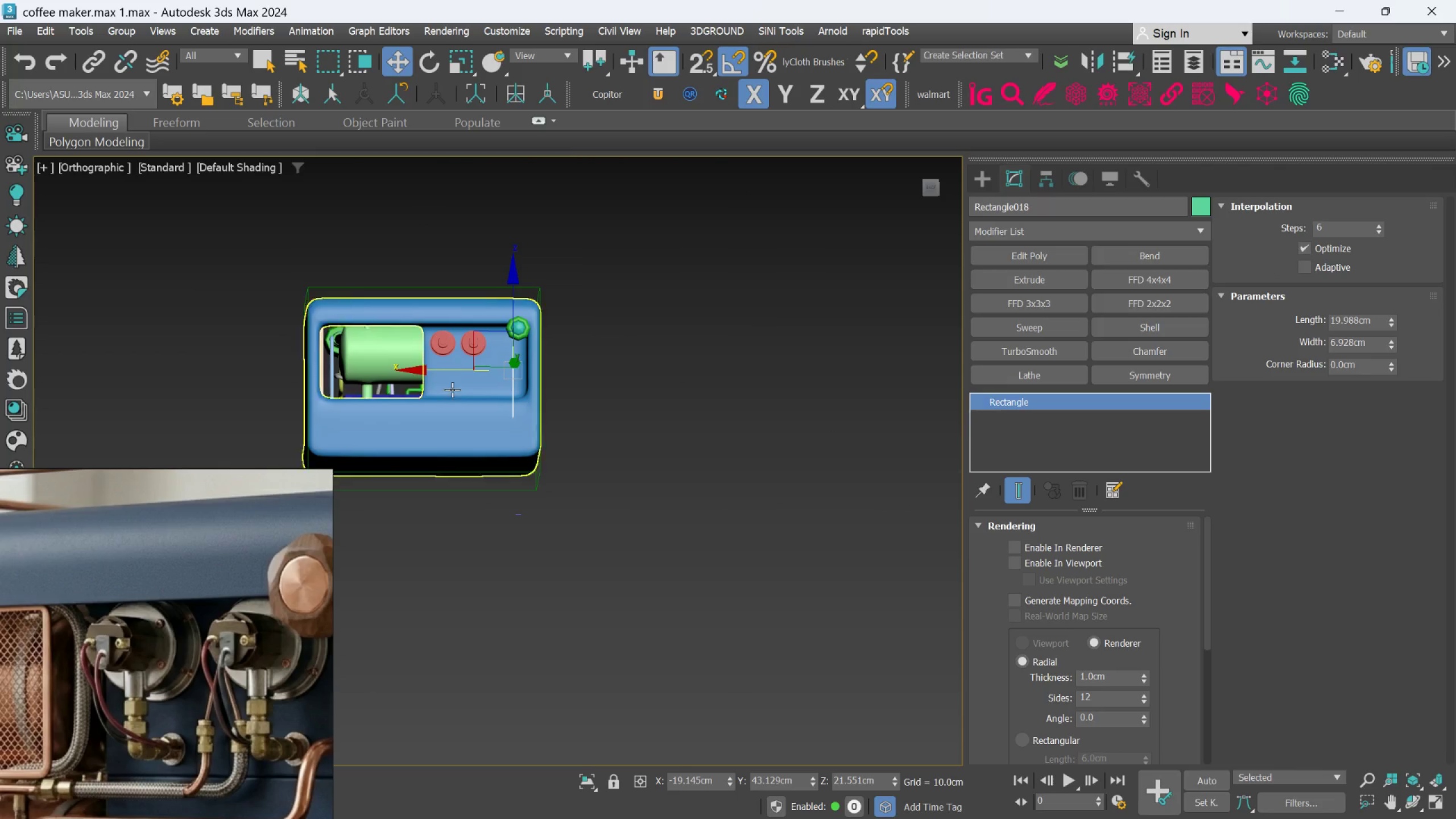 
hold_key(key=AltLeft, duration=0.53)
 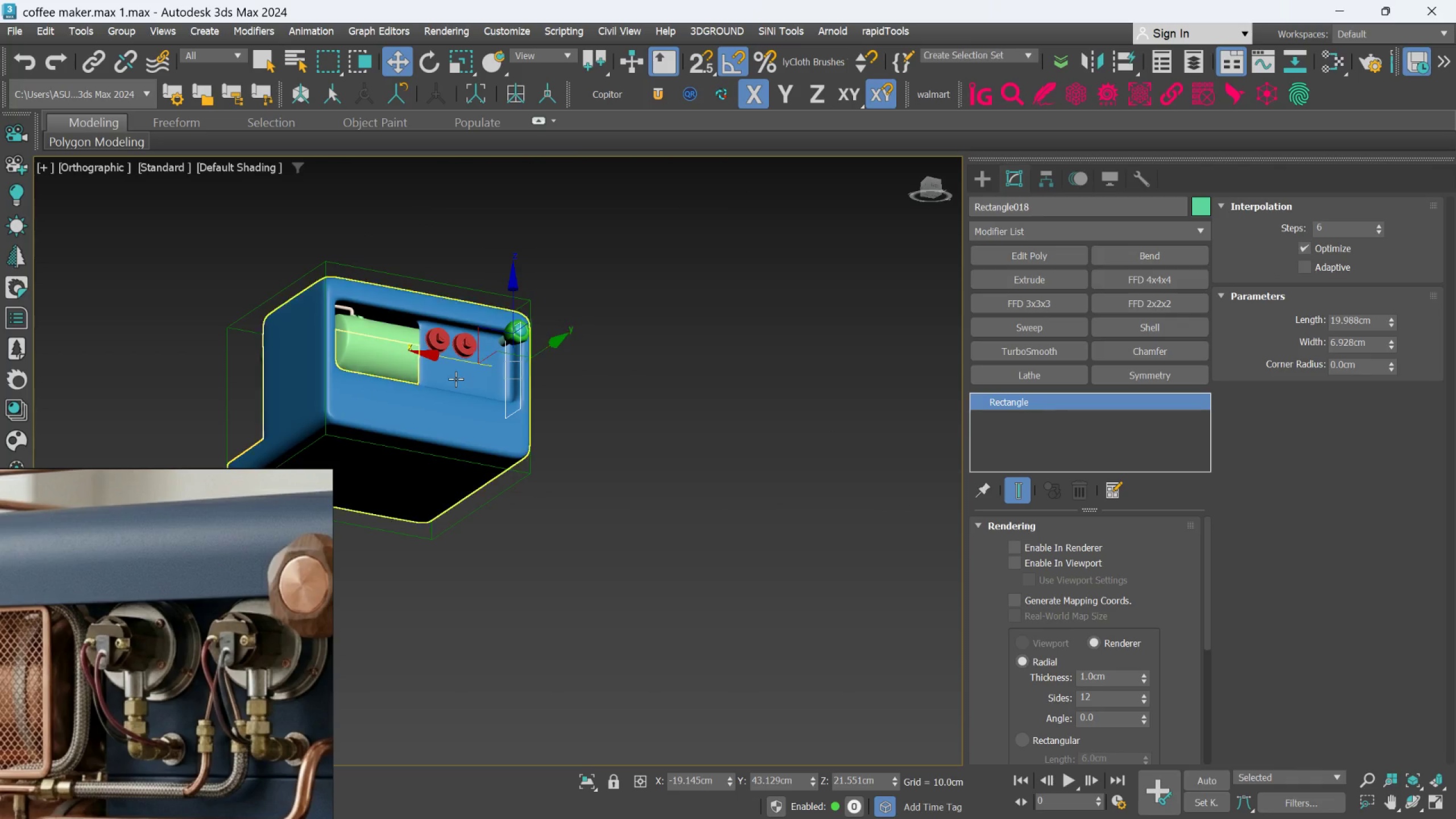 
scroll: coordinate [456, 374], scroll_direction: up, amount: 2.0
 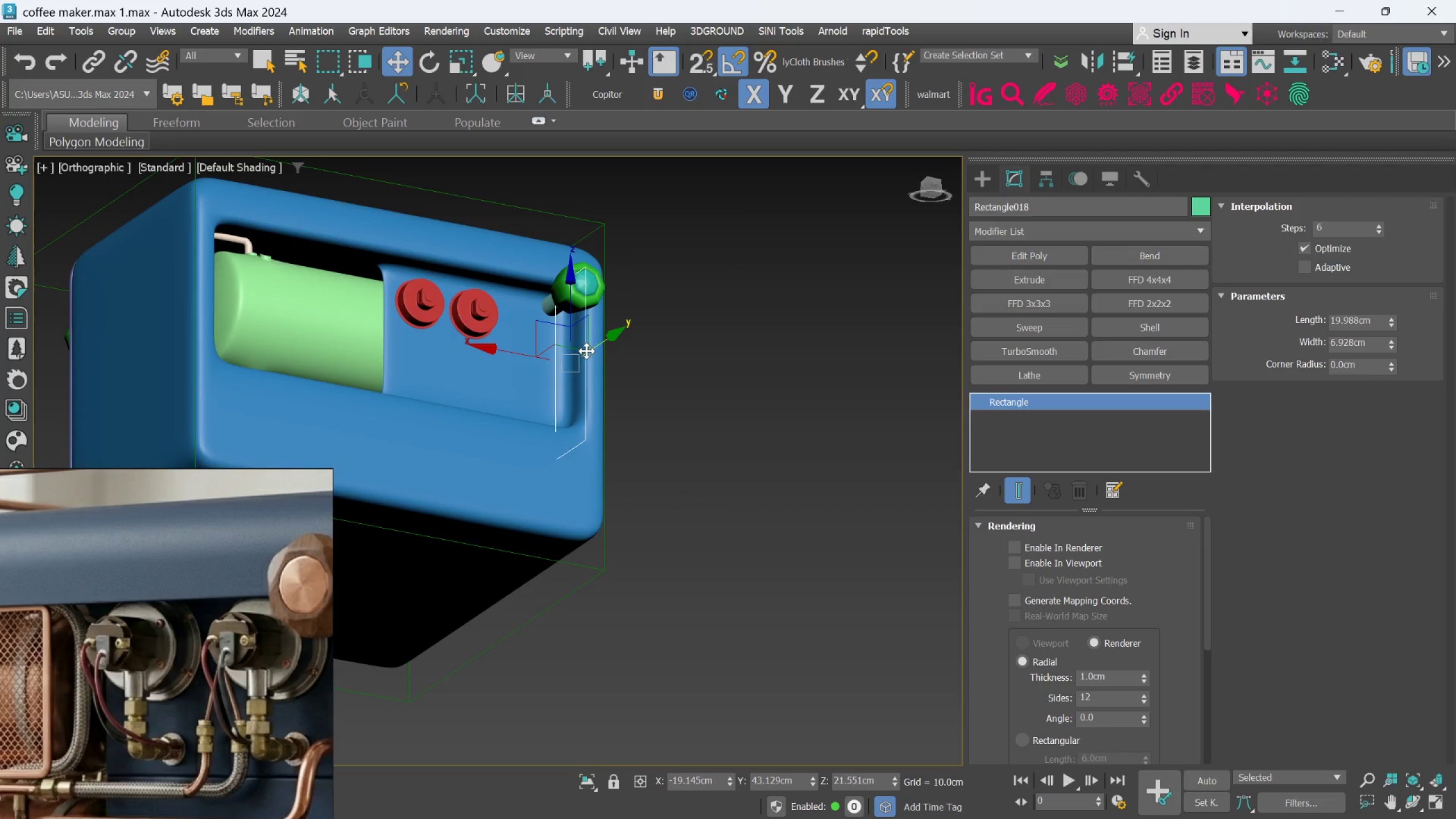 
scroll: coordinate [279, 703], scroll_direction: down, amount: 2.0
 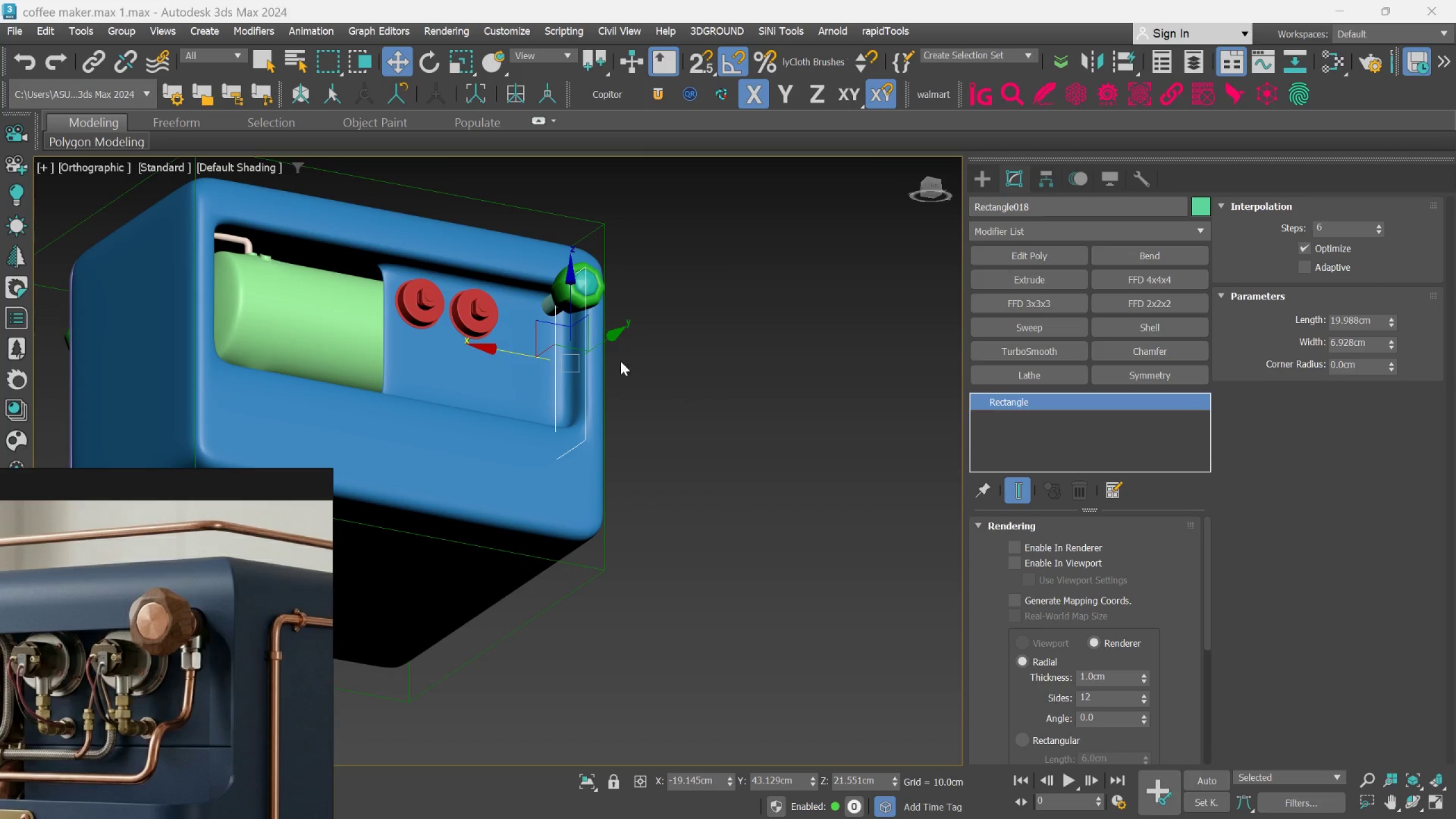 
scroll: coordinate [595, 344], scroll_direction: up, amount: 1.0
 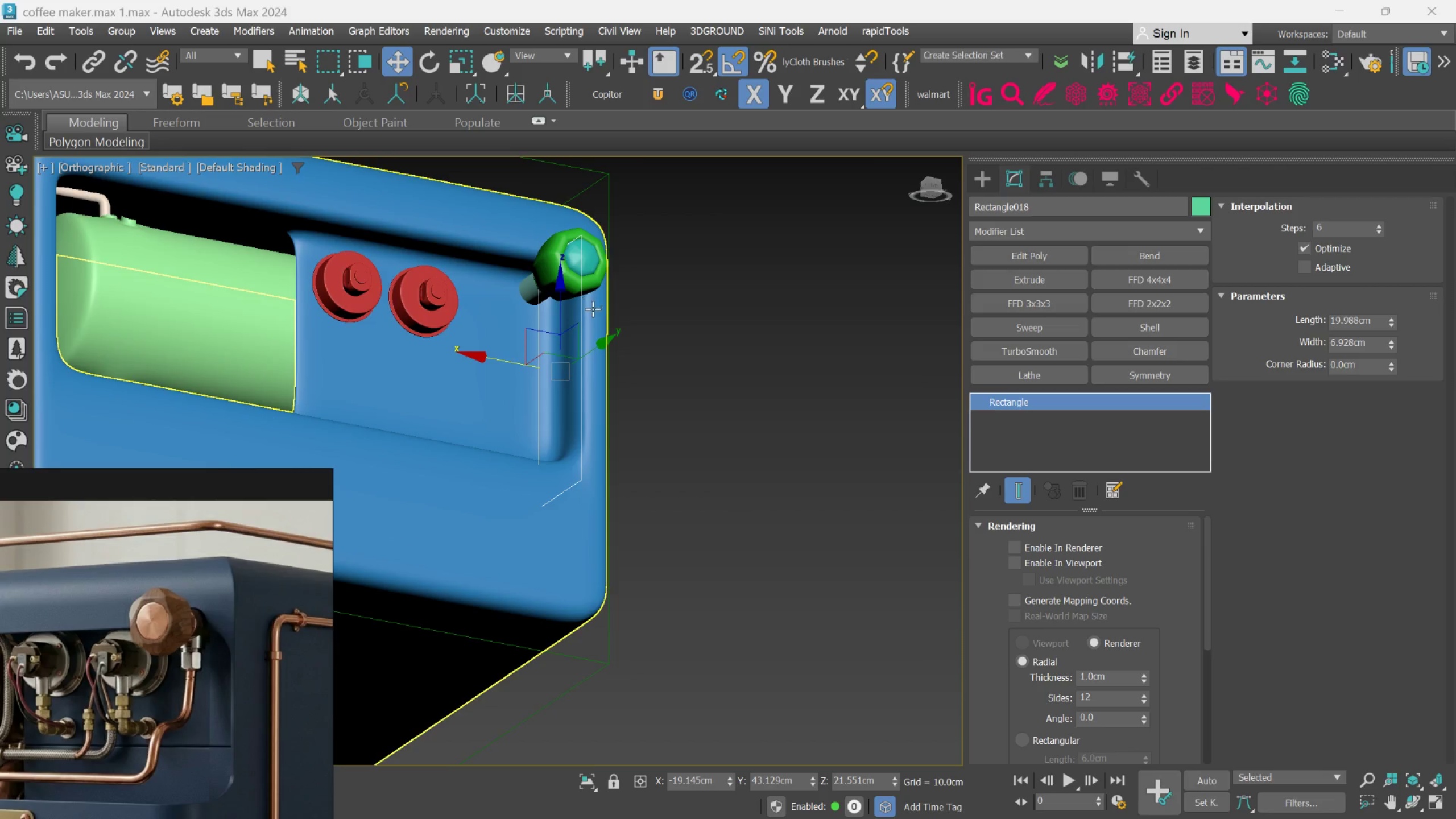 
hold_key(key=AltLeft, duration=1.2)
 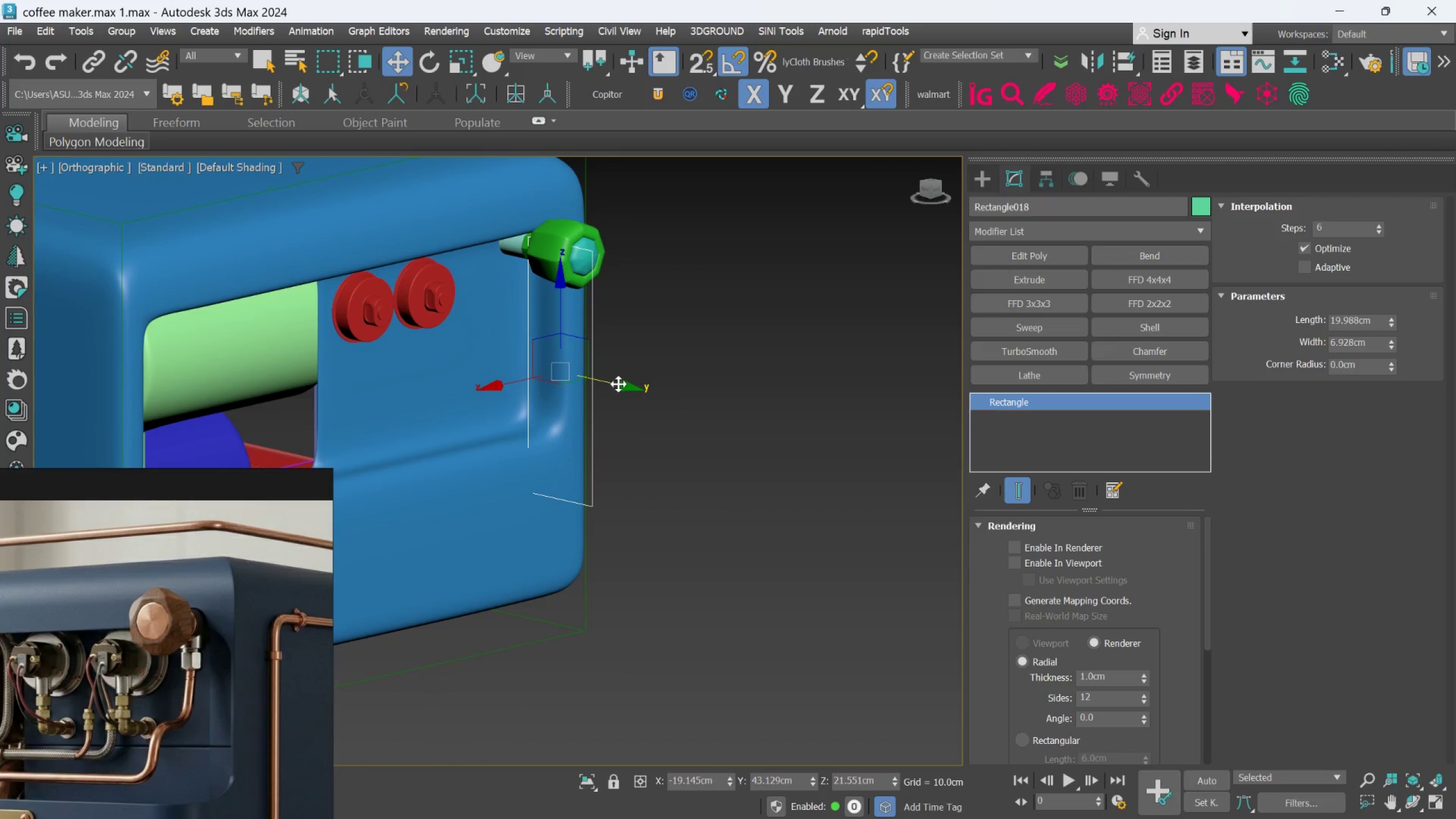 
left_click_drag(start_coordinate=[619, 384], to_coordinate=[630, 372])
 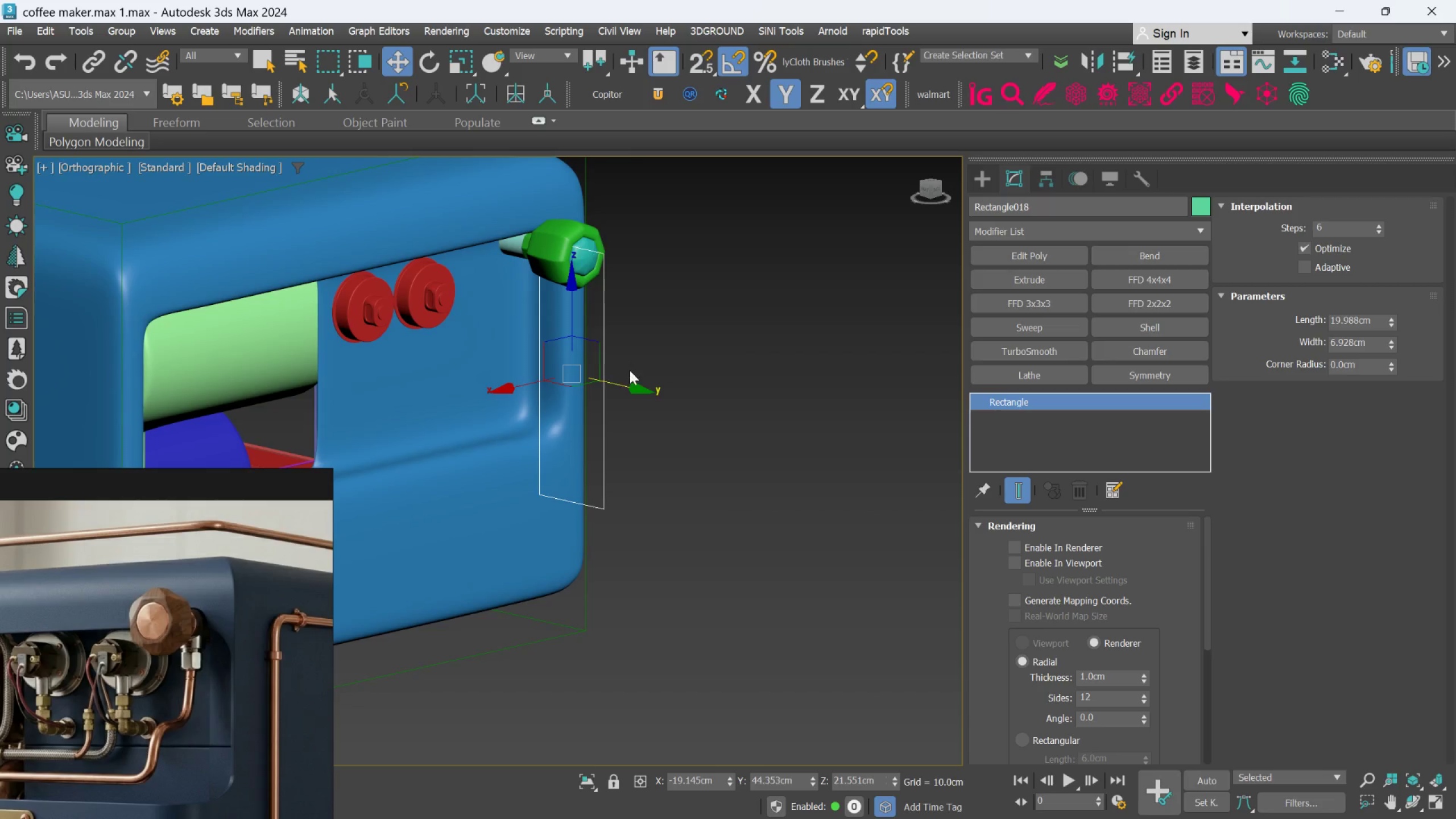 
hold_key(key=AltLeft, duration=1.19)
 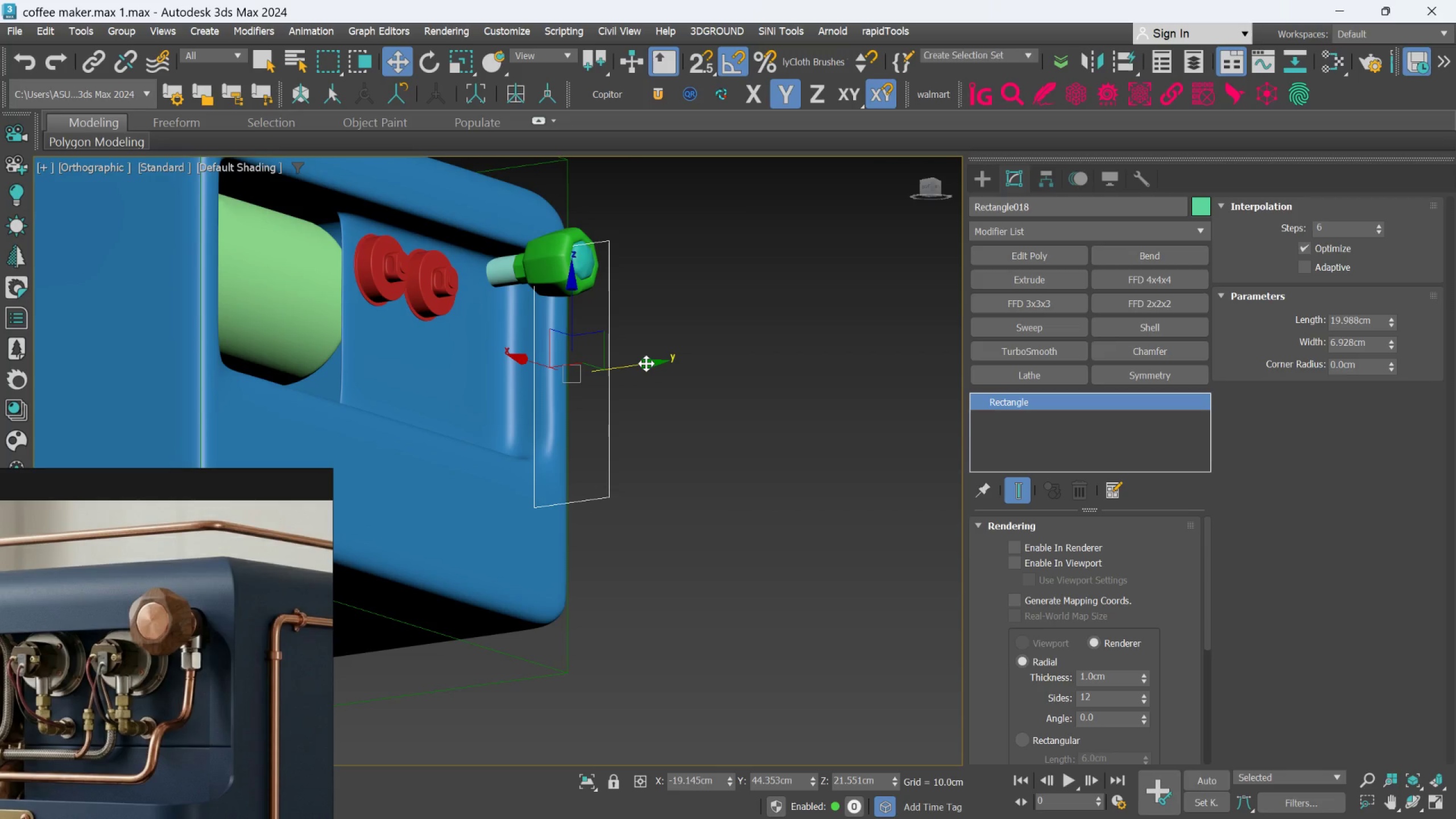 
left_click_drag(start_coordinate=[646, 363], to_coordinate=[633, 350])
 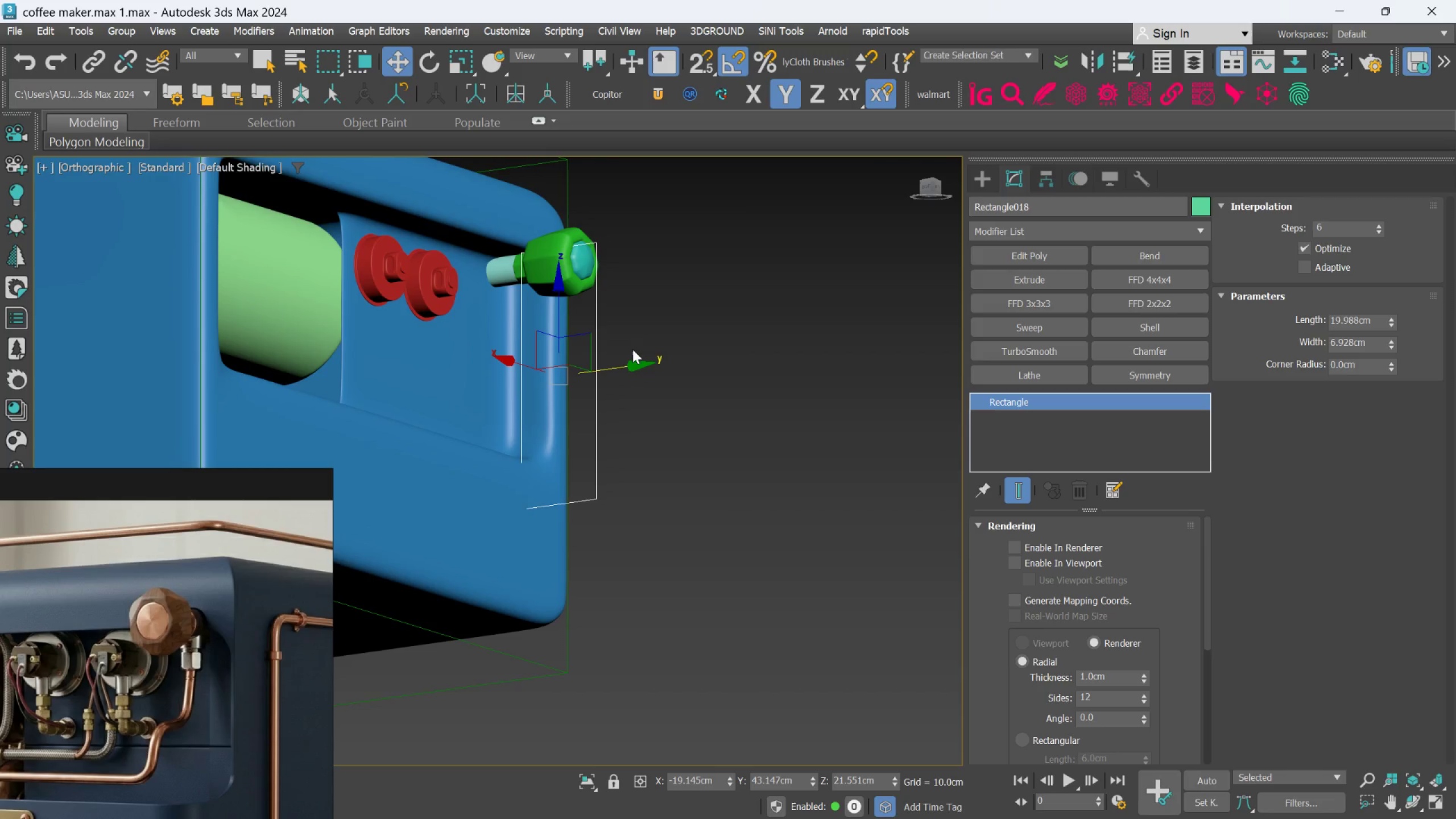 
key(Control+ControlLeft)
 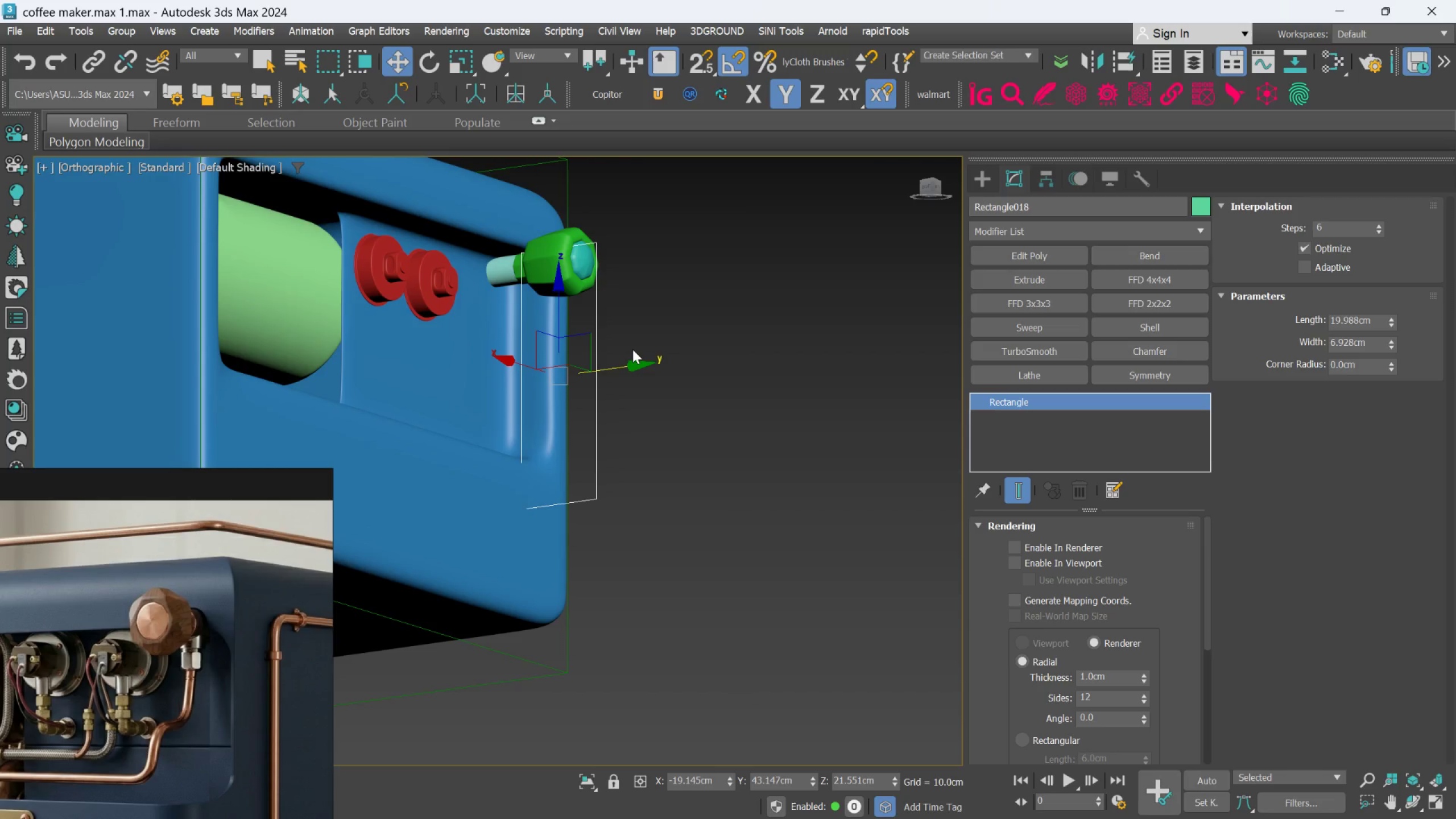 
key(Control+Z)
 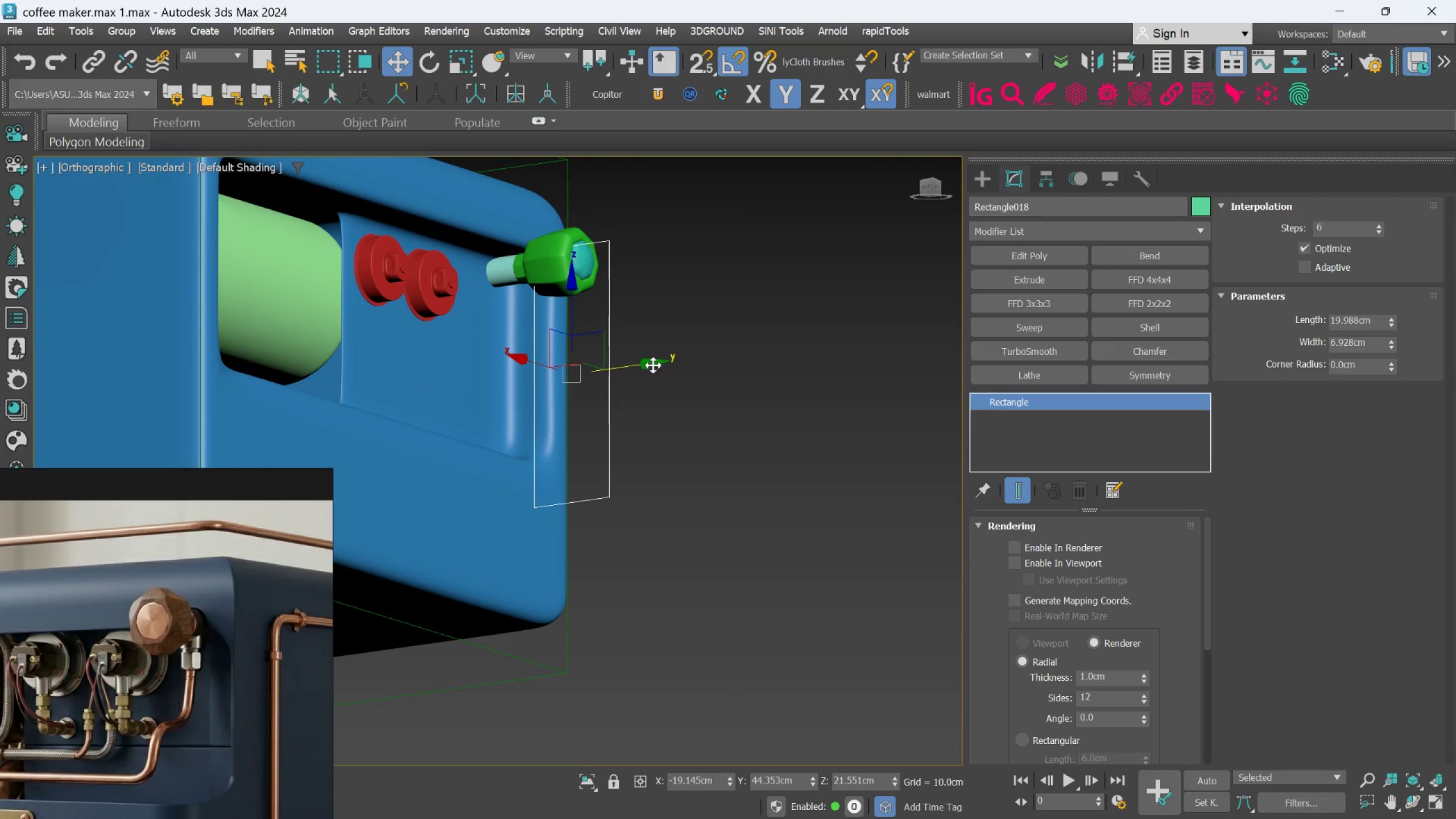 
hold_key(key=AltLeft, duration=1.06)
 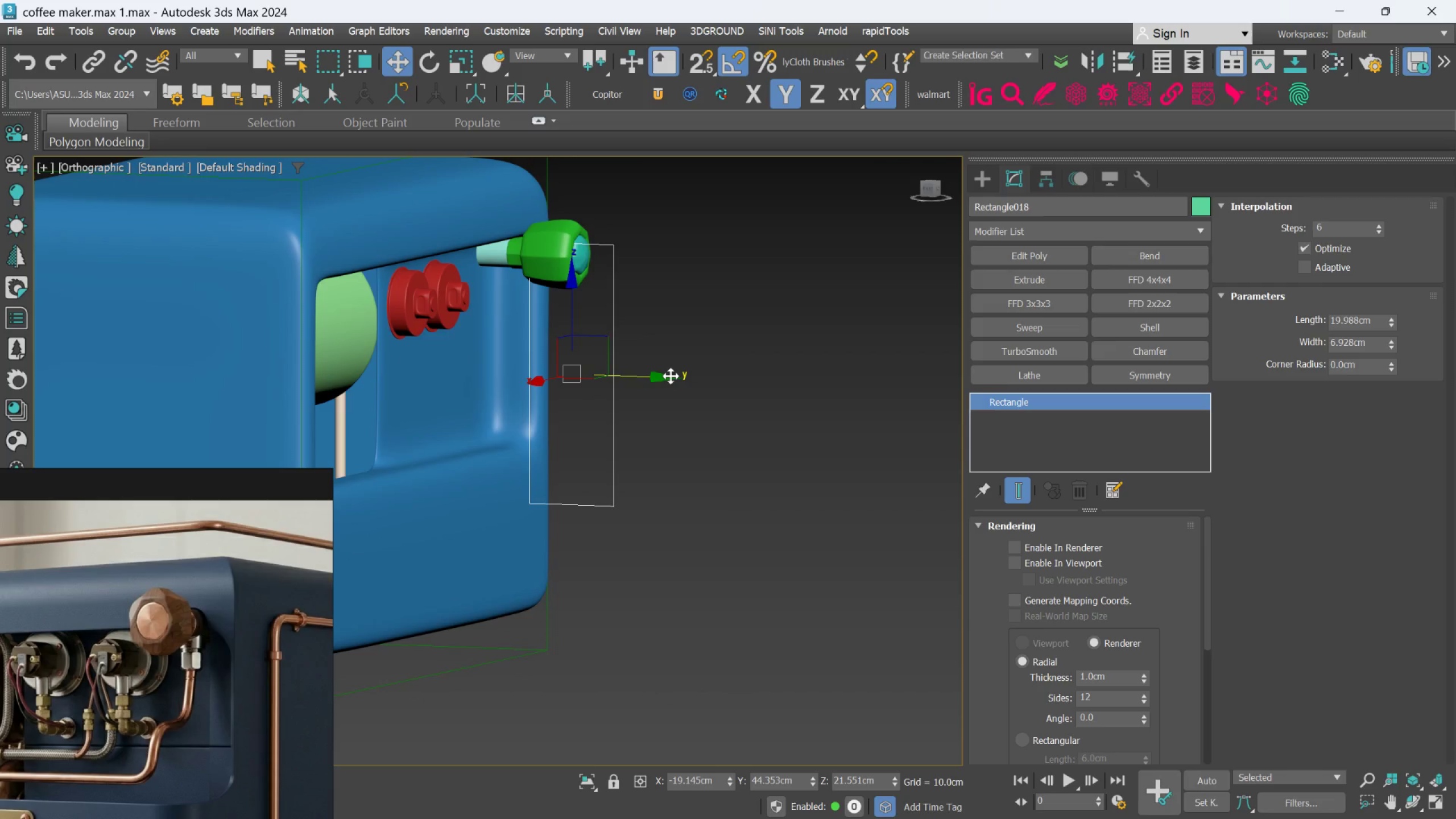 
left_click_drag(start_coordinate=[671, 377], to_coordinate=[639, 342])
 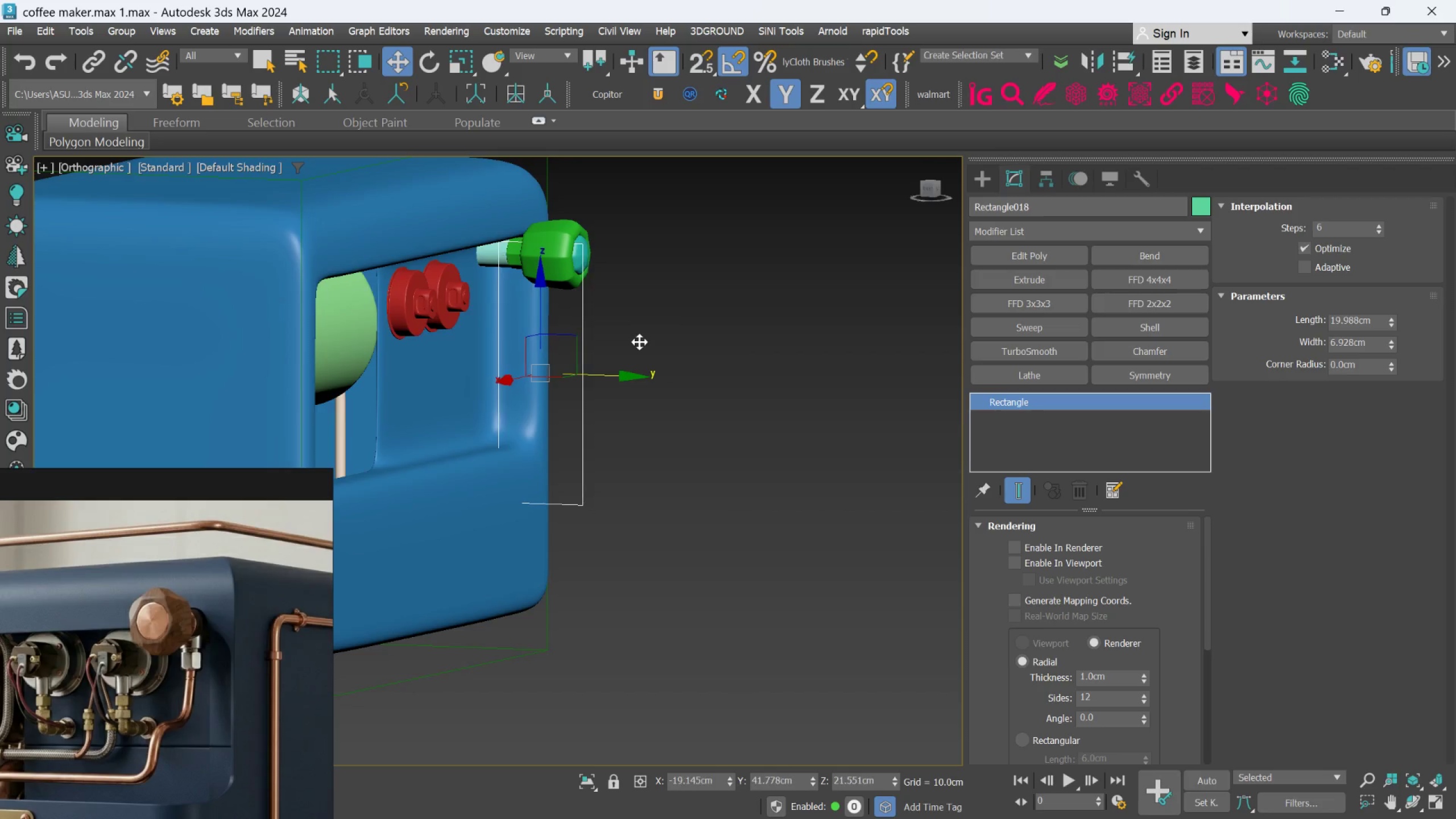 
hold_key(key=AltLeft, duration=1.06)
 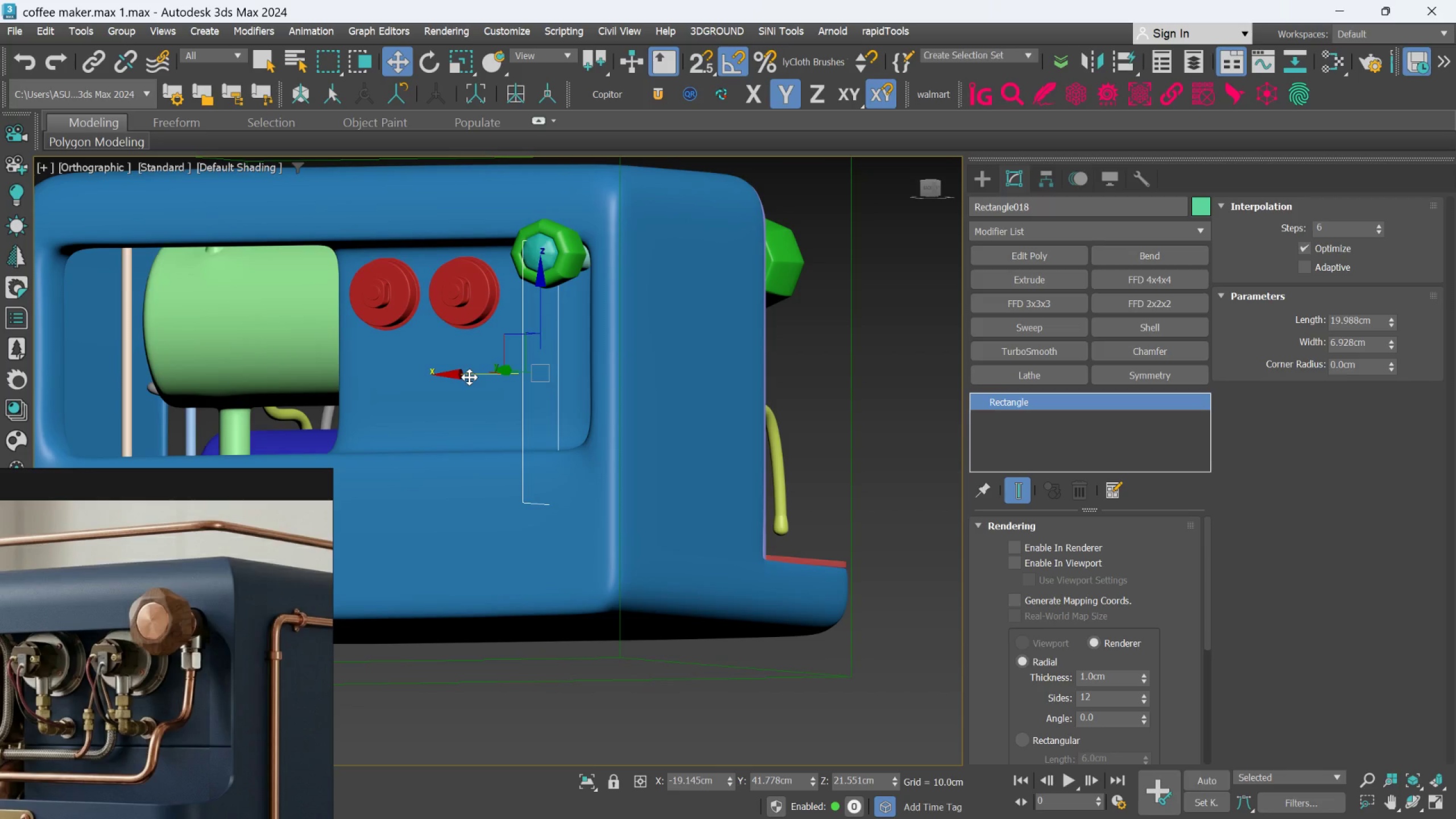 
left_click_drag(start_coordinate=[469, 377], to_coordinate=[475, 379])
 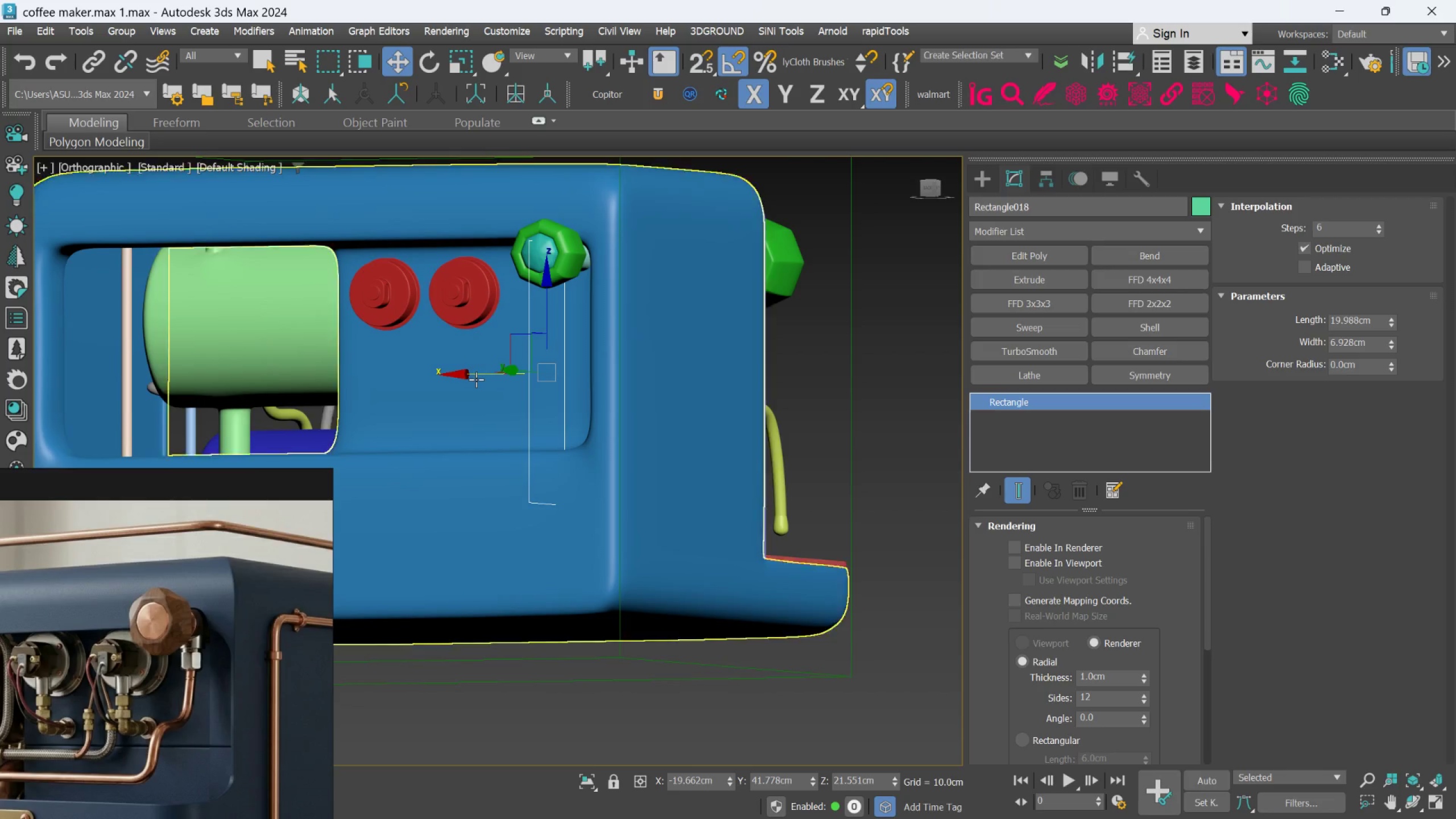 
hold_key(key=AltLeft, duration=1.3)
 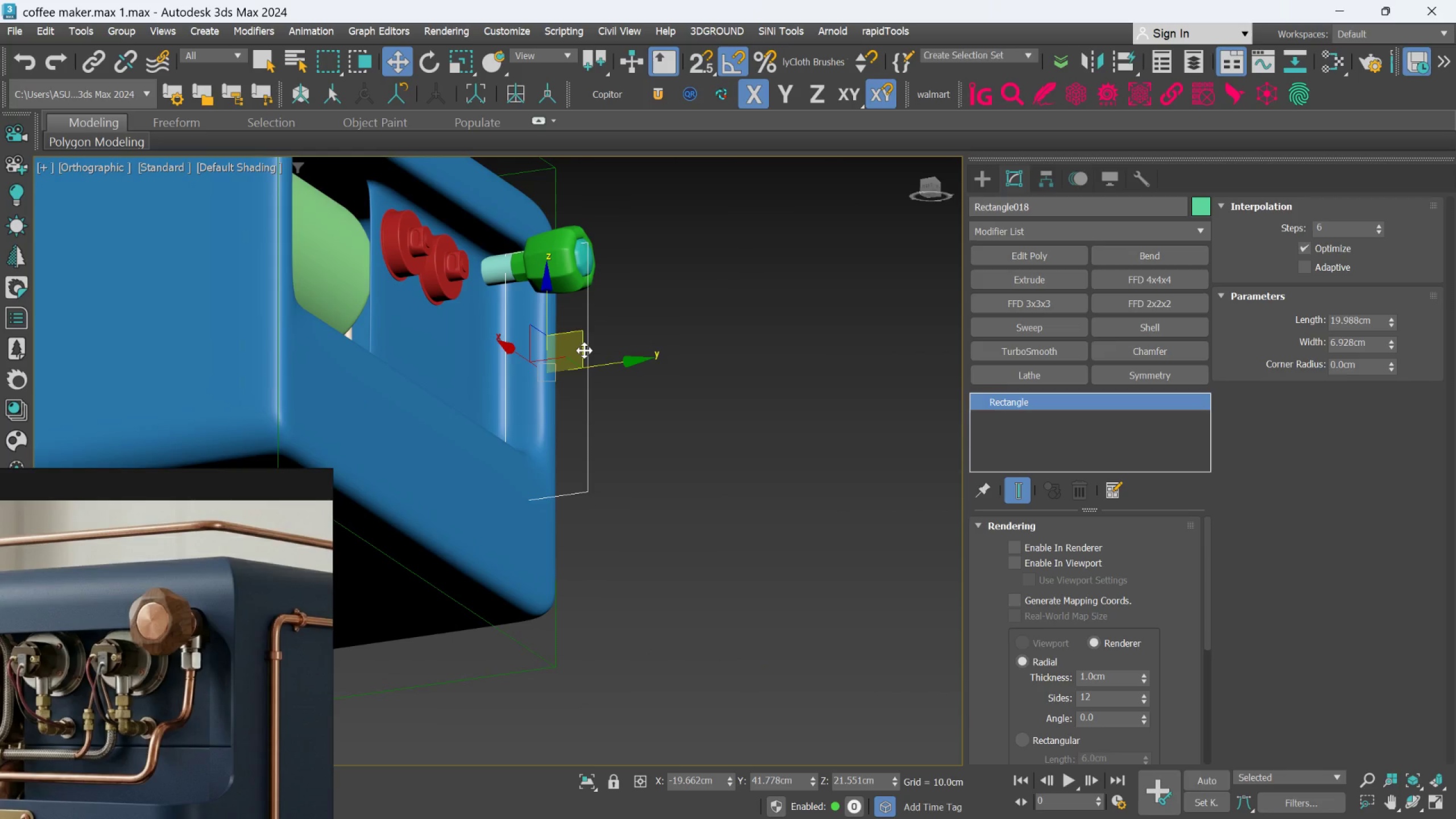 
scroll: coordinate [584, 350], scroll_direction: up, amount: 1.0
 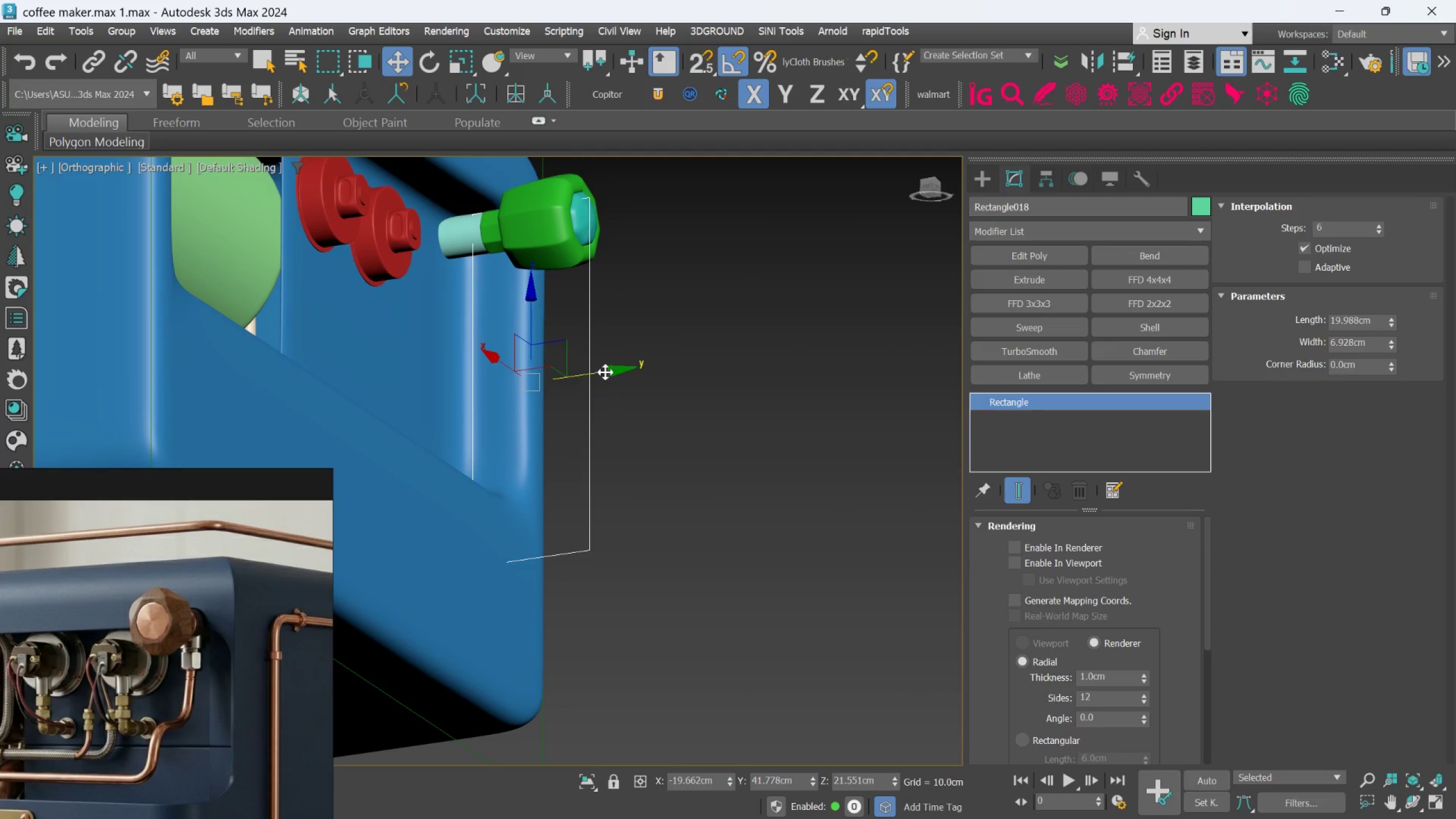 
left_click_drag(start_coordinate=[608, 369], to_coordinate=[621, 371])
 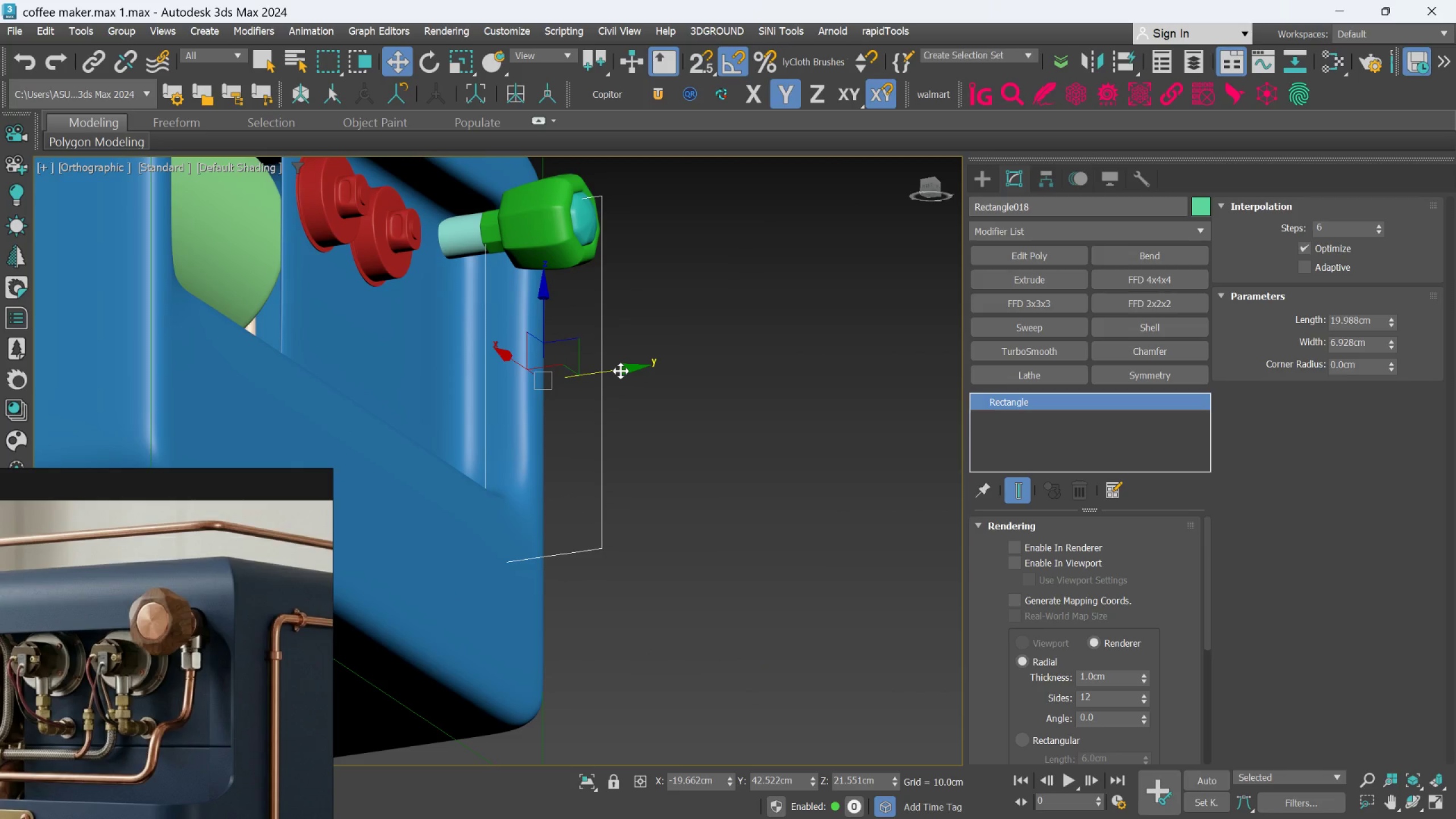 
hold_key(key=AltLeft, duration=0.92)
 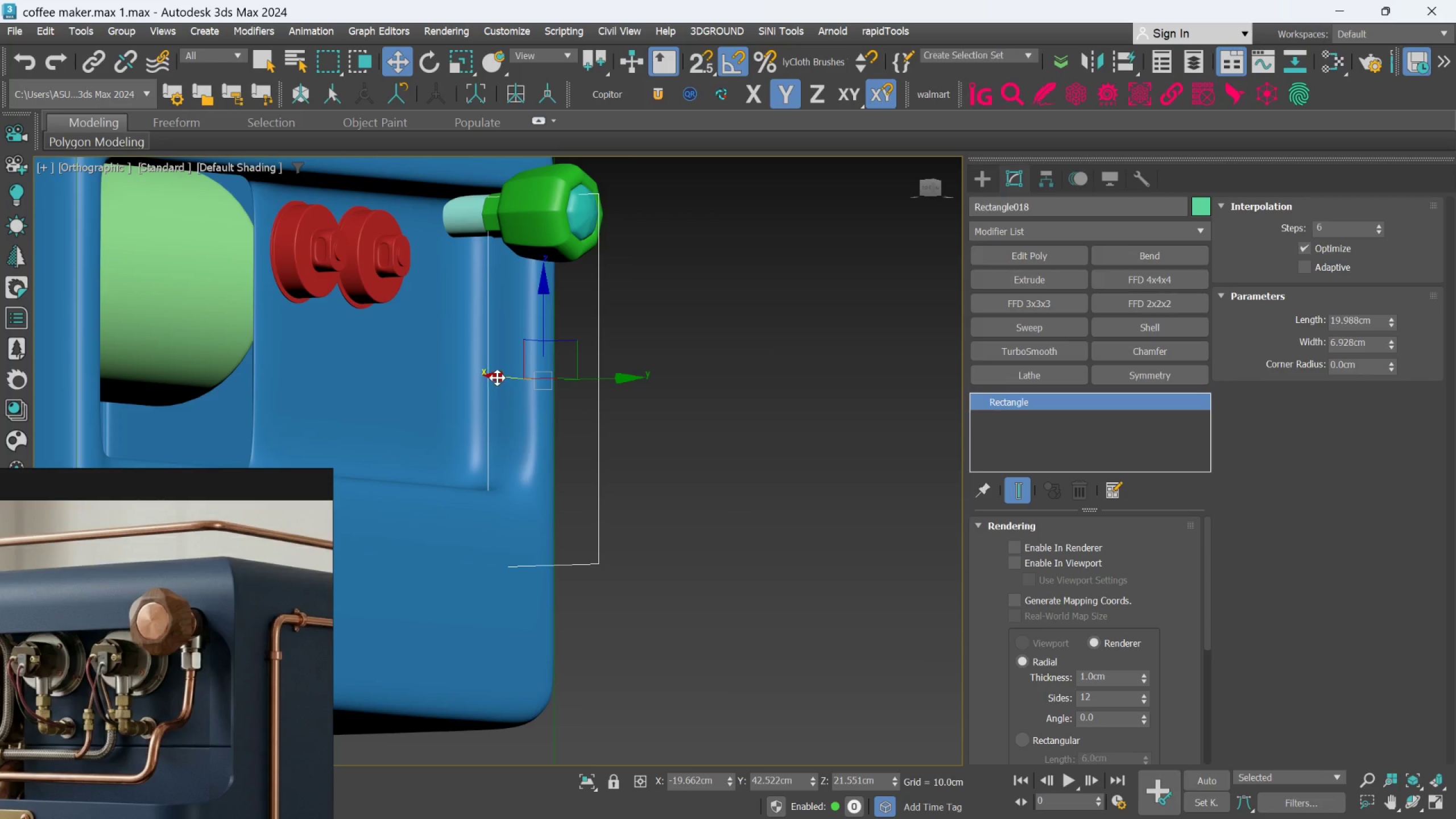 
left_click_drag(start_coordinate=[497, 377], to_coordinate=[501, 374])
 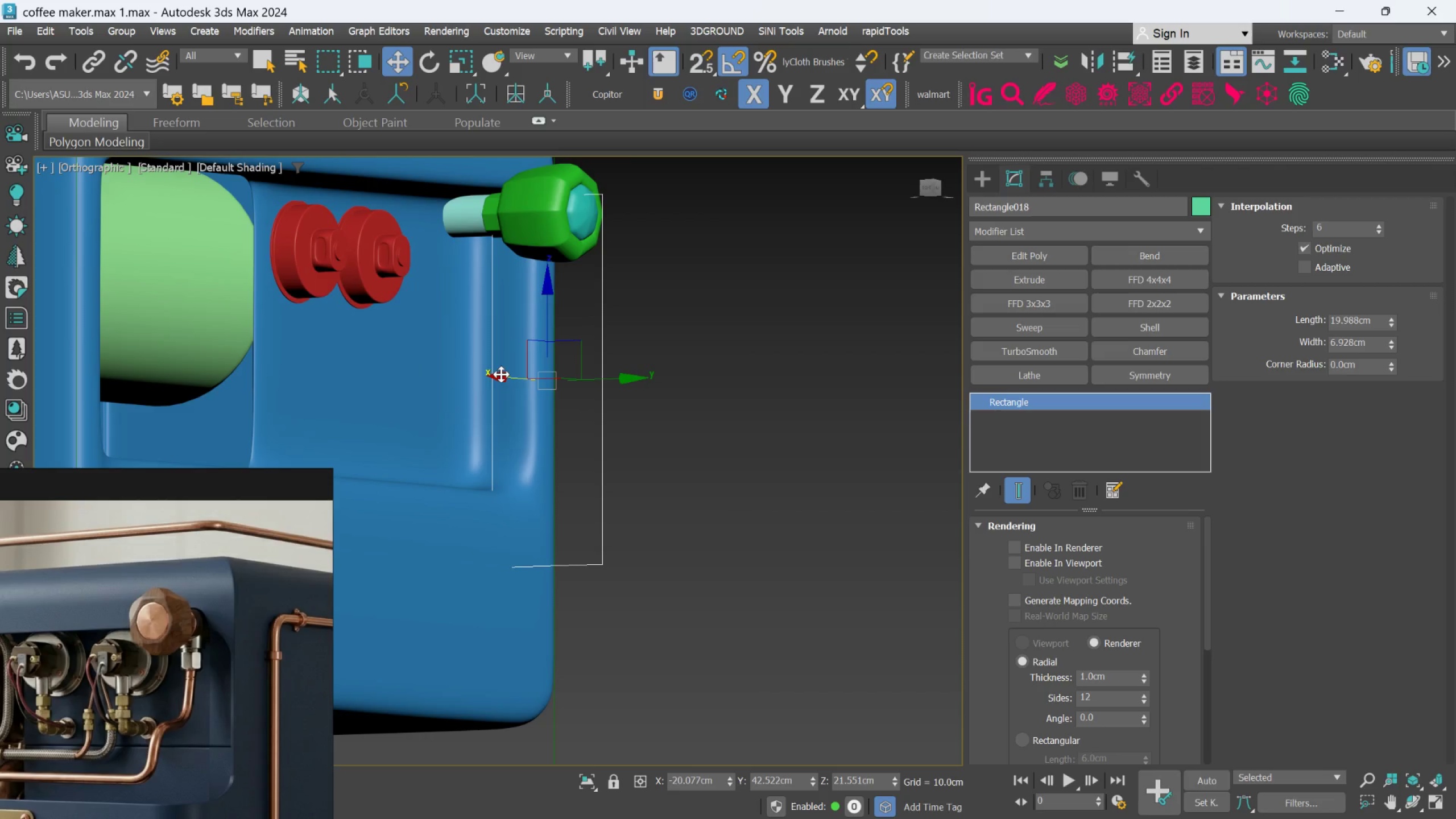 
hold_key(key=AltLeft, duration=1.42)
 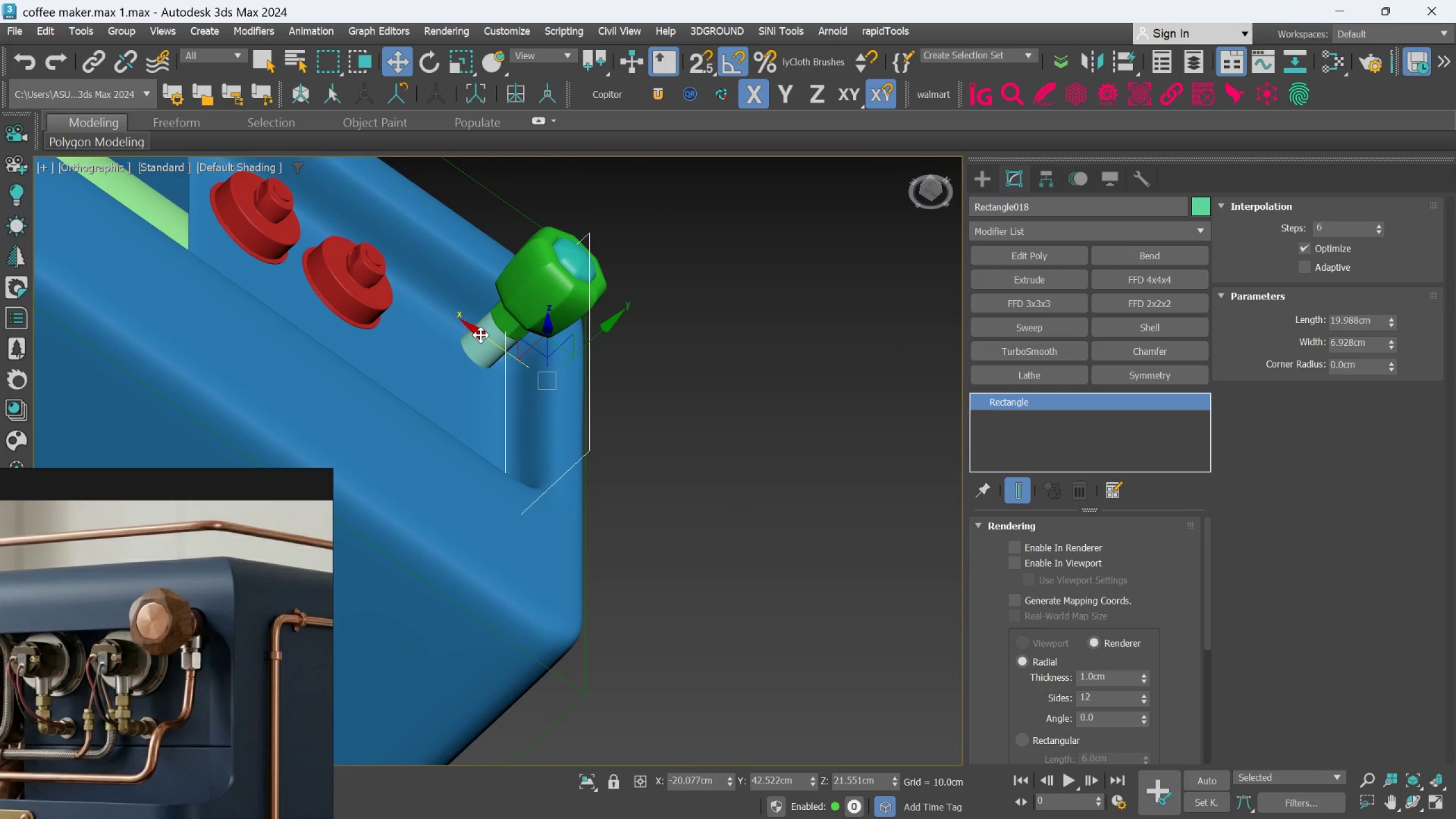 
left_click_drag(start_coordinate=[479, 332], to_coordinate=[482, 335])
 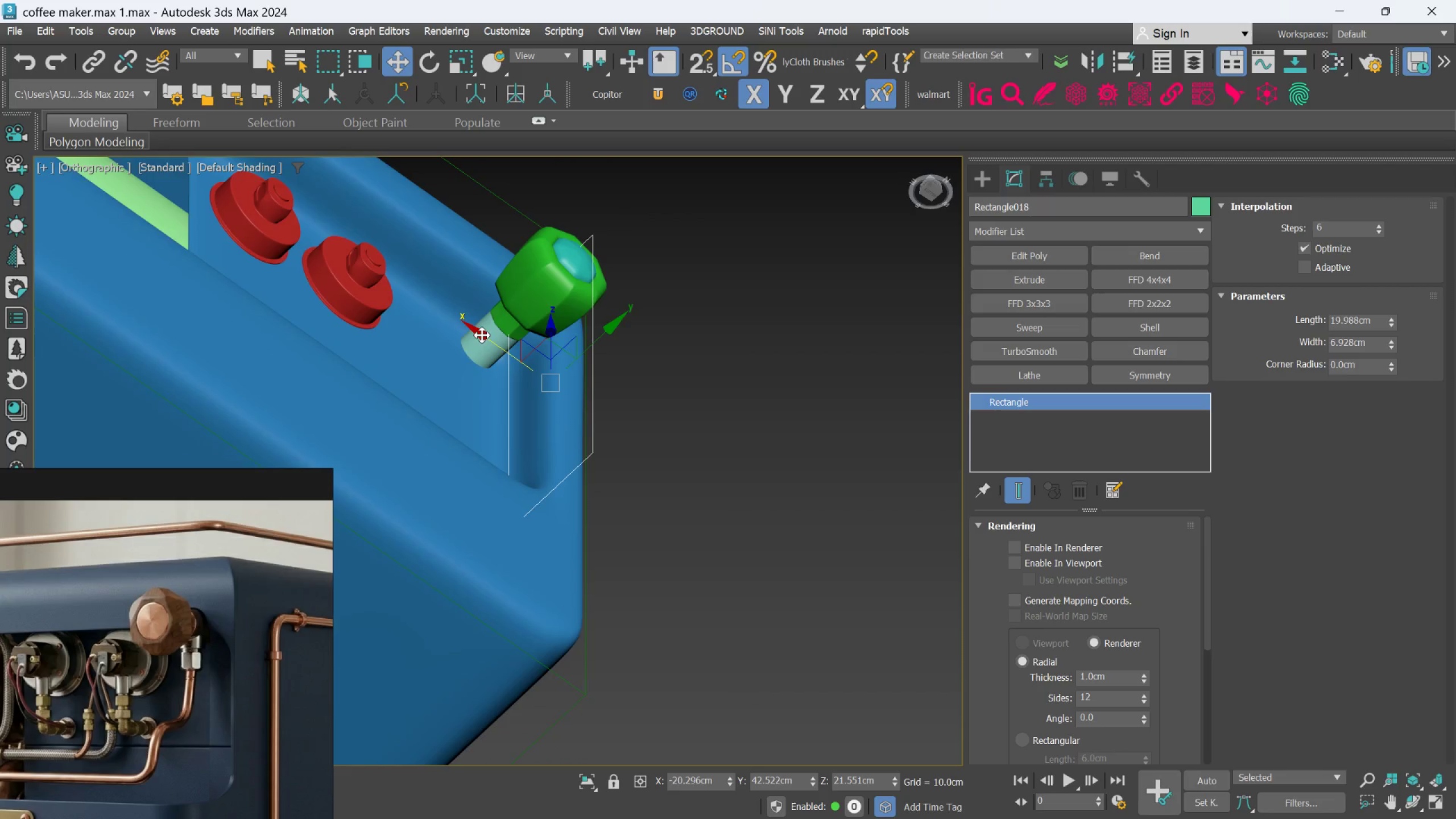 
hold_key(key=AltLeft, duration=0.58)
 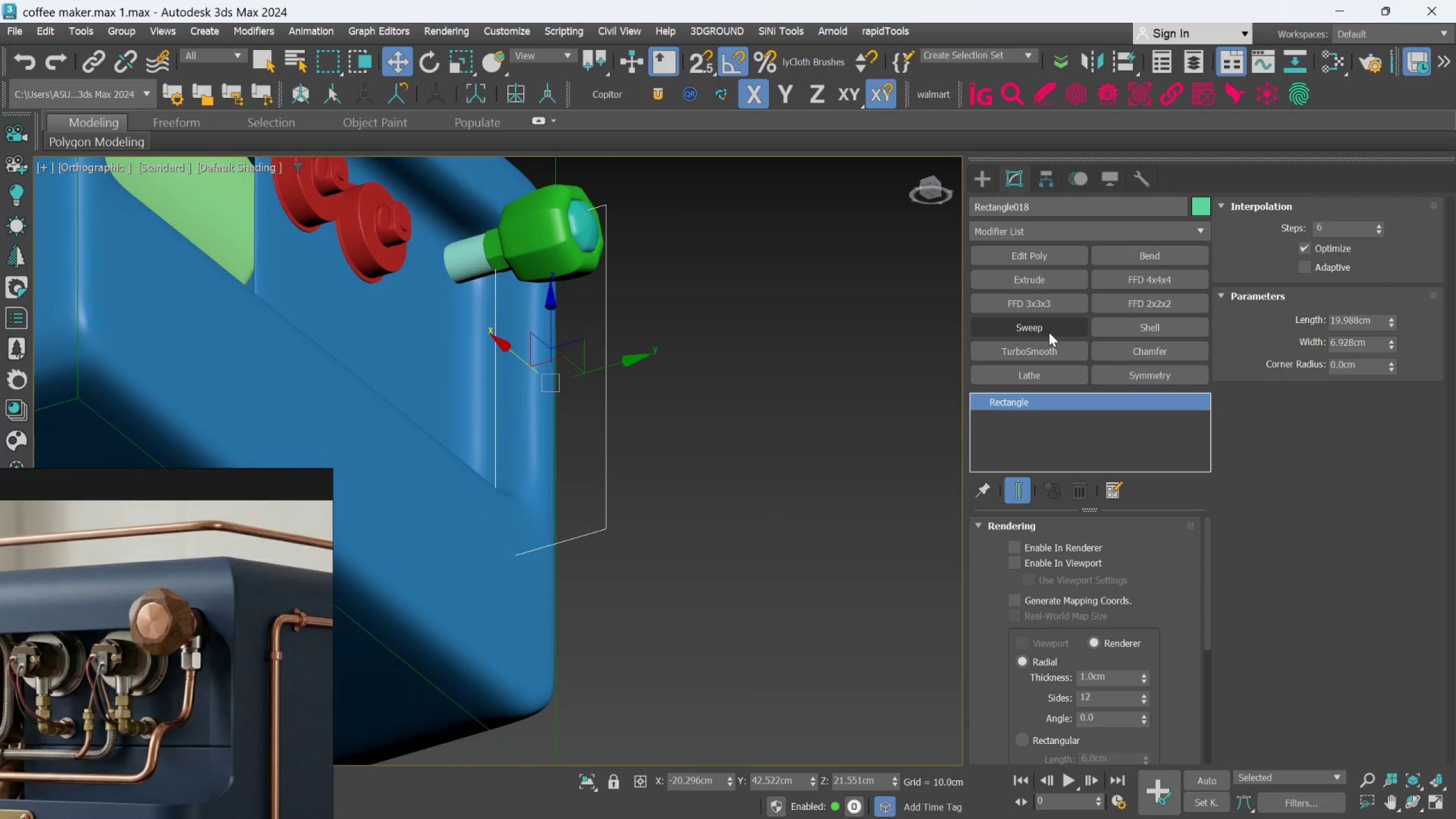 
left_click([1037, 234])
 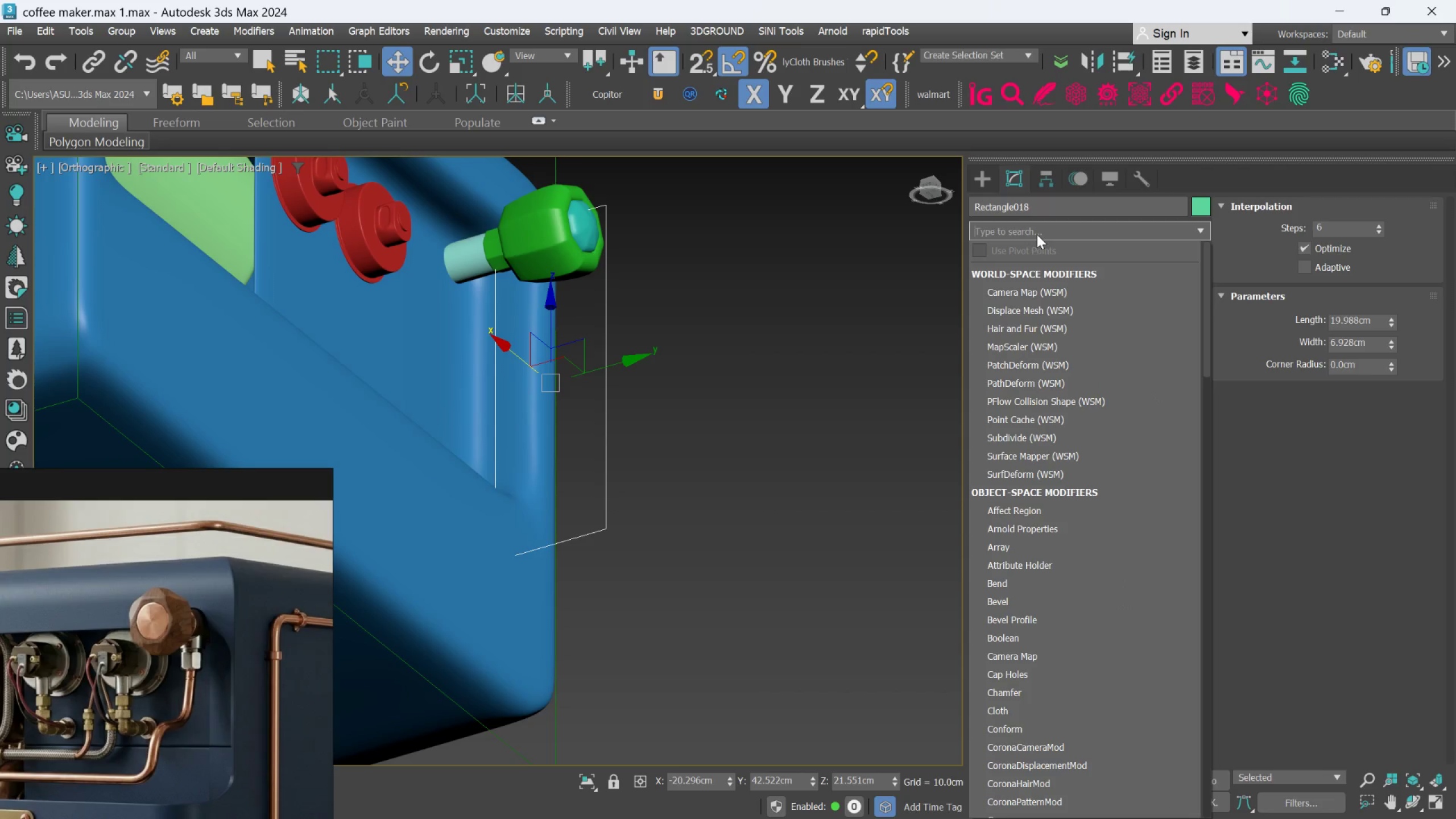 
type(ed)
 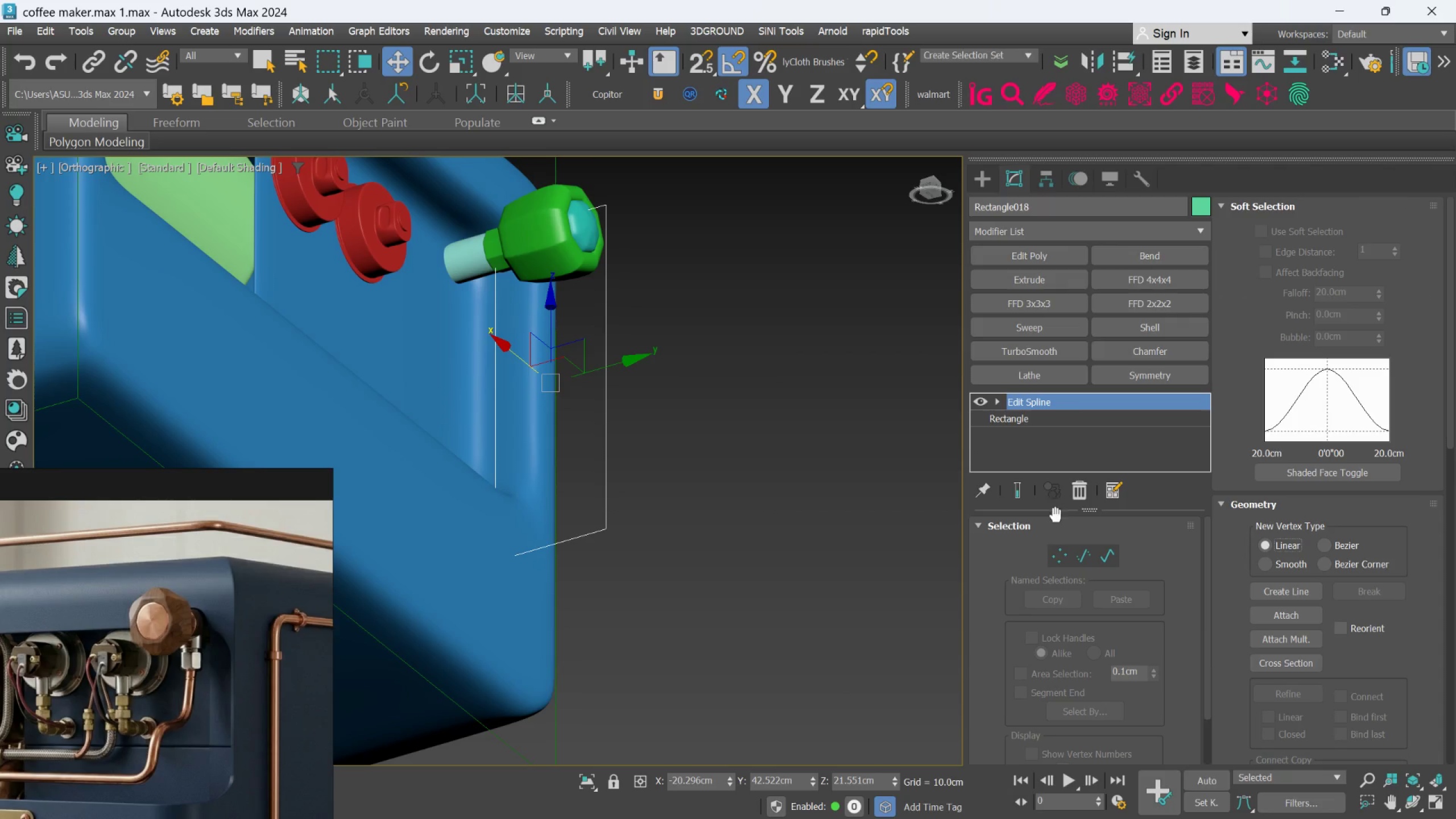 
left_click([1078, 549])
 